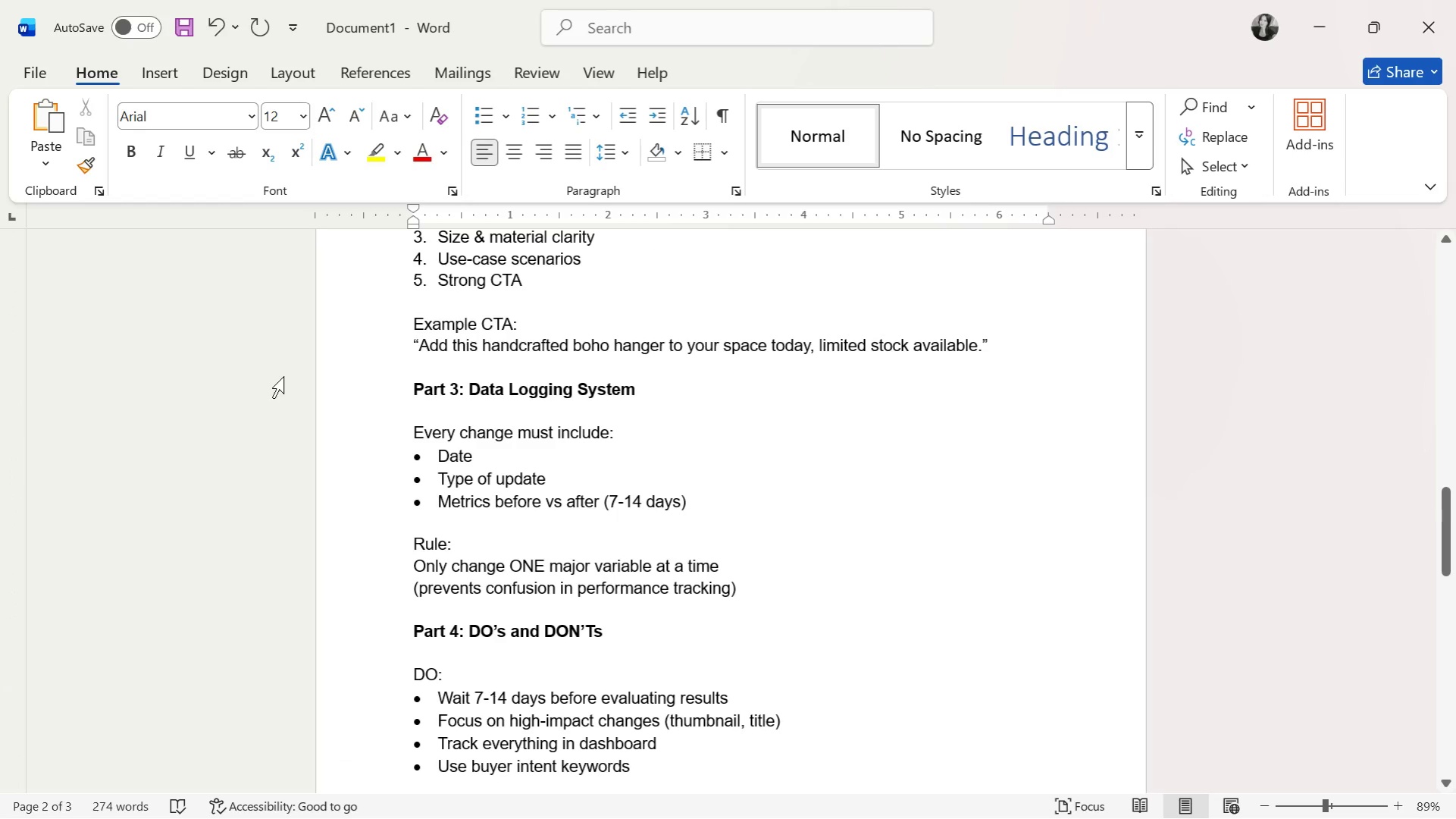 
scroll: coordinate [283, 376], scroll_direction: down, amount: 13.0
 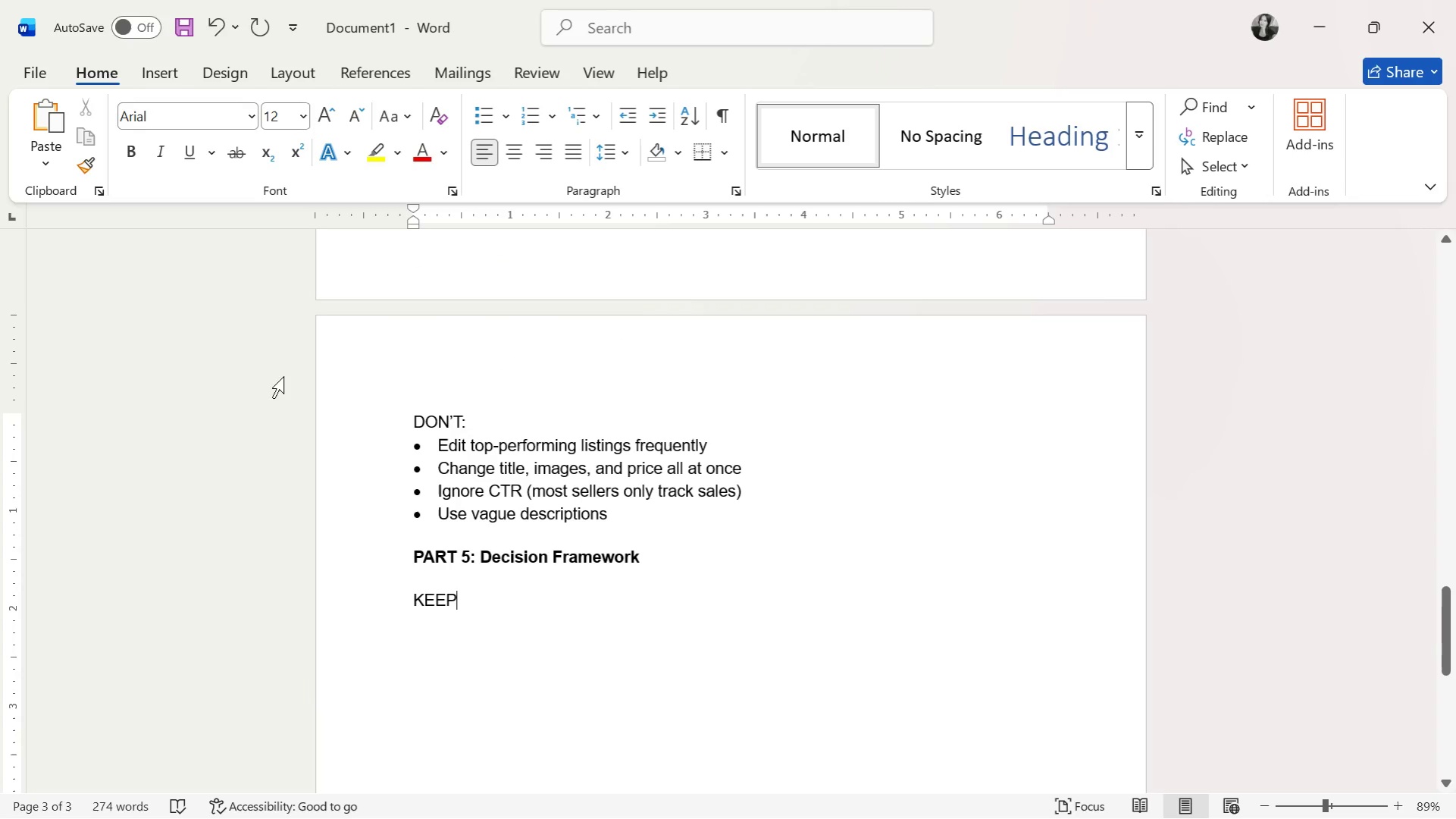 
key(Backspace)
key(Backspace)
key(Backspace)
type(eep ( N)
key(Backspace)
key(Backspace)
type(No Action))
 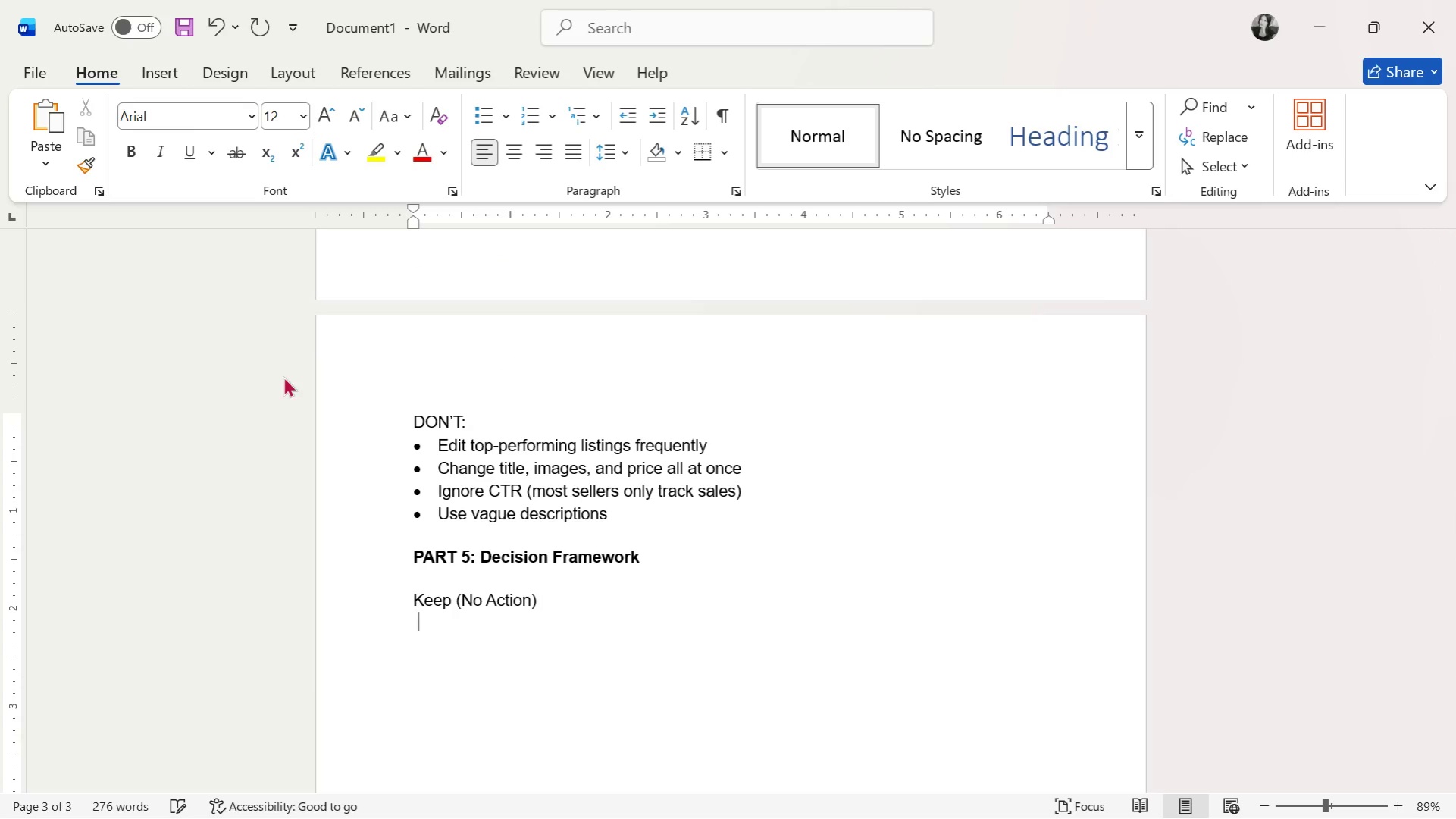 
 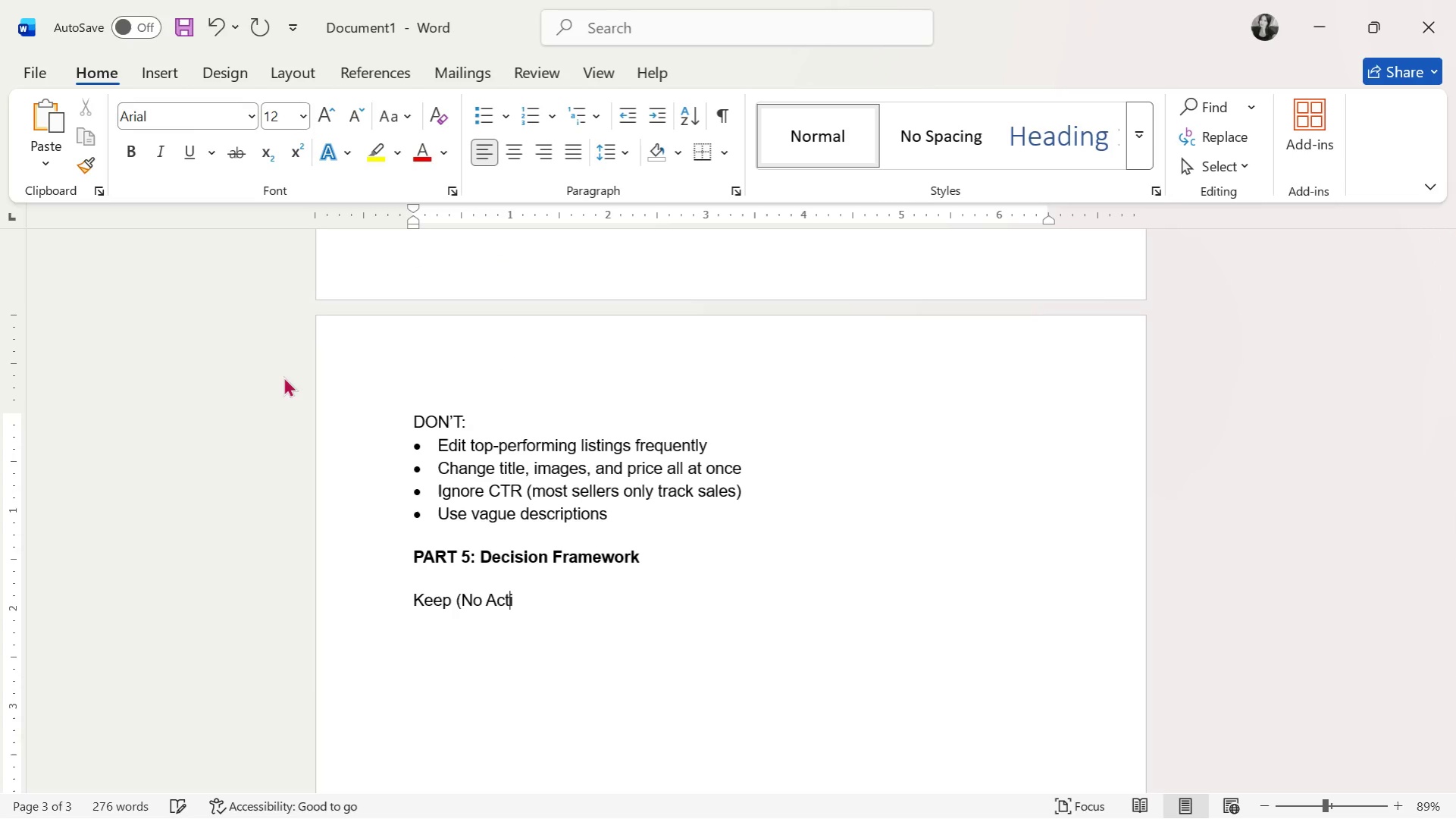 
key(Enter)
 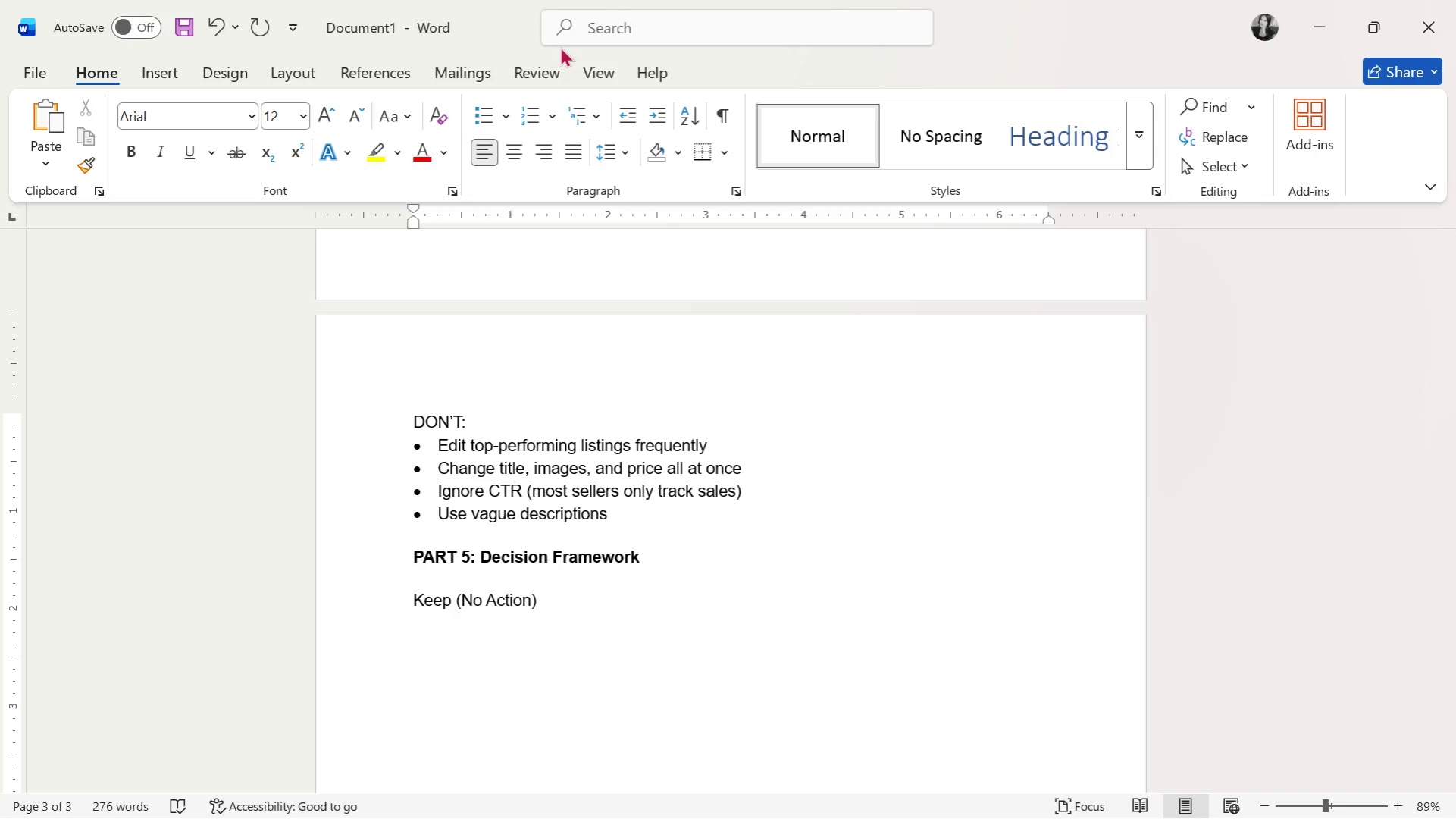 
wait(8.98)
 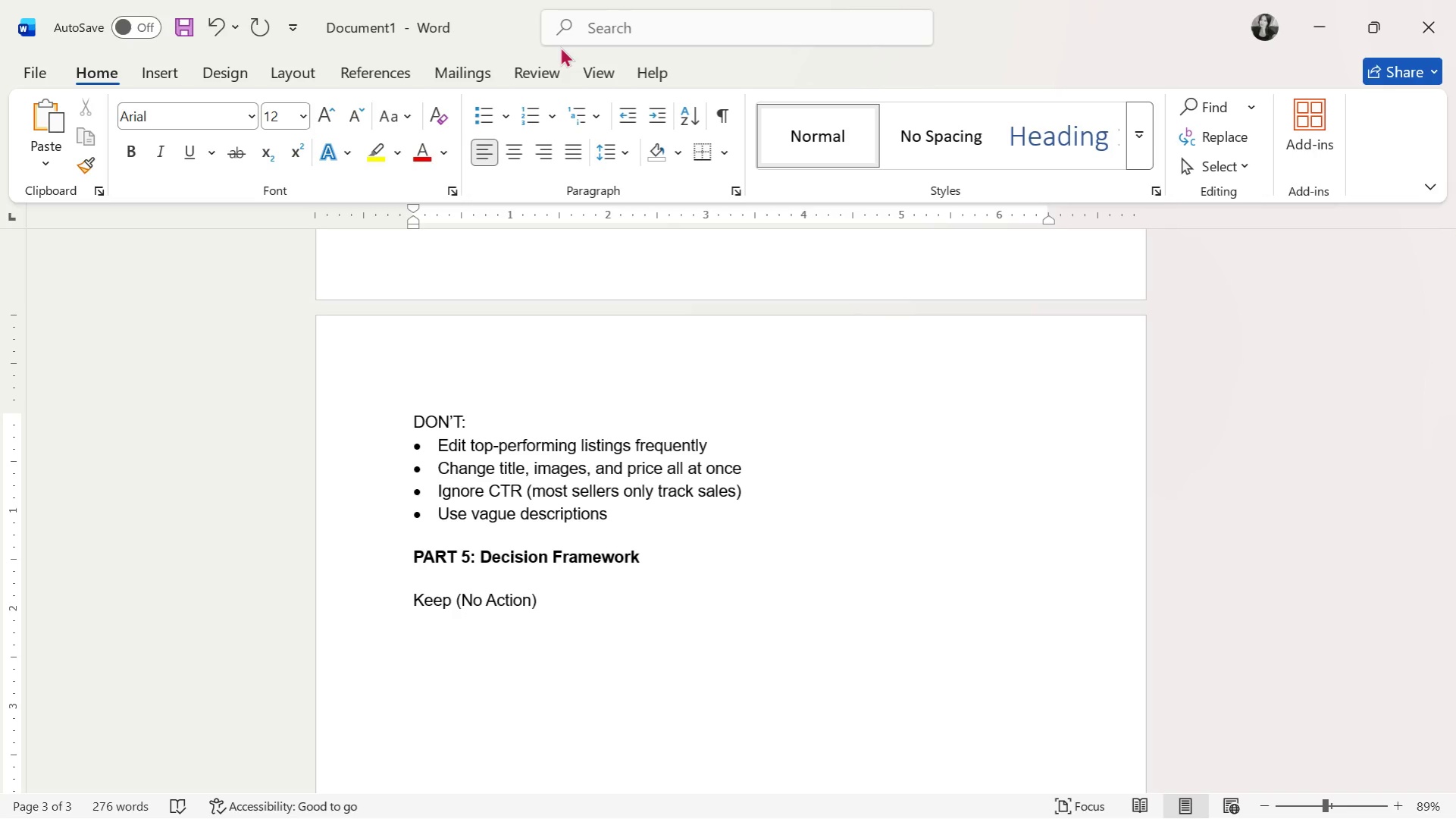 
left_click([487, 124])
 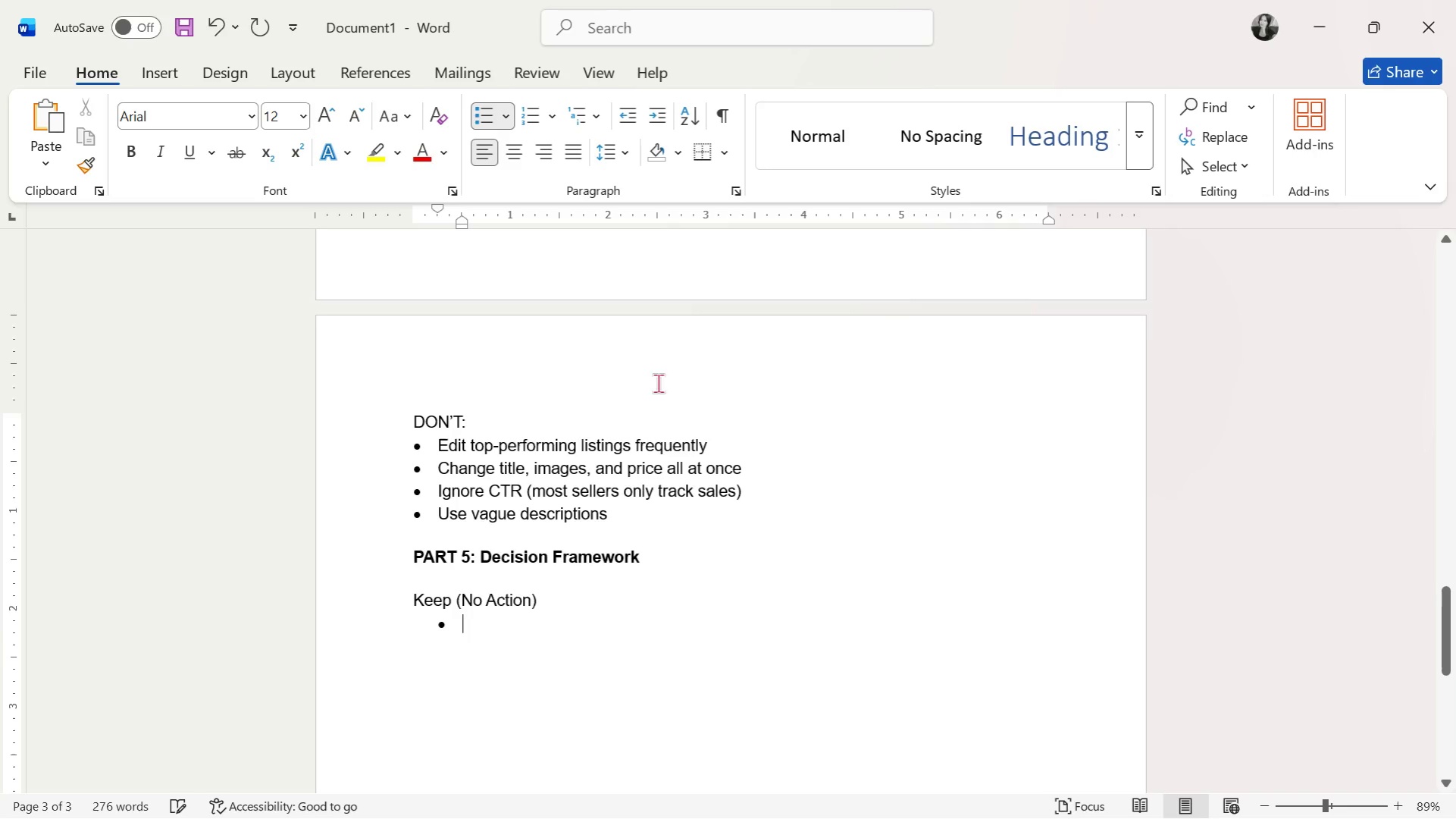 
scroll: coordinate [660, 401], scroll_direction: up, amount: 22.0
 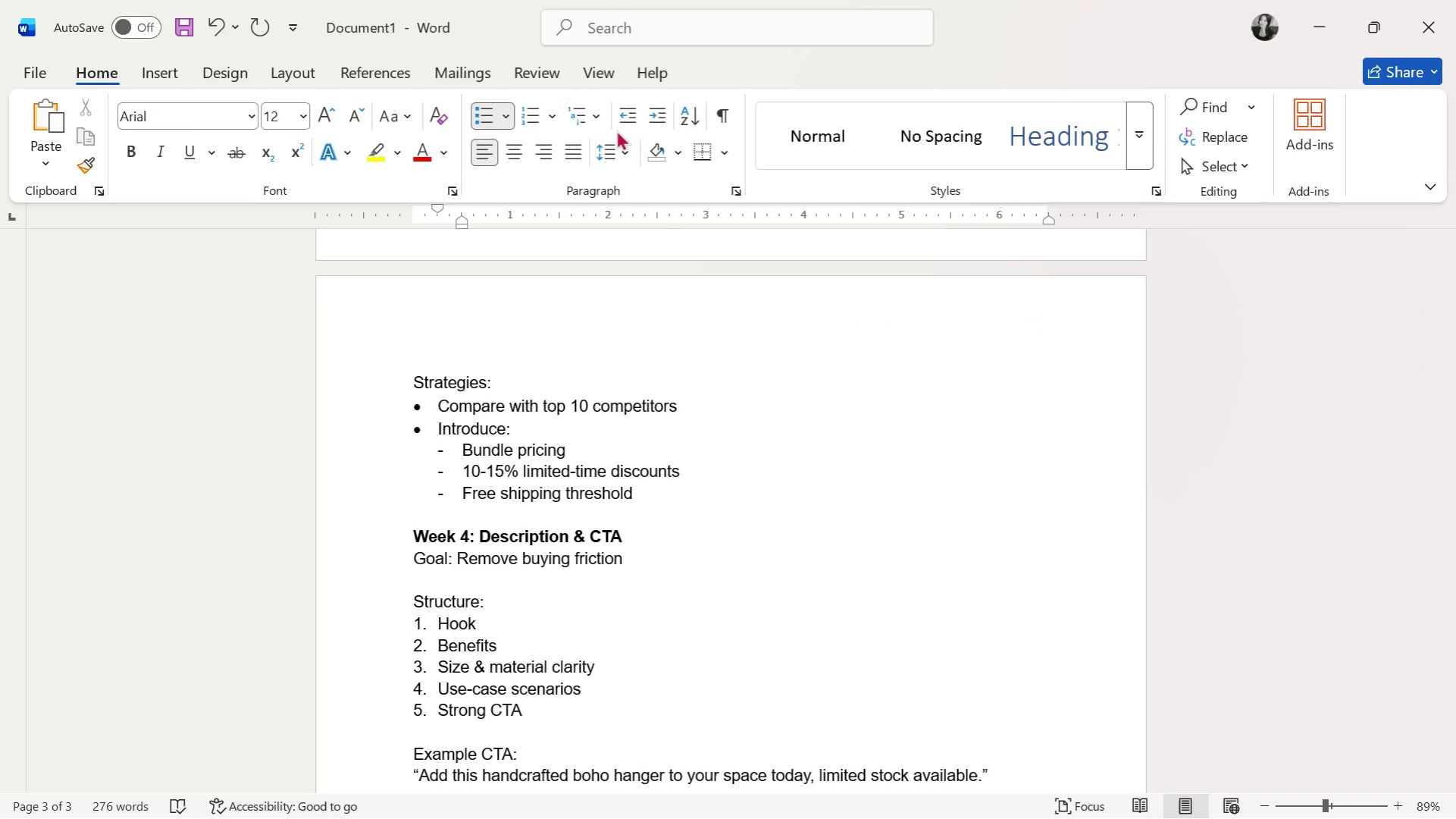 
left_click([622, 122])
 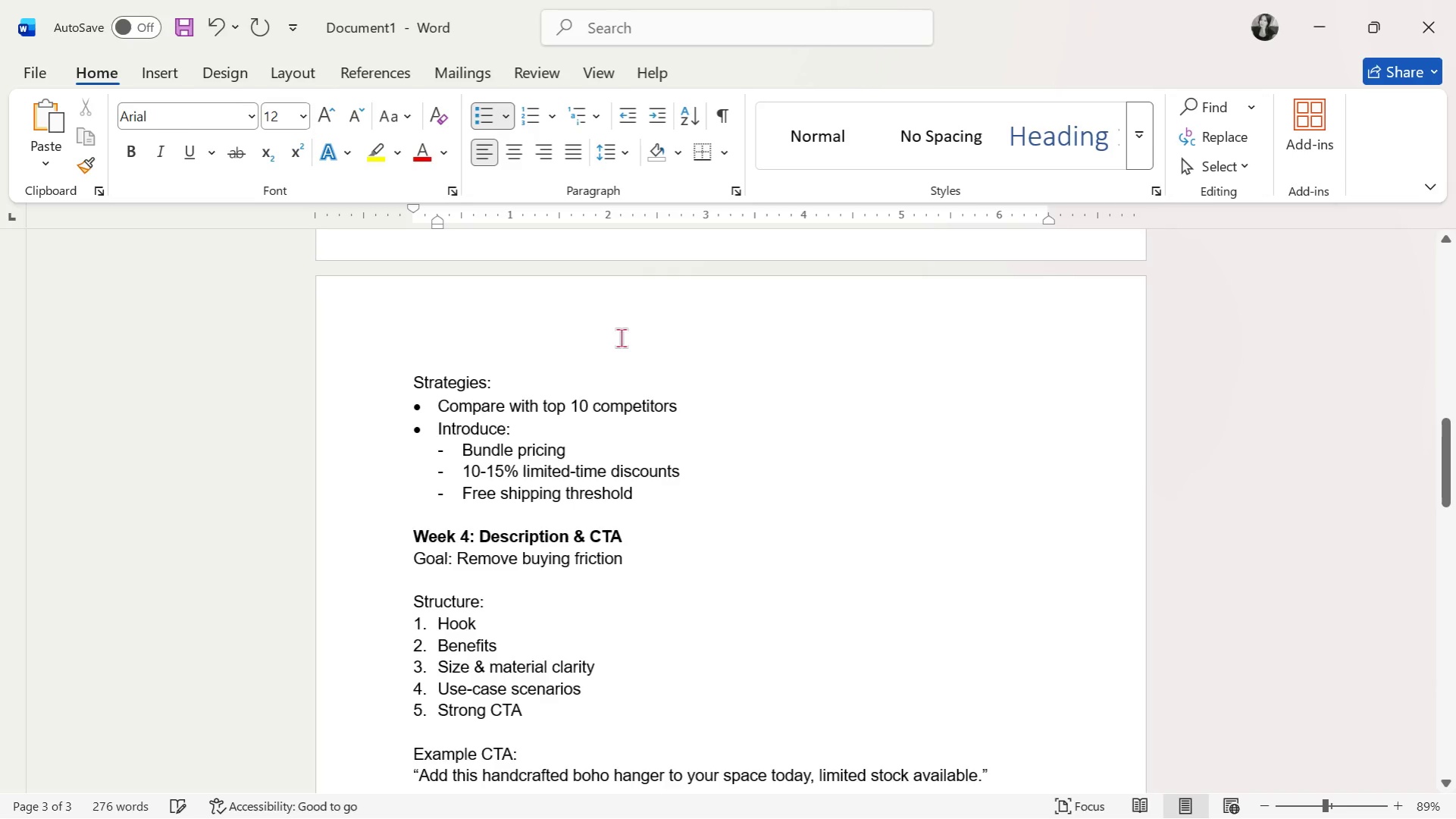 
scroll: coordinate [625, 338], scroll_direction: down, amount: 24.0
 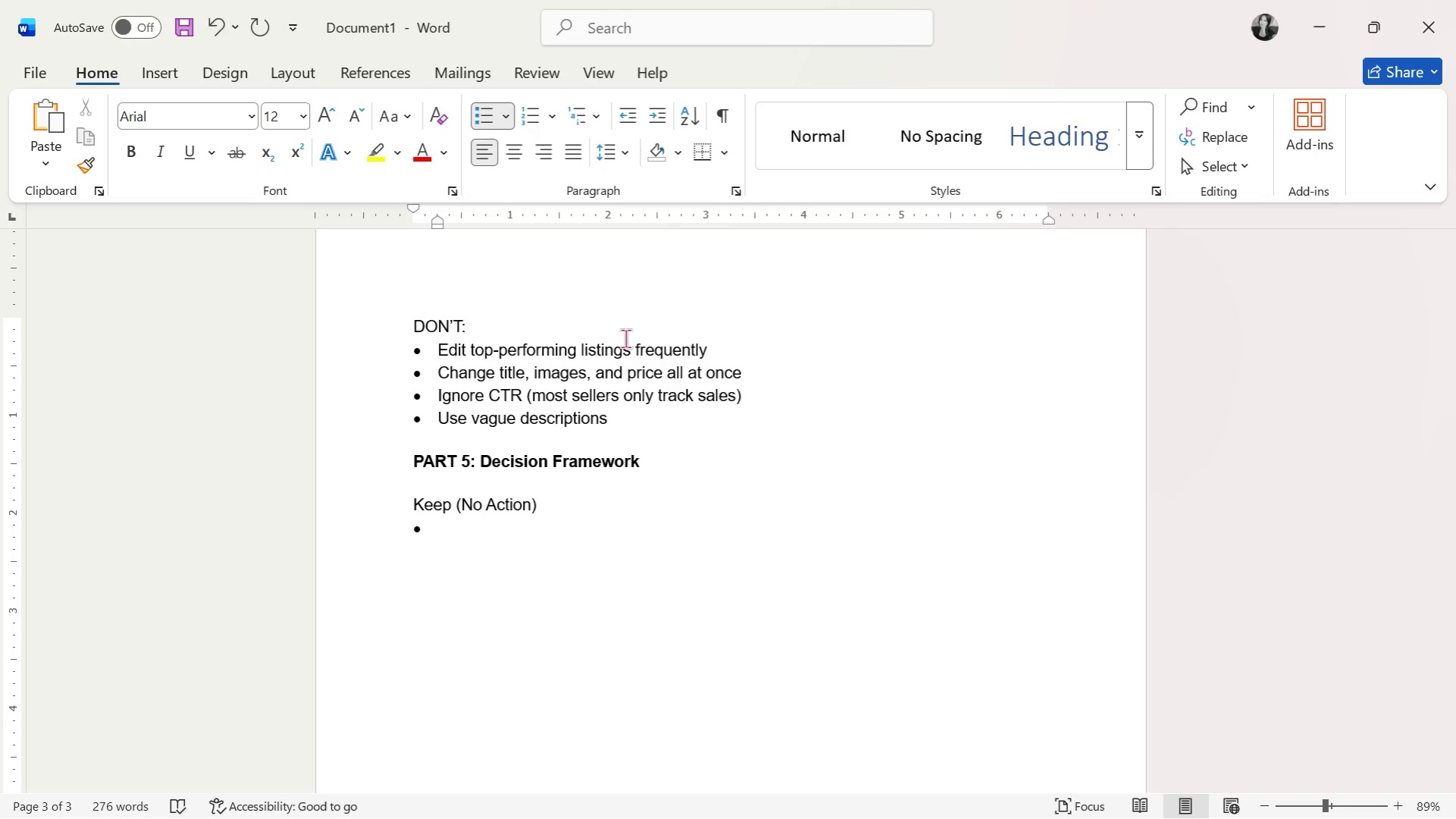 
wait(16.96)
 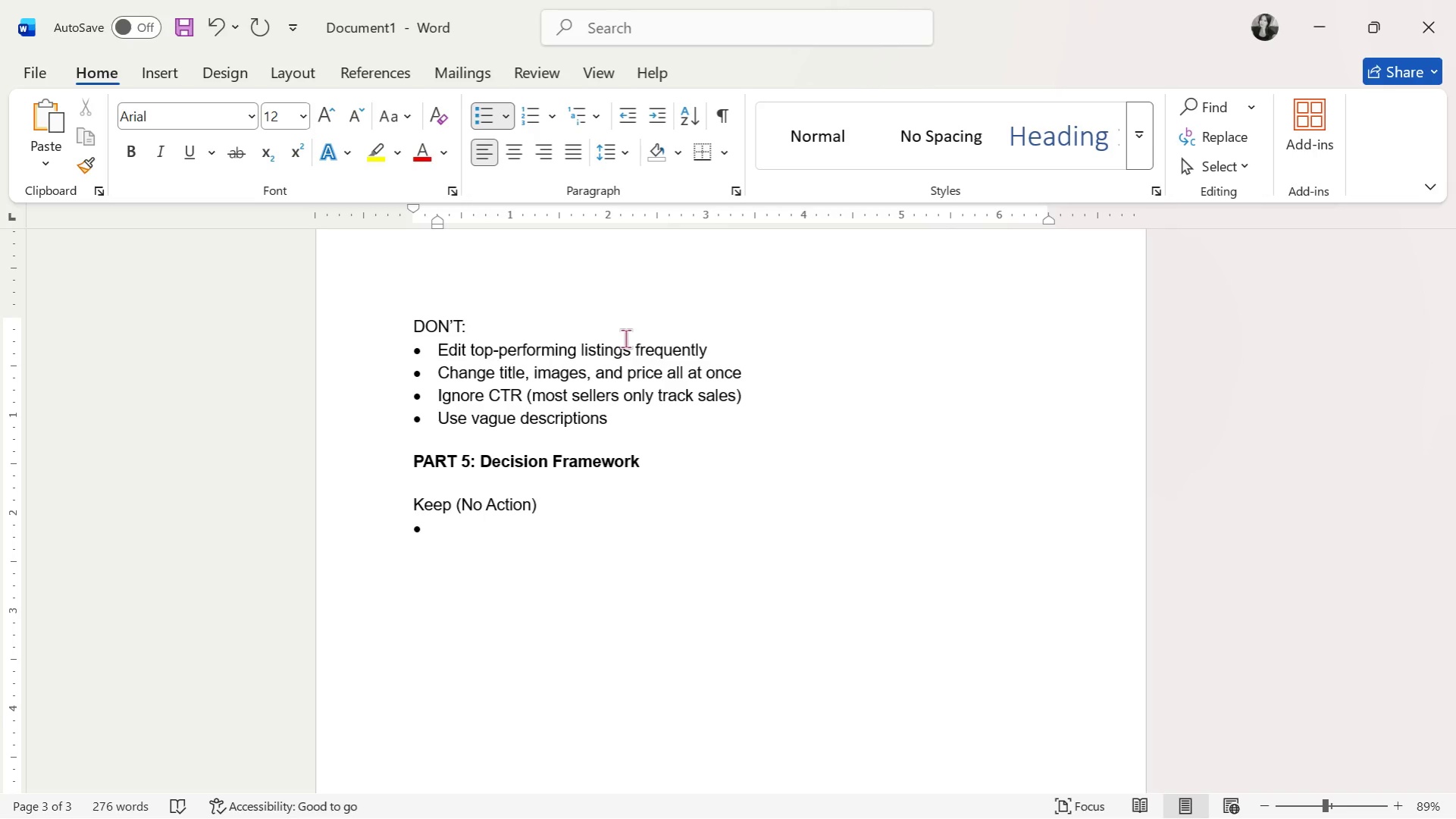 
key(Shift+ShiftRight)
 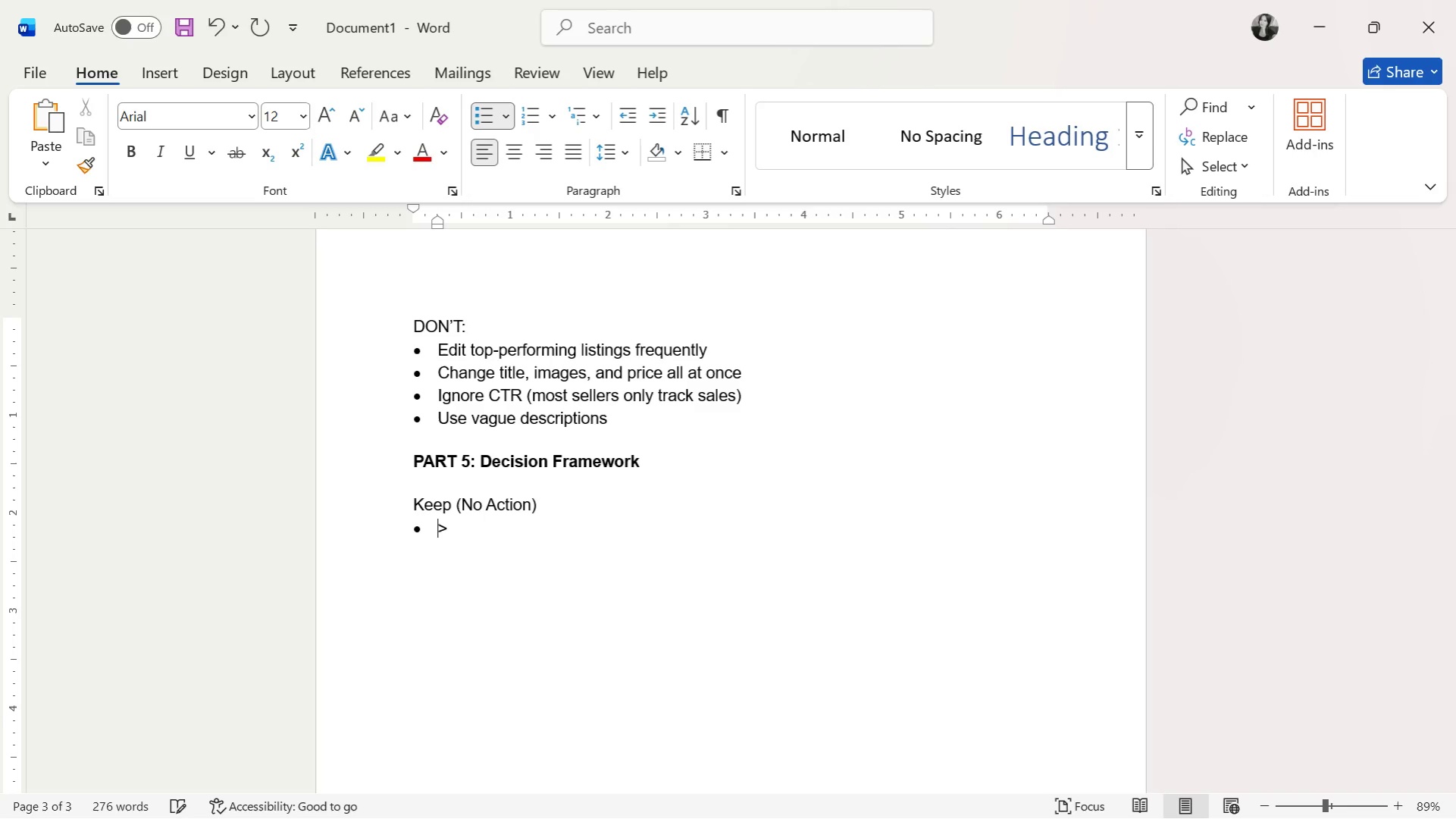 
key(Shift+Period)
 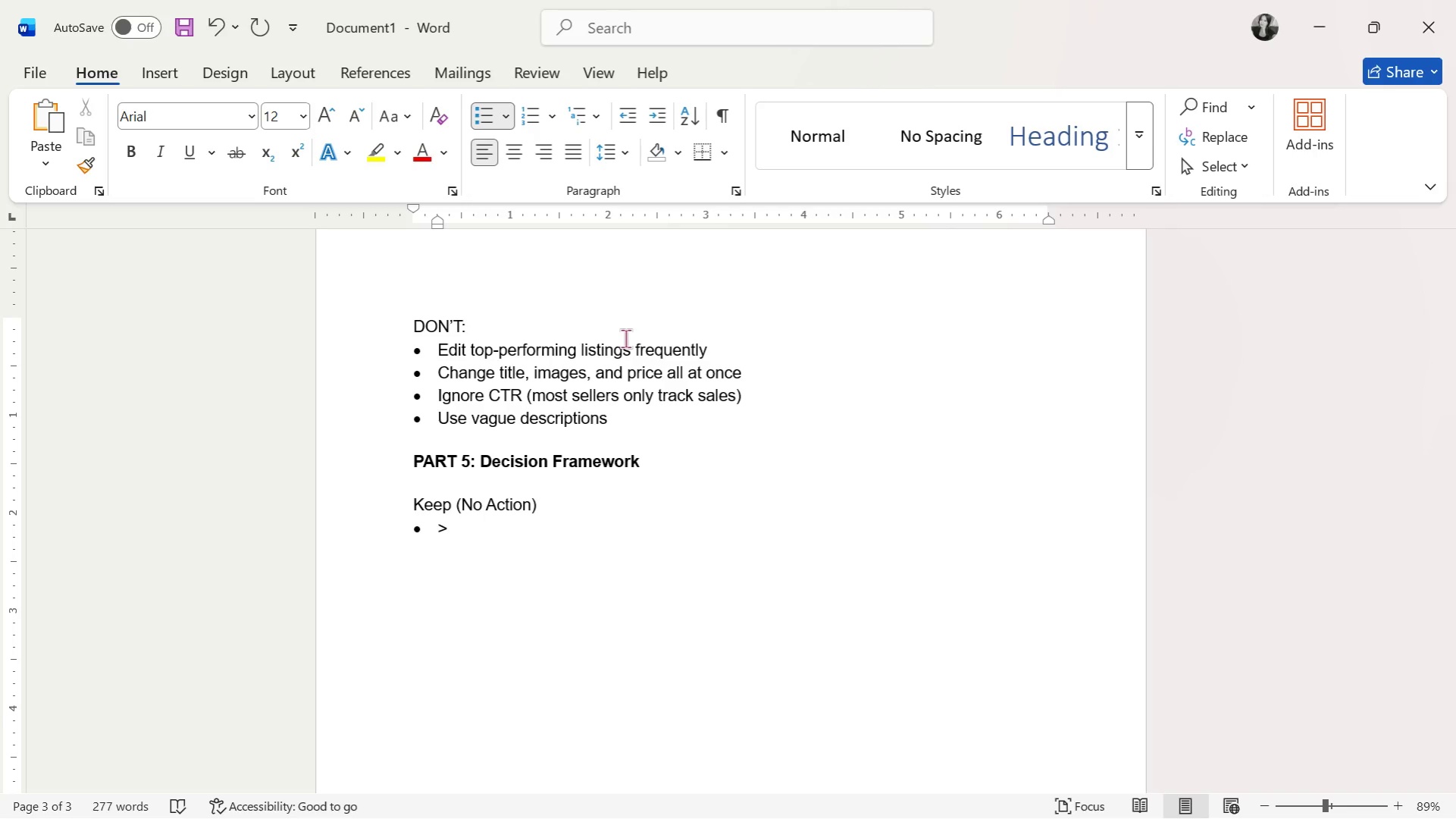 
key(Backspace)
 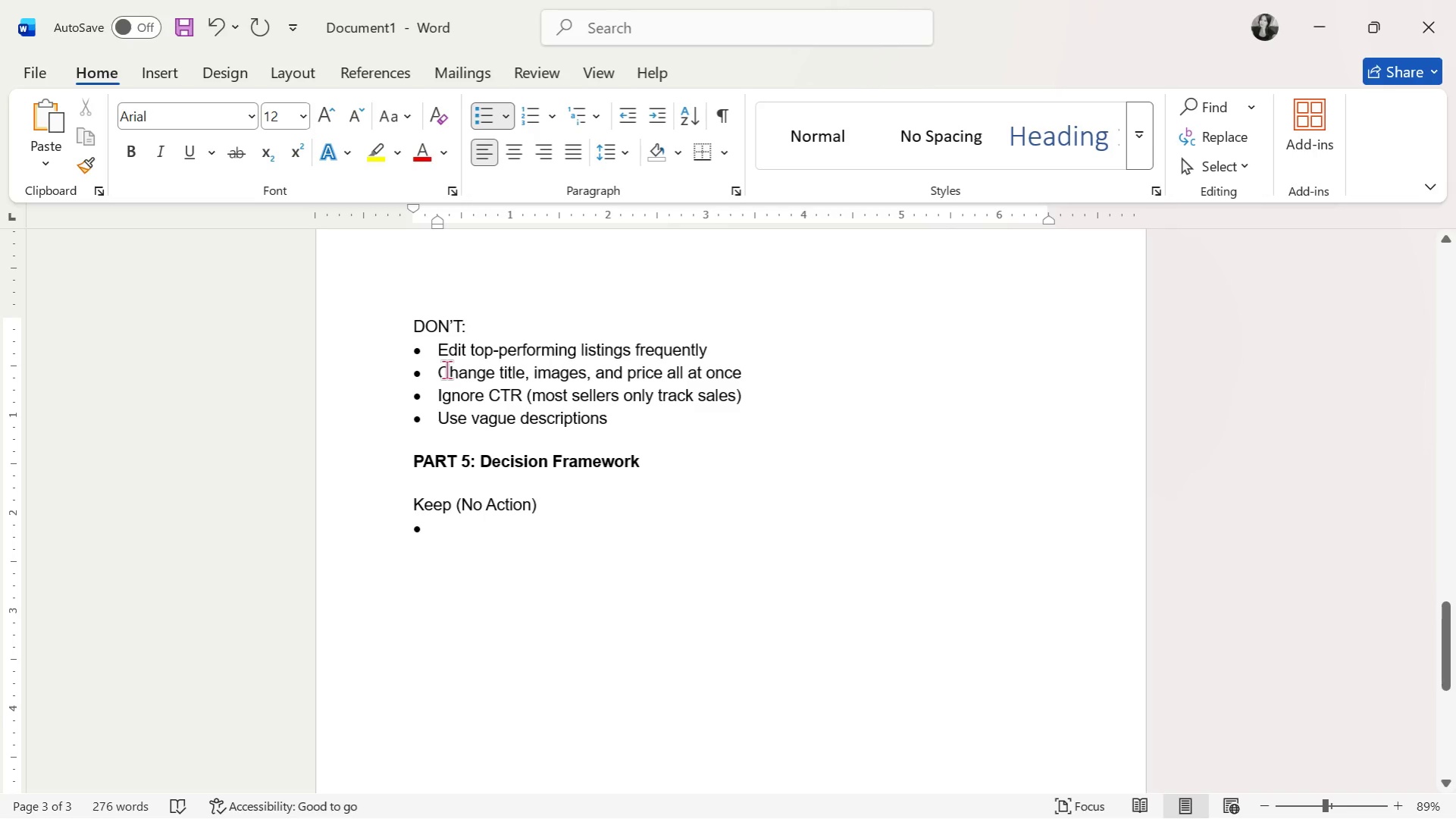 
key(Alt+AltLeft)
 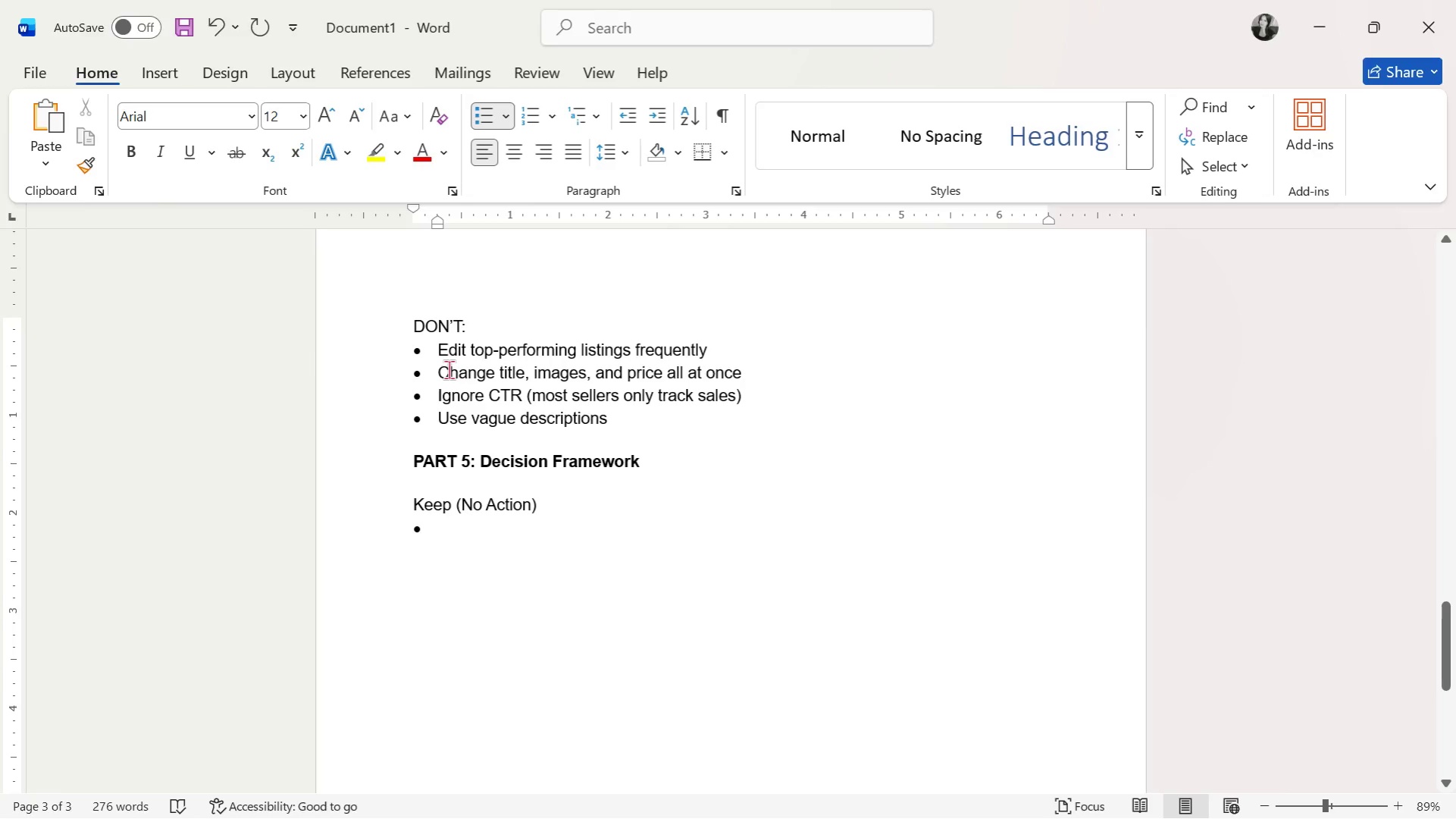 
key(Alt+Tab)
 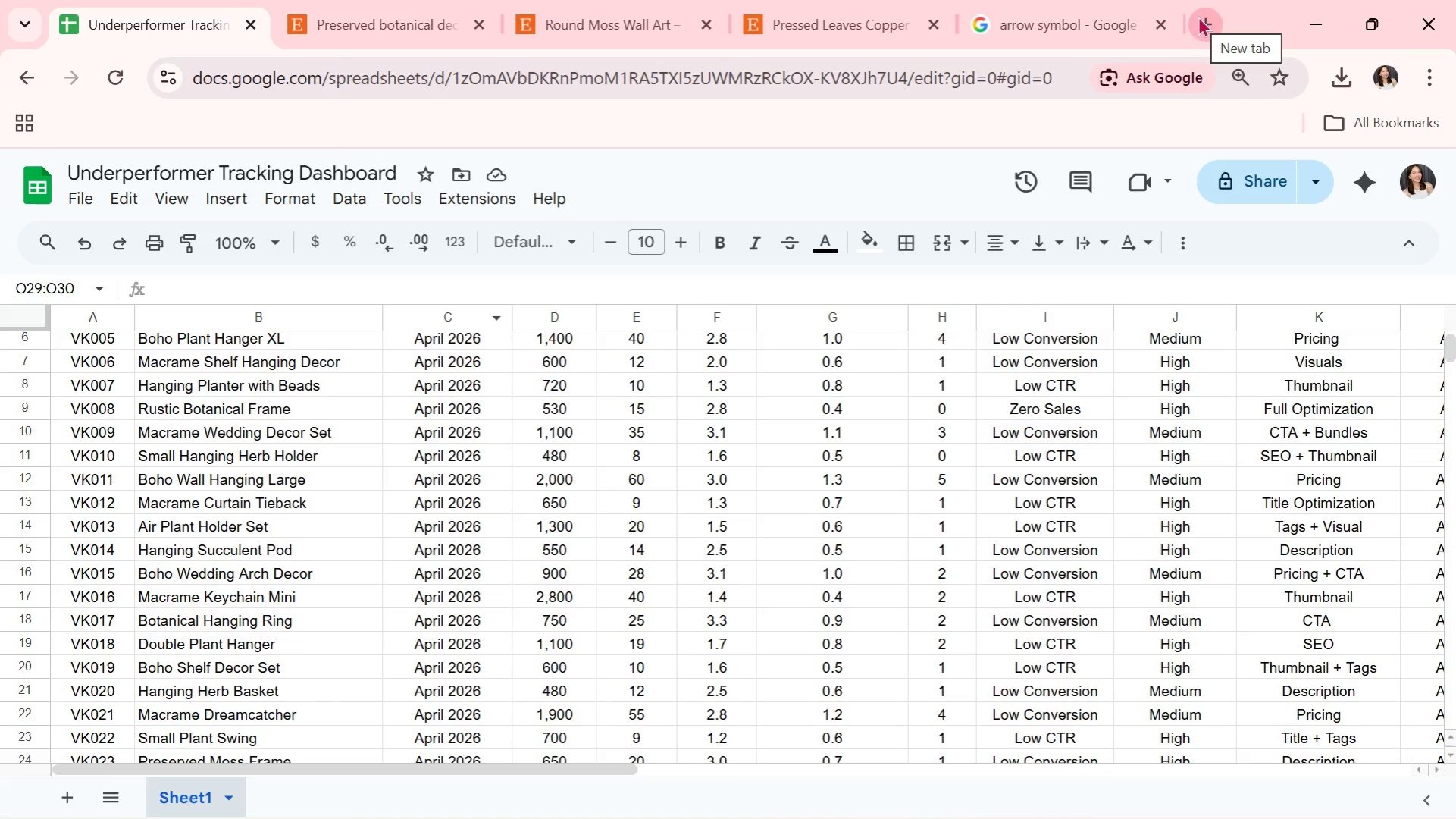 
left_click([1198, 16])
 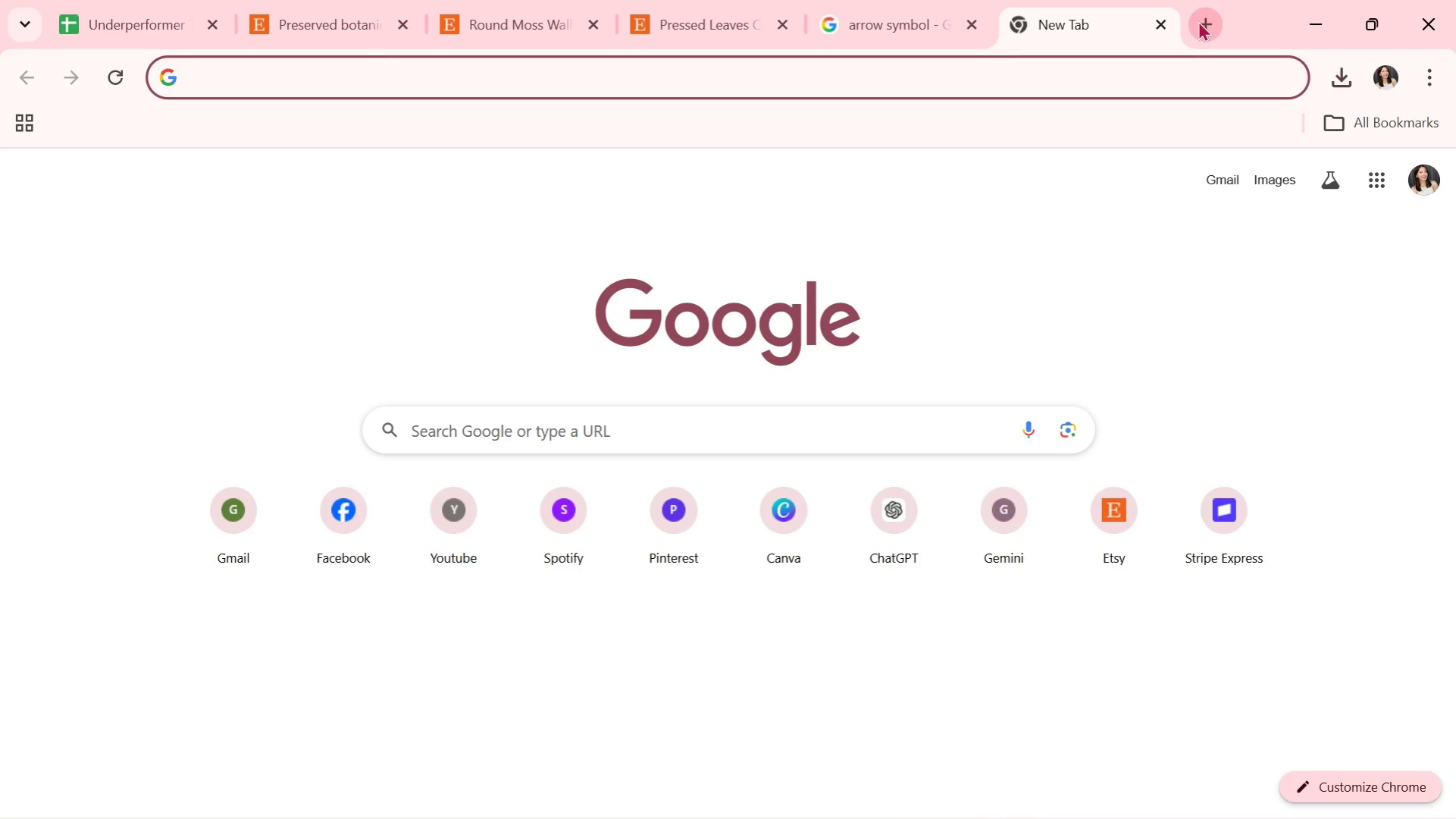 
type(gooe)
key(Backspace)
type(gle)
 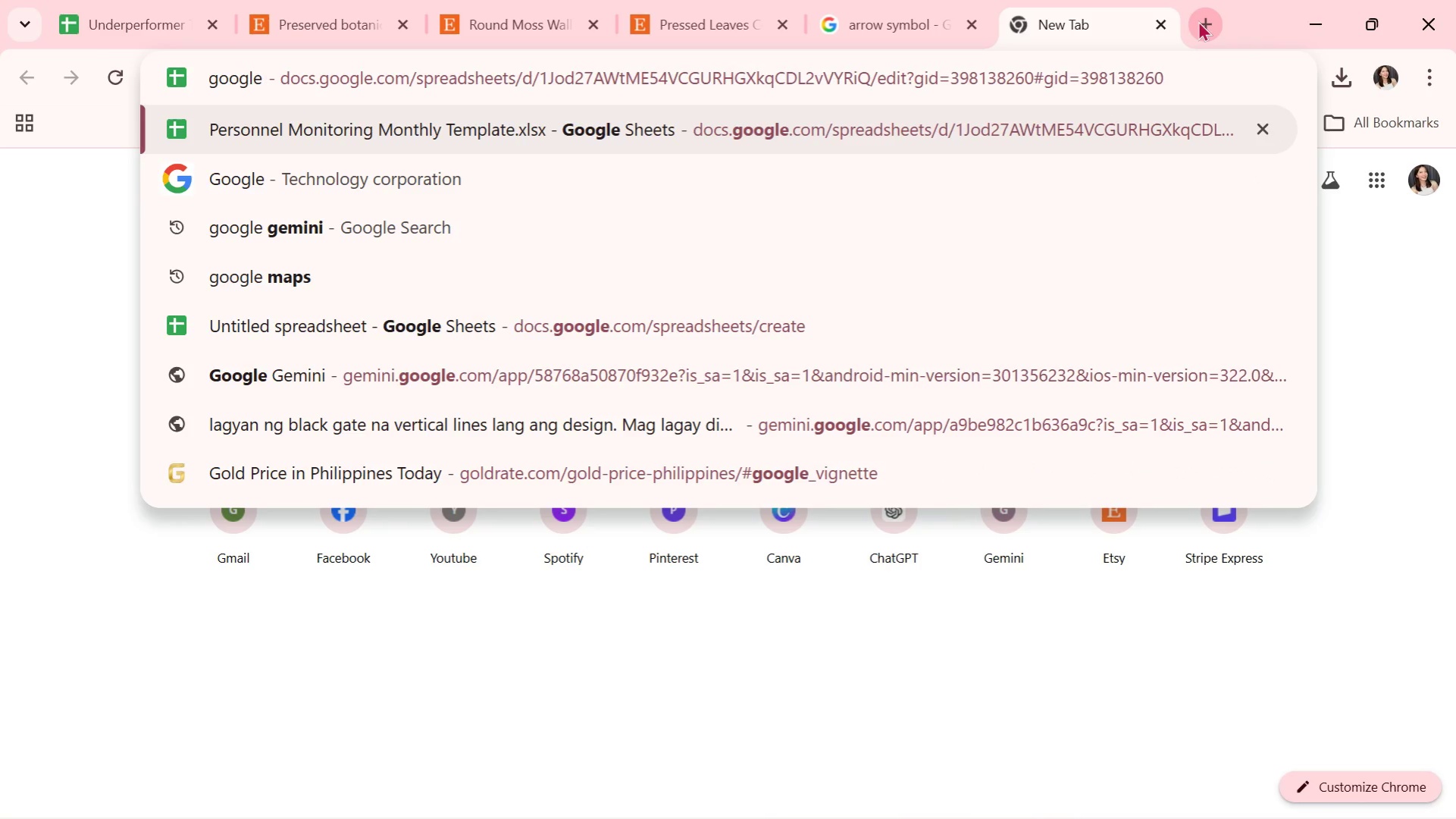 
key(Enter)
 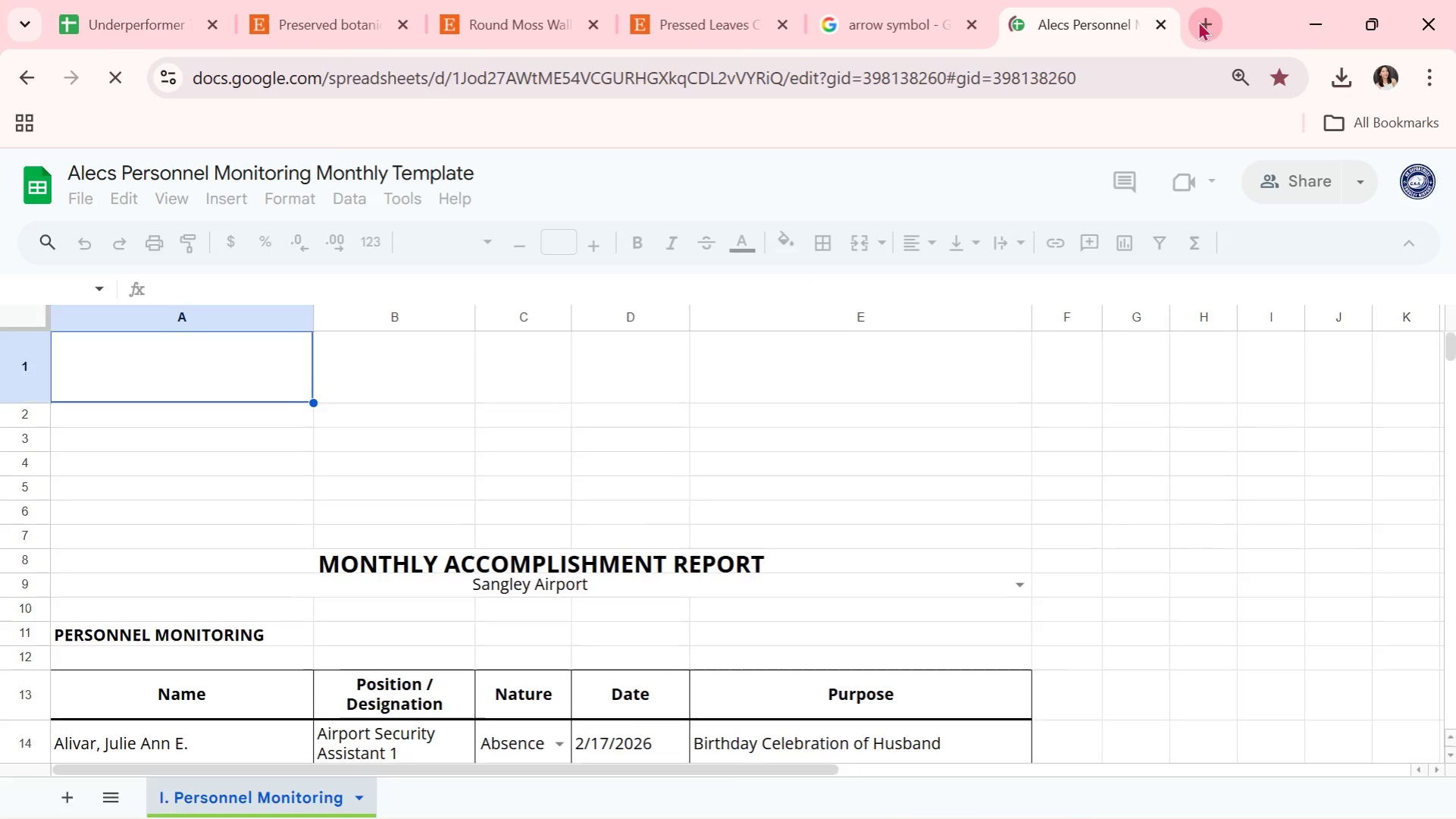 
left_click([1168, 29])
 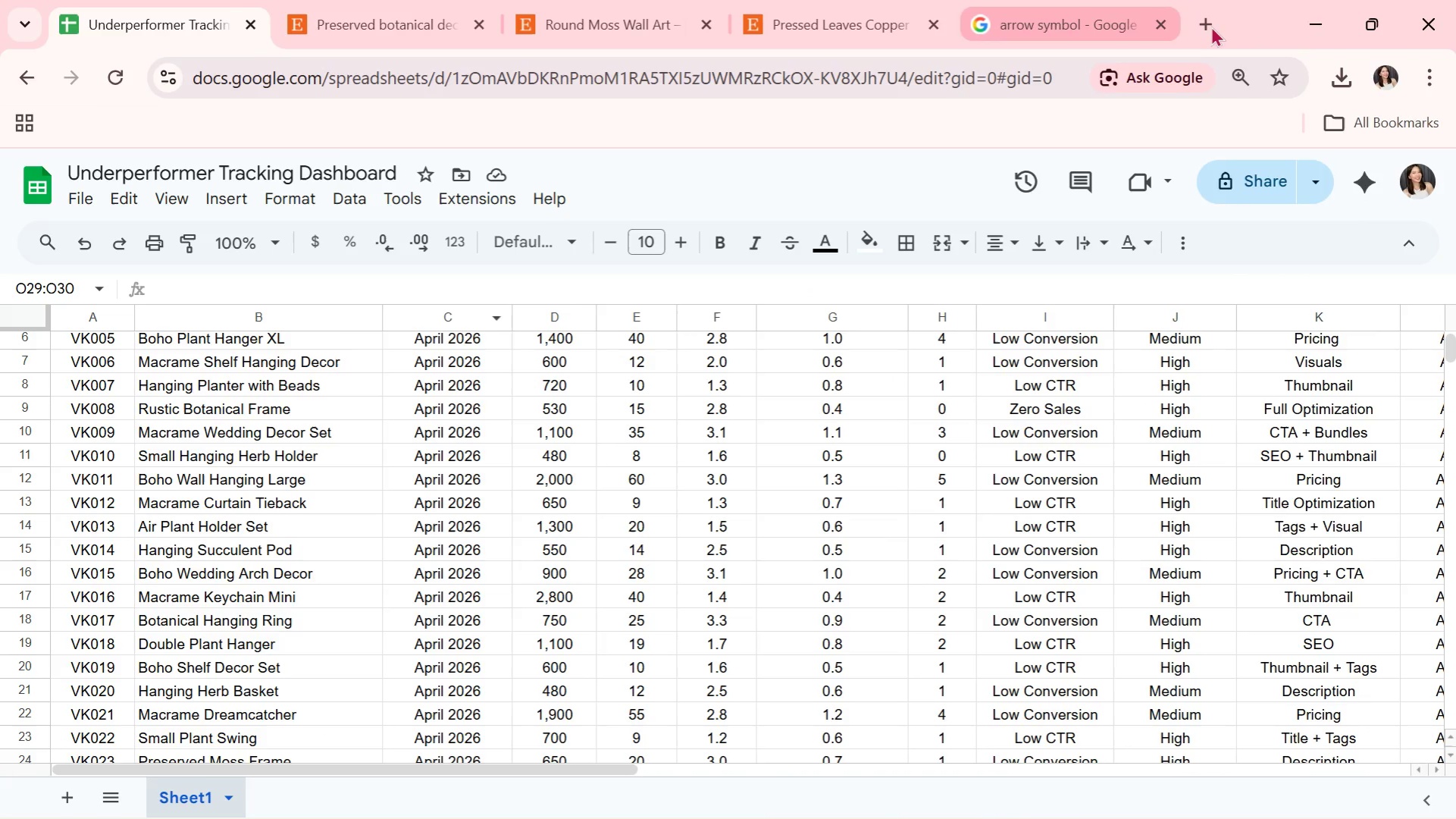 
left_click([1217, 23])
 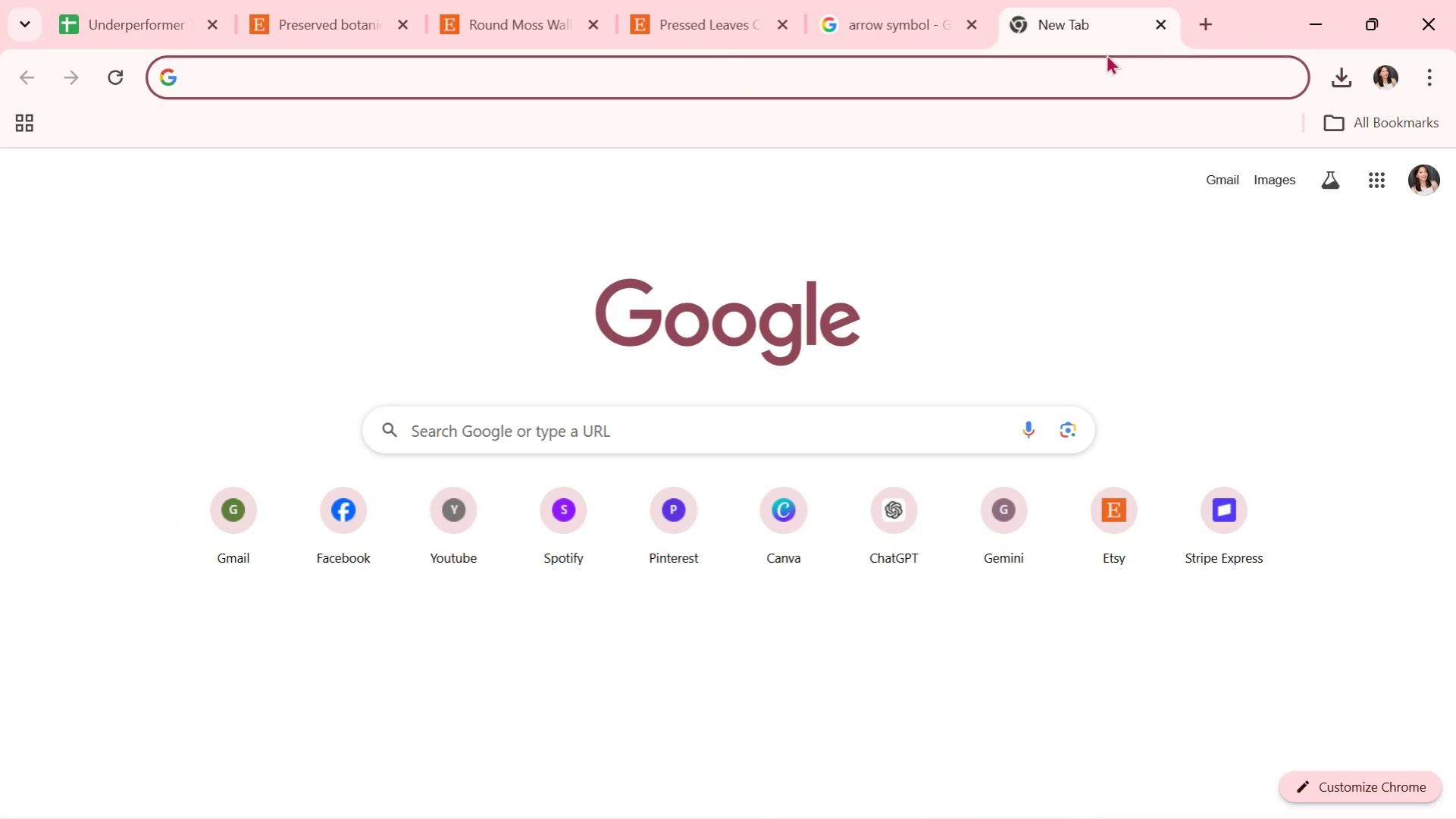 
type(google)
 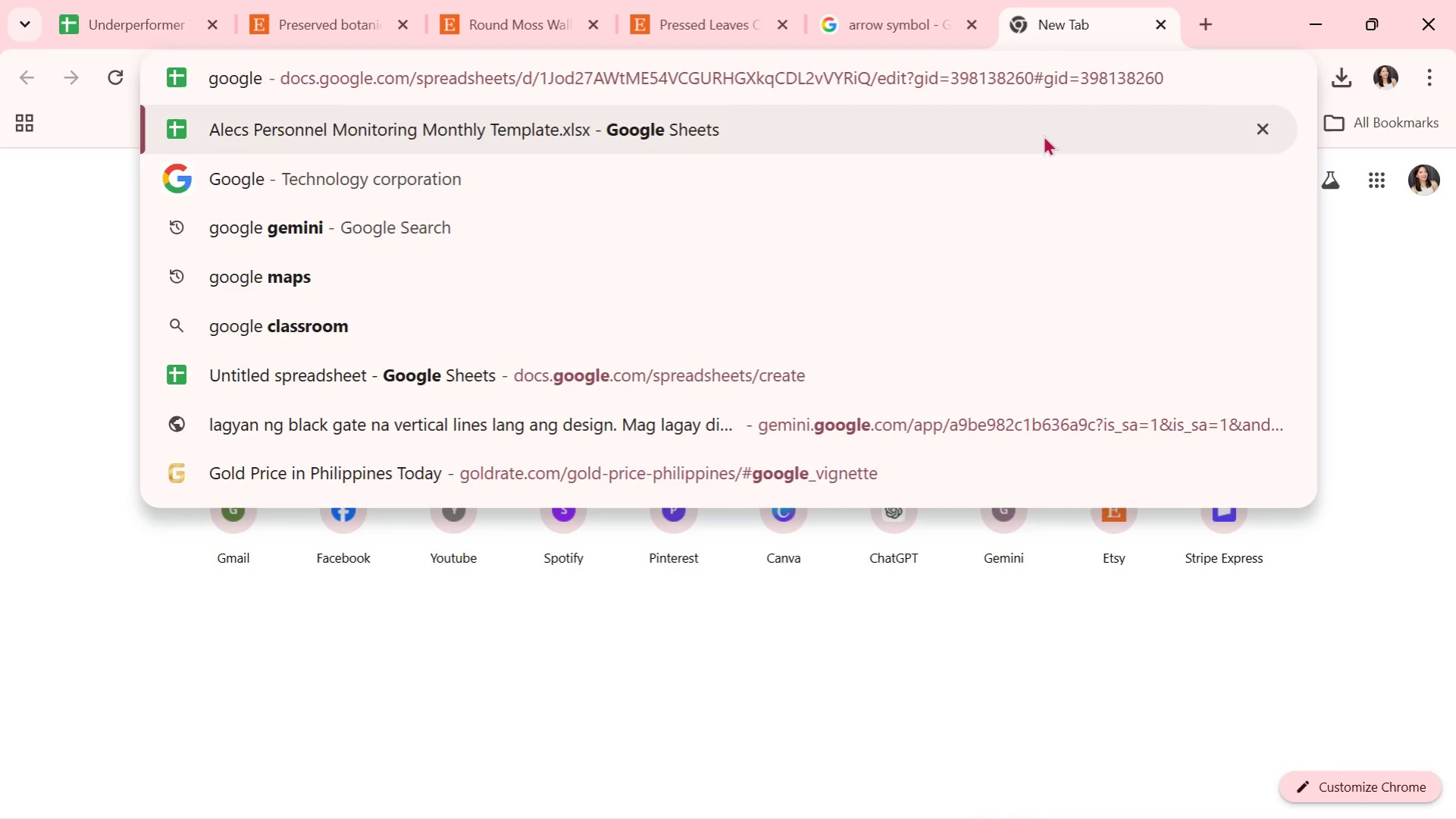 
hold_key(key=Backspace, duration=0.91)
 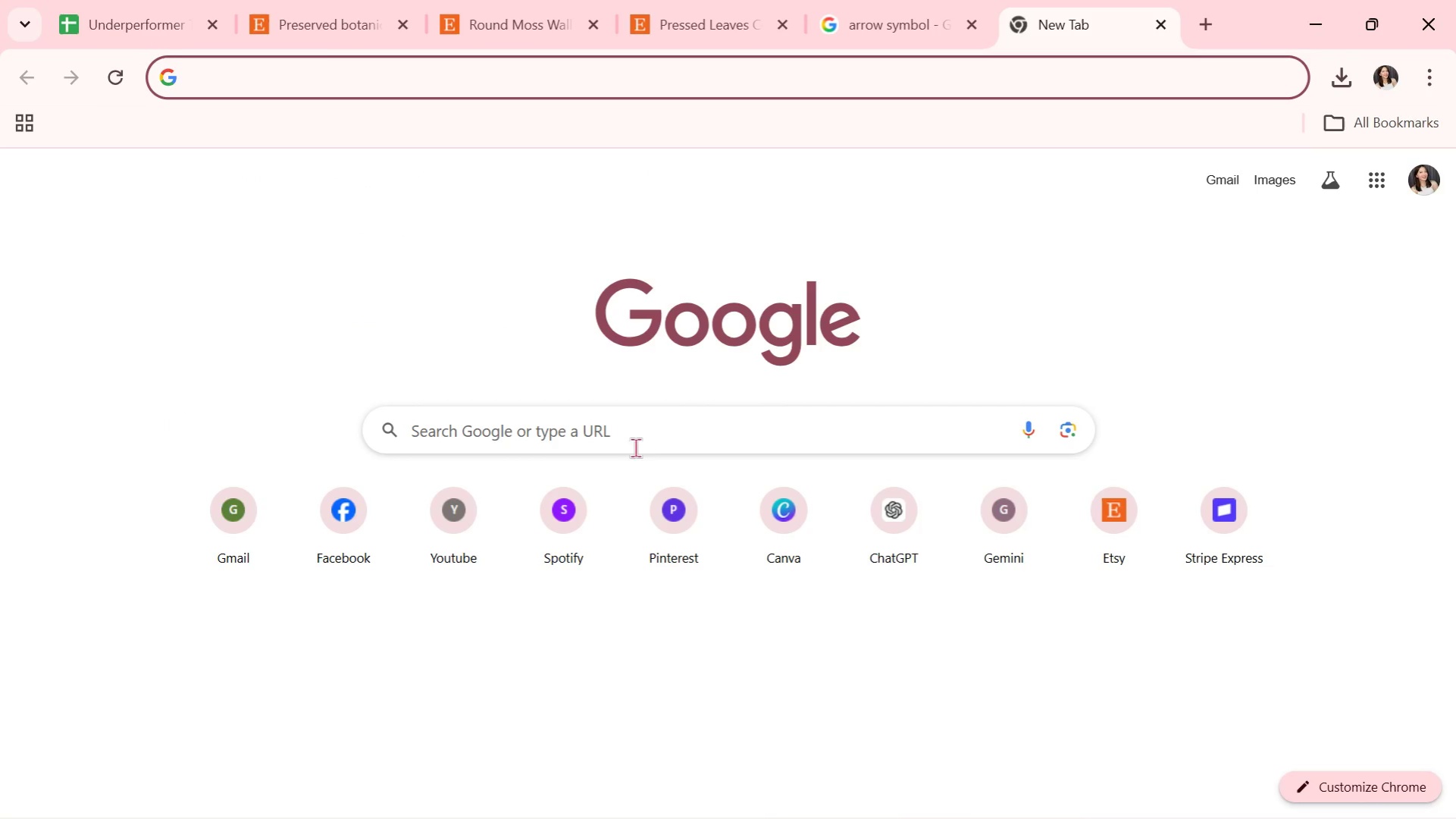 
left_click([644, 430])
 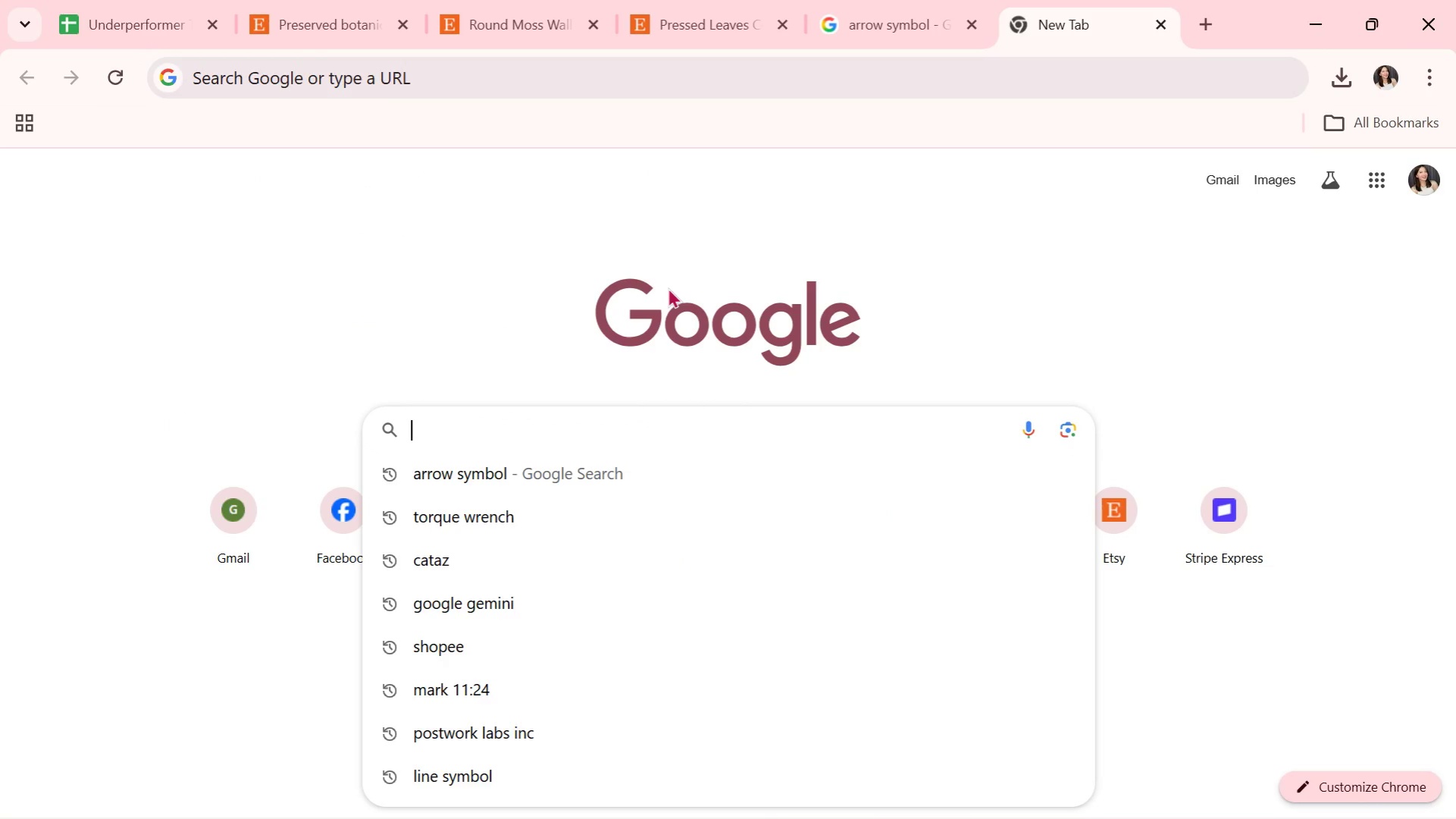 
type(LEss than equa)
 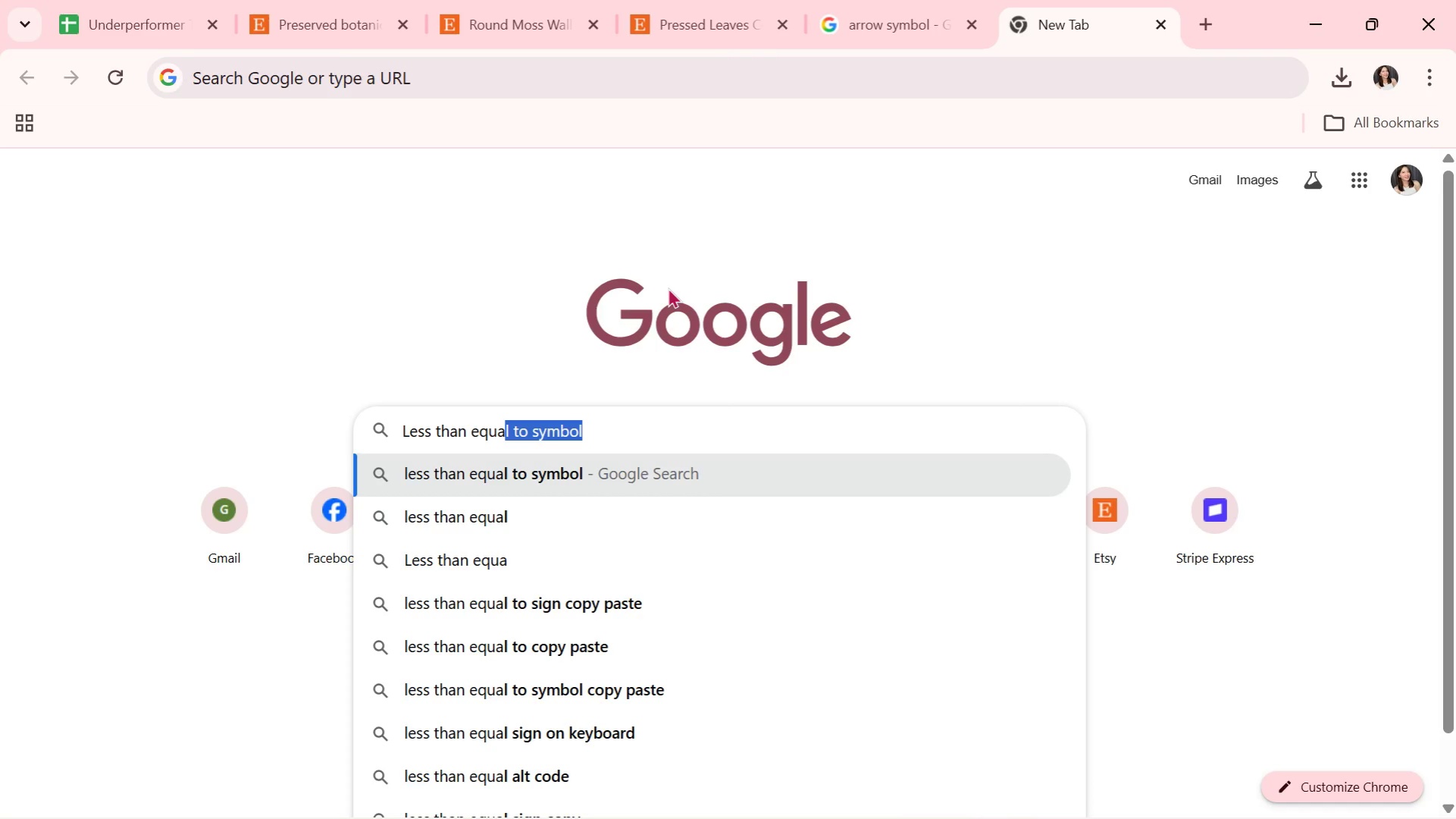 
key(Enter)
 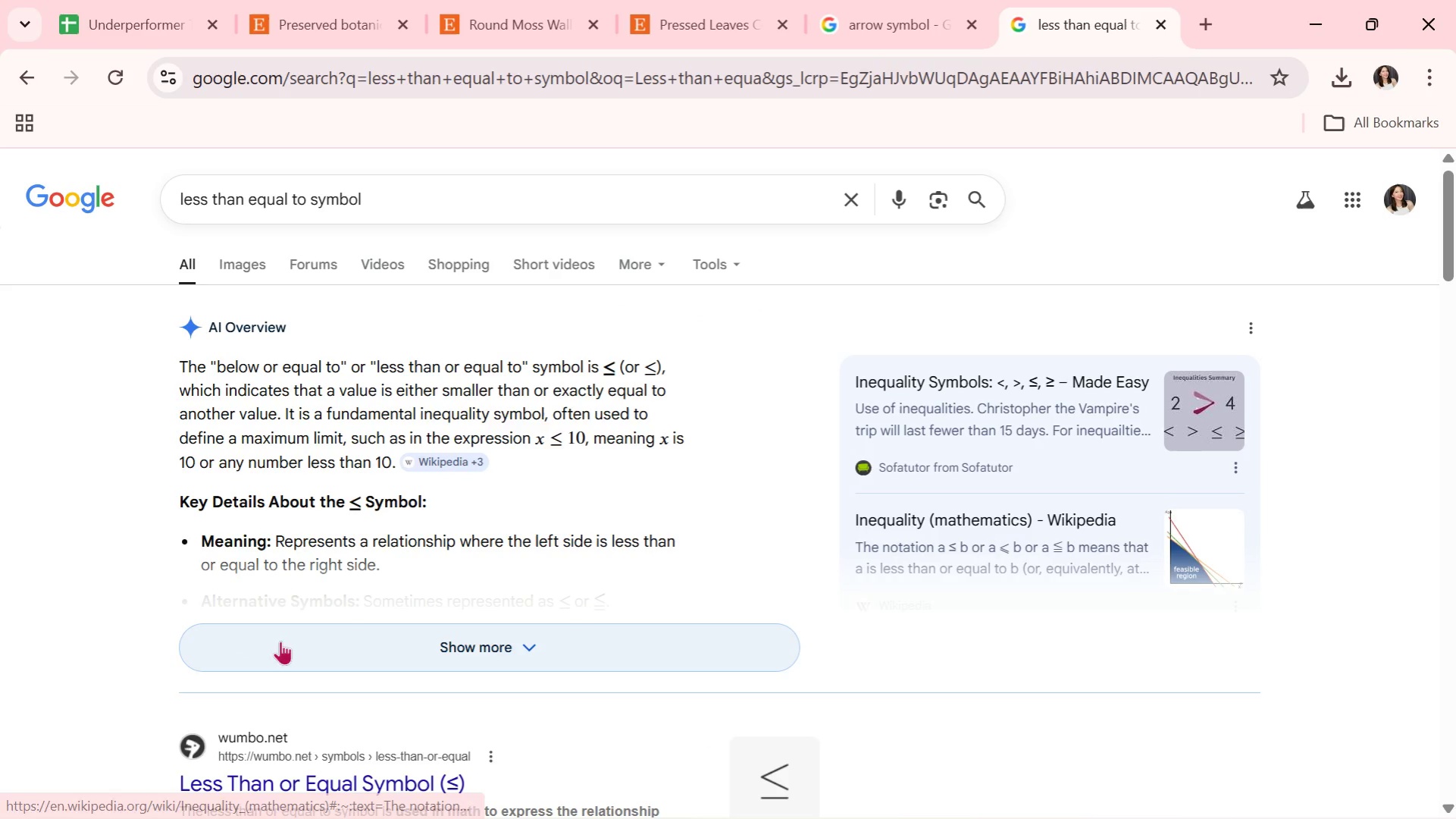 
left_click([377, 640])
 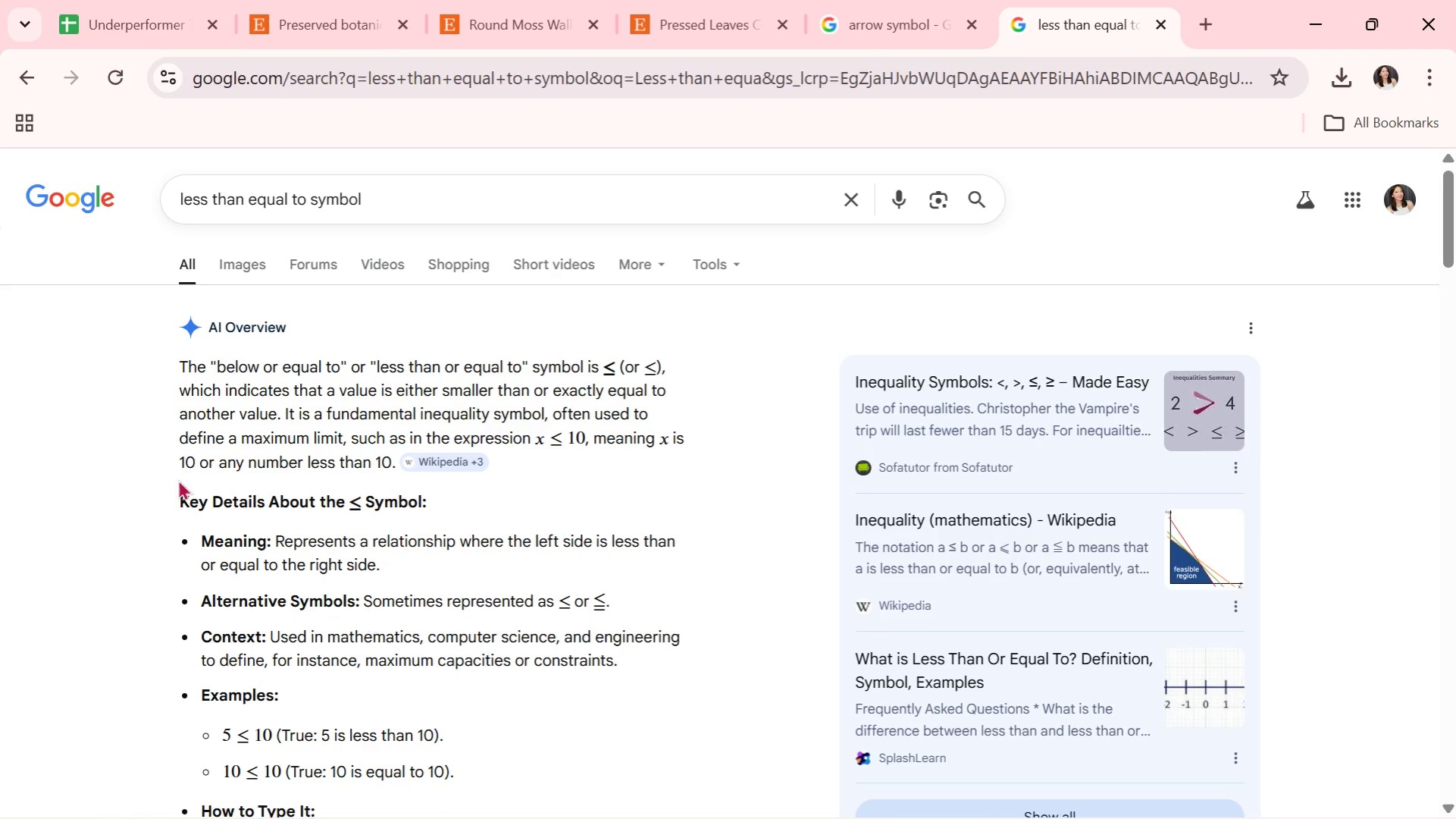 
scroll: coordinate [170, 472], scroll_direction: down, amount: 3.0
 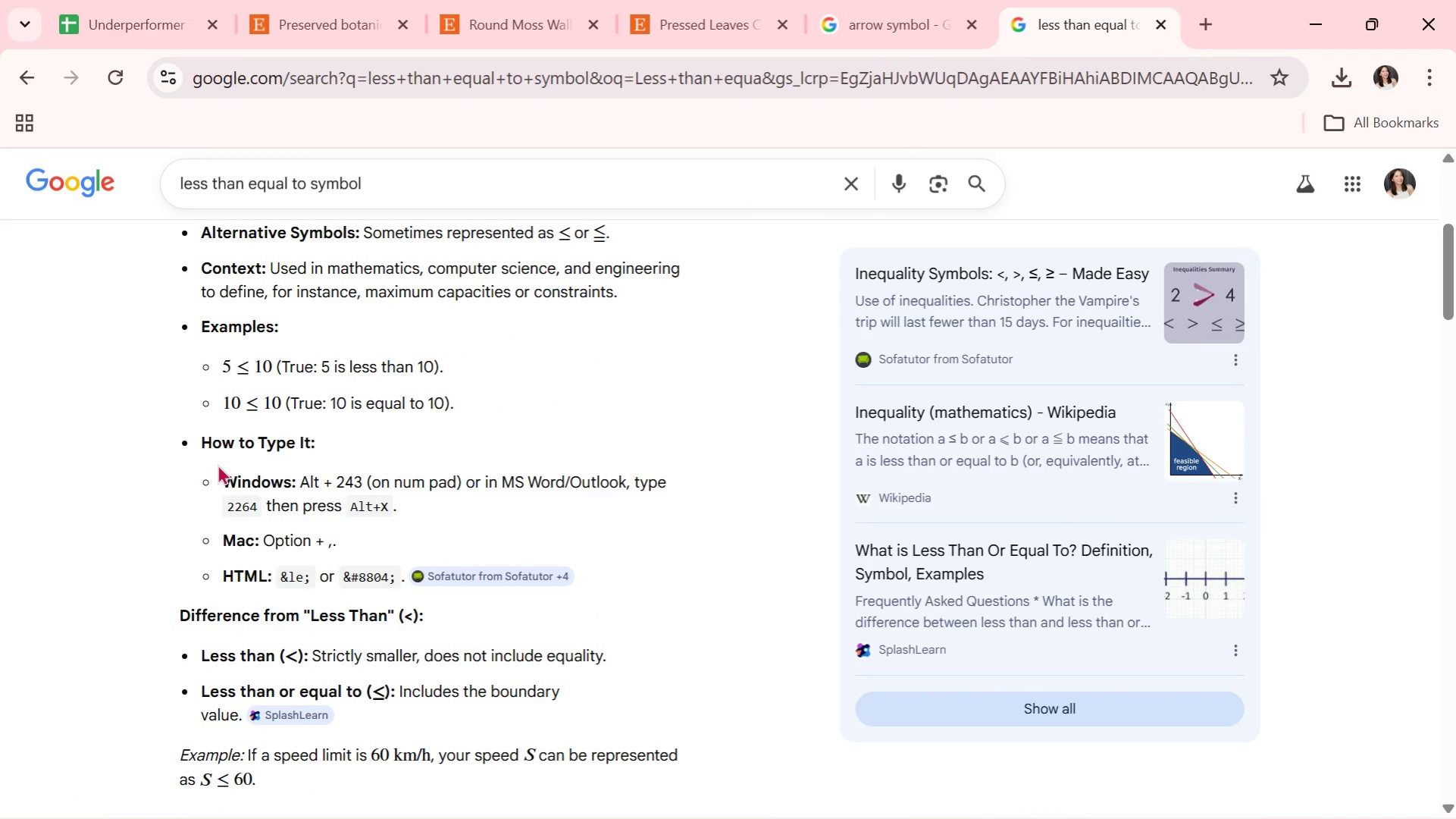 
scroll: coordinate [224, 458], scroll_direction: up, amount: 4.0
 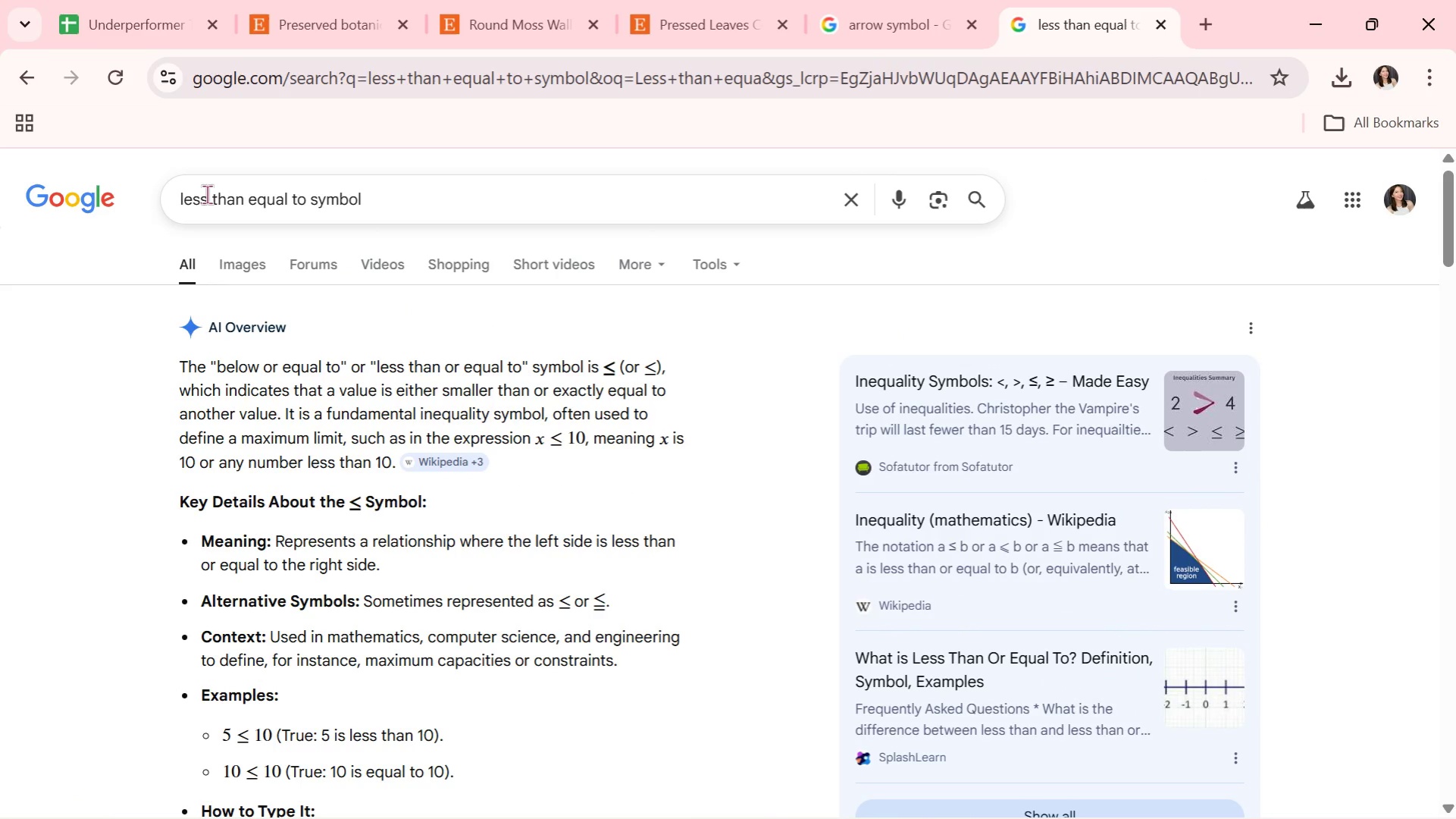 
left_click_drag(start_coordinate=[210, 194], to_coordinate=[158, 207])
 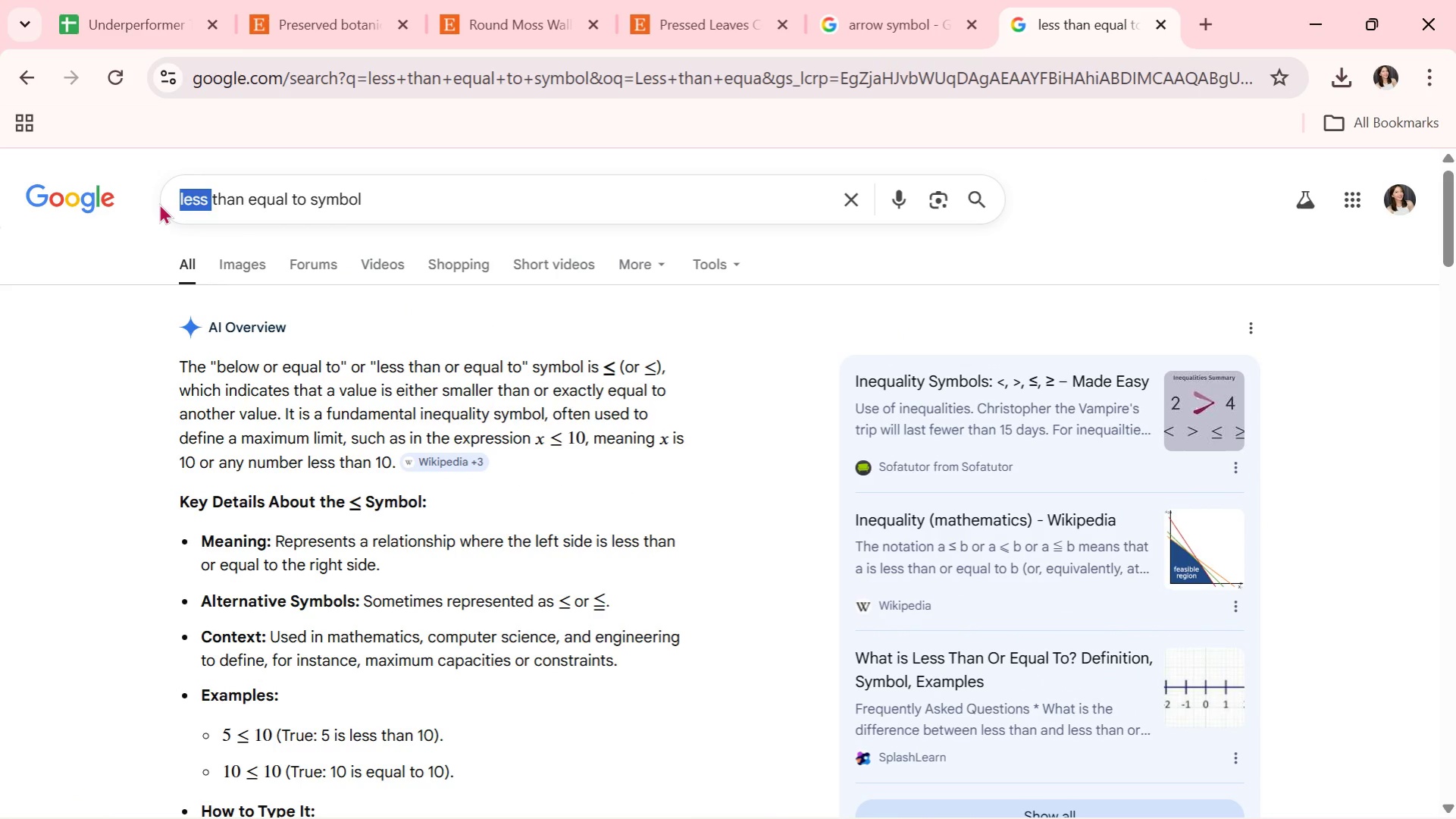 
key(Backspace)
 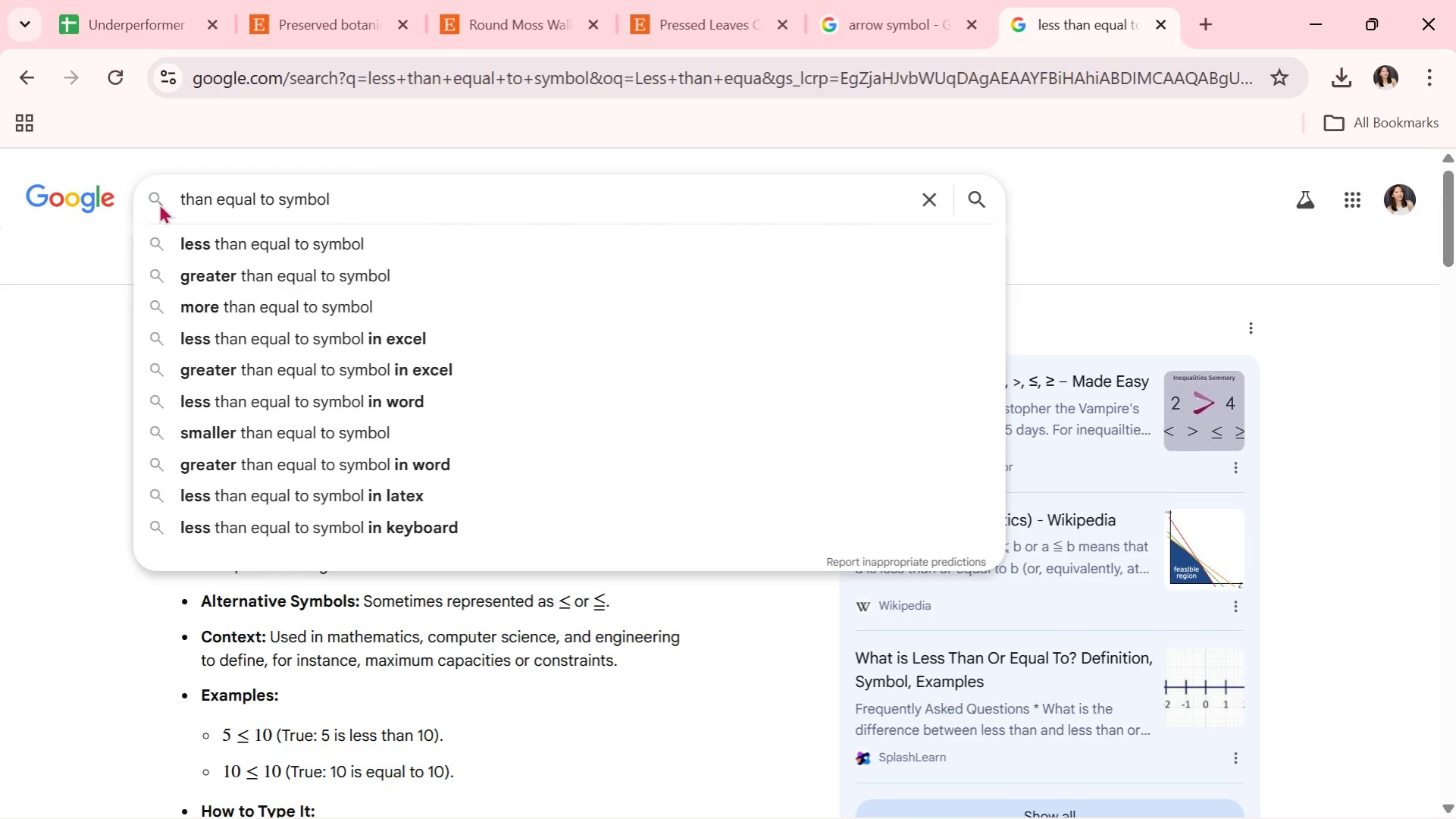 
key(G)
 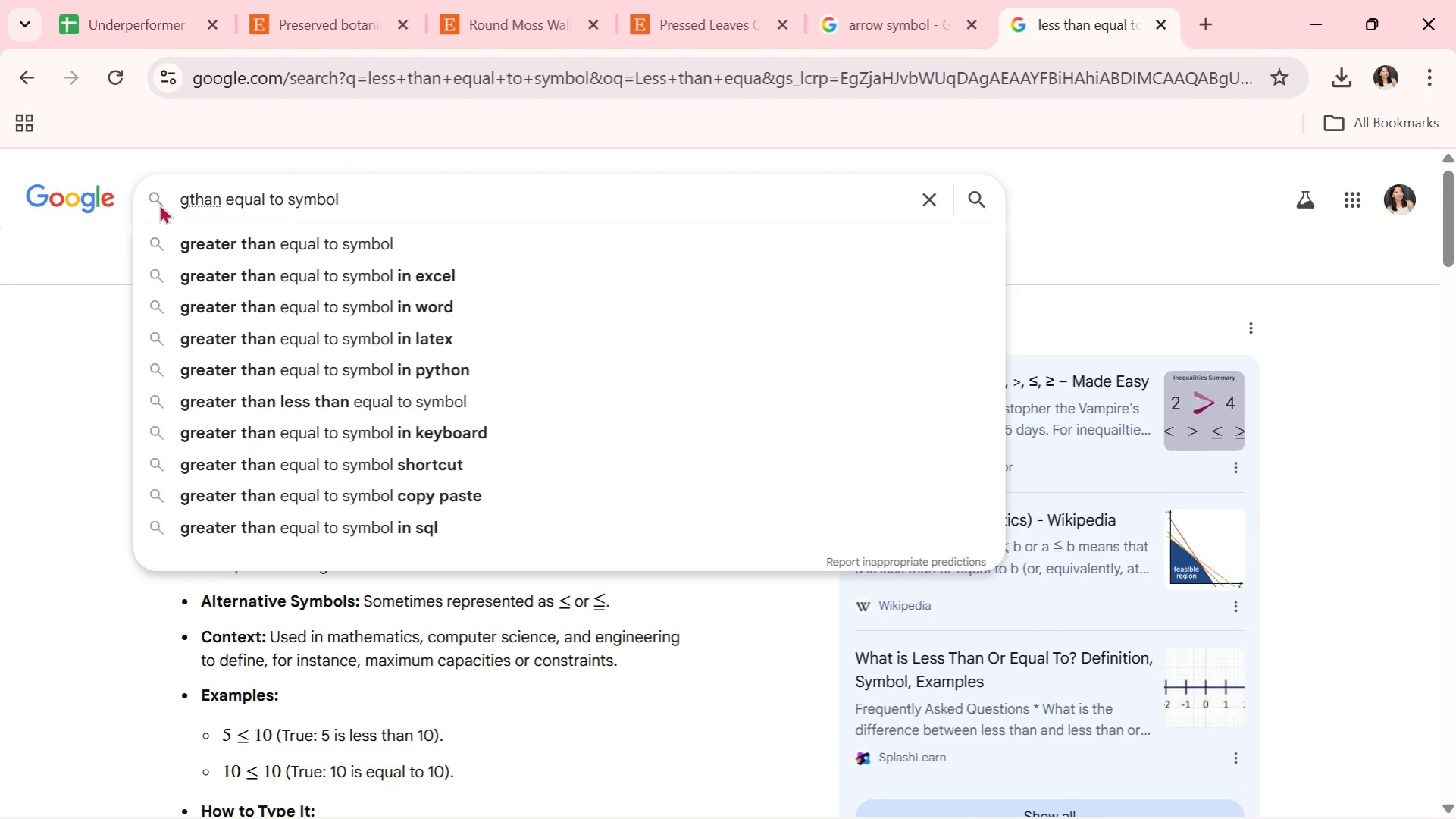 
key(ArrowDown)
 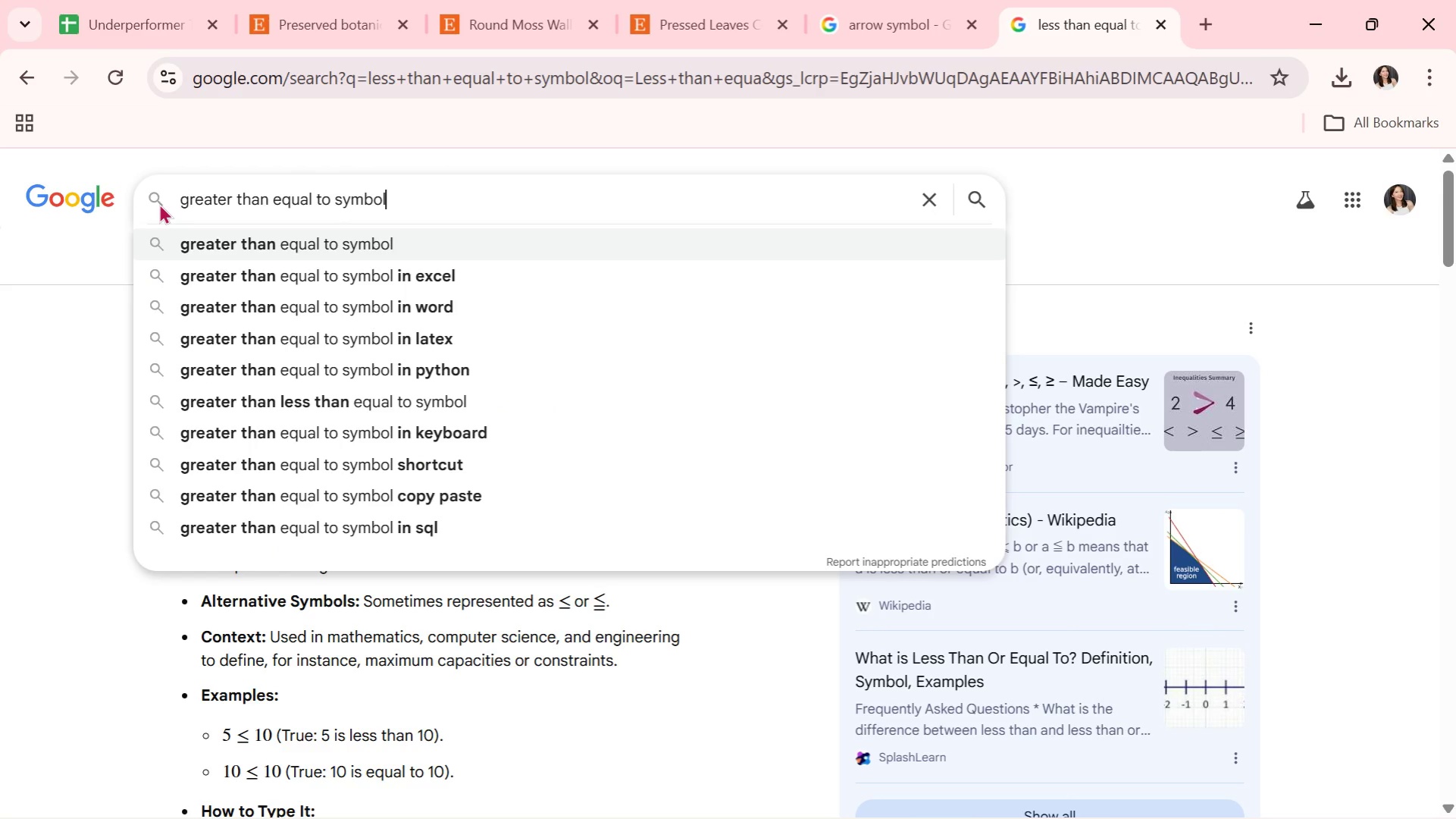 
key(Enter)
 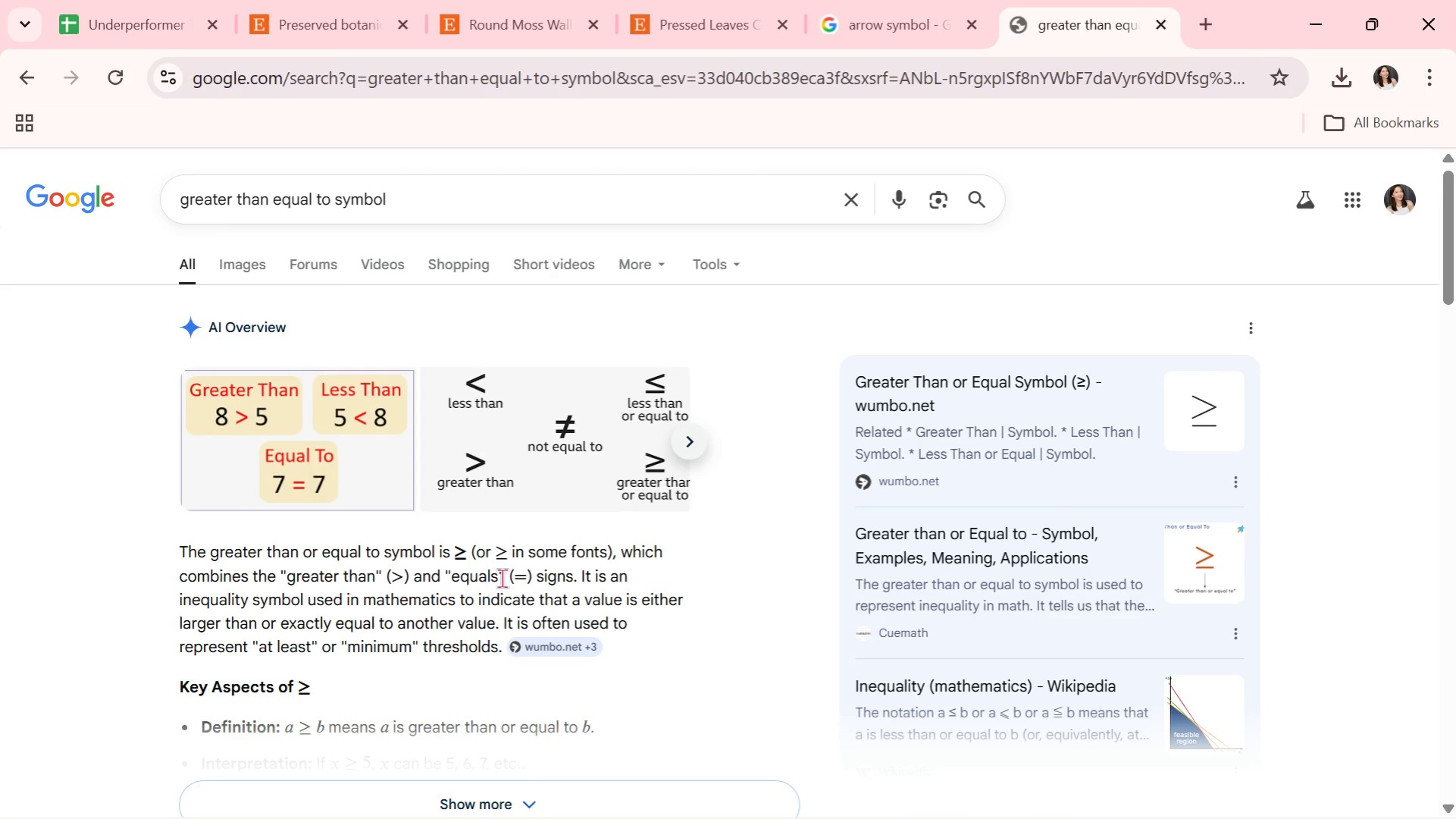 
left_click_drag(start_coordinate=[511, 547], to_coordinate=[494, 551])
 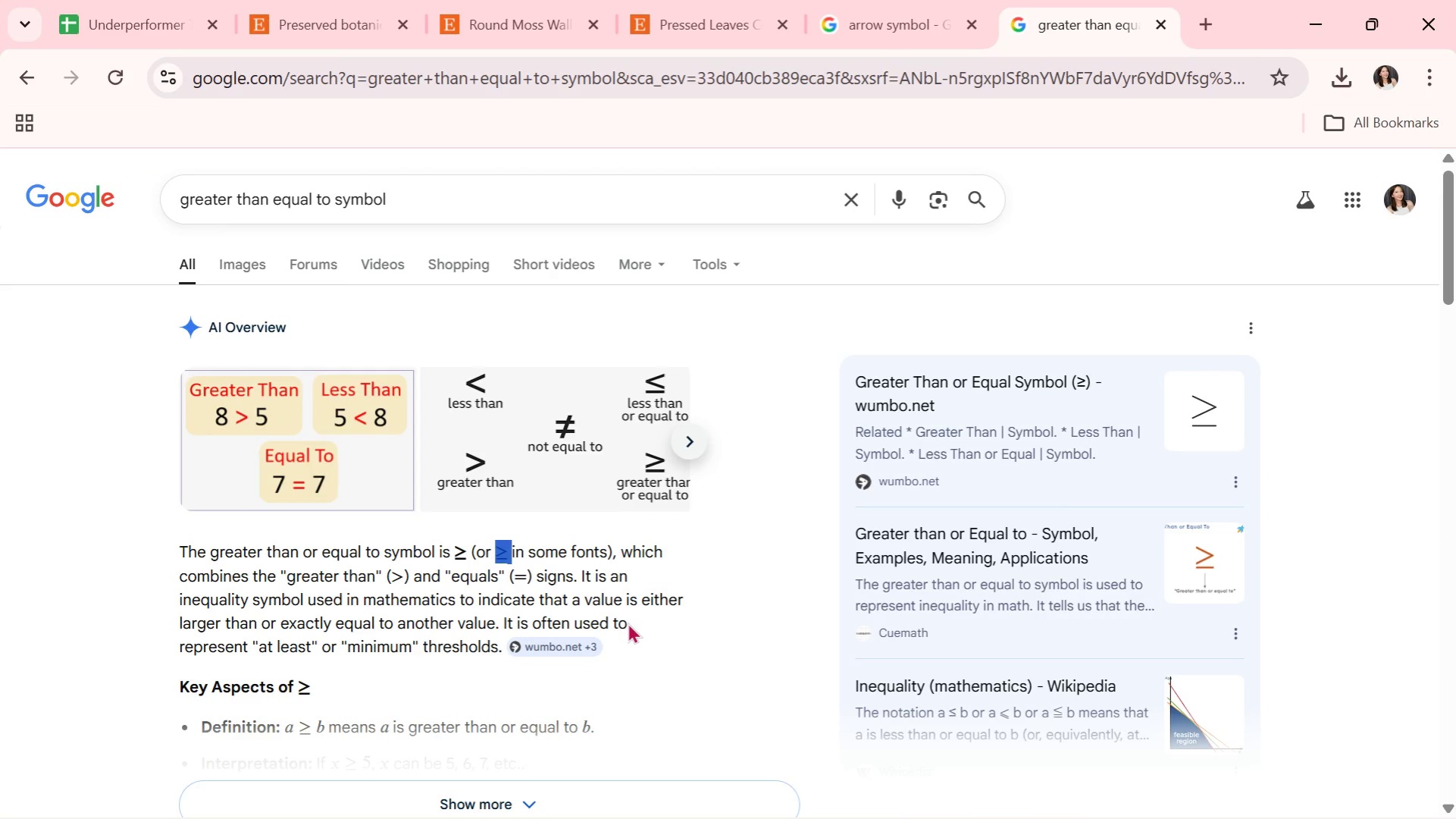 
key(Control+C)
 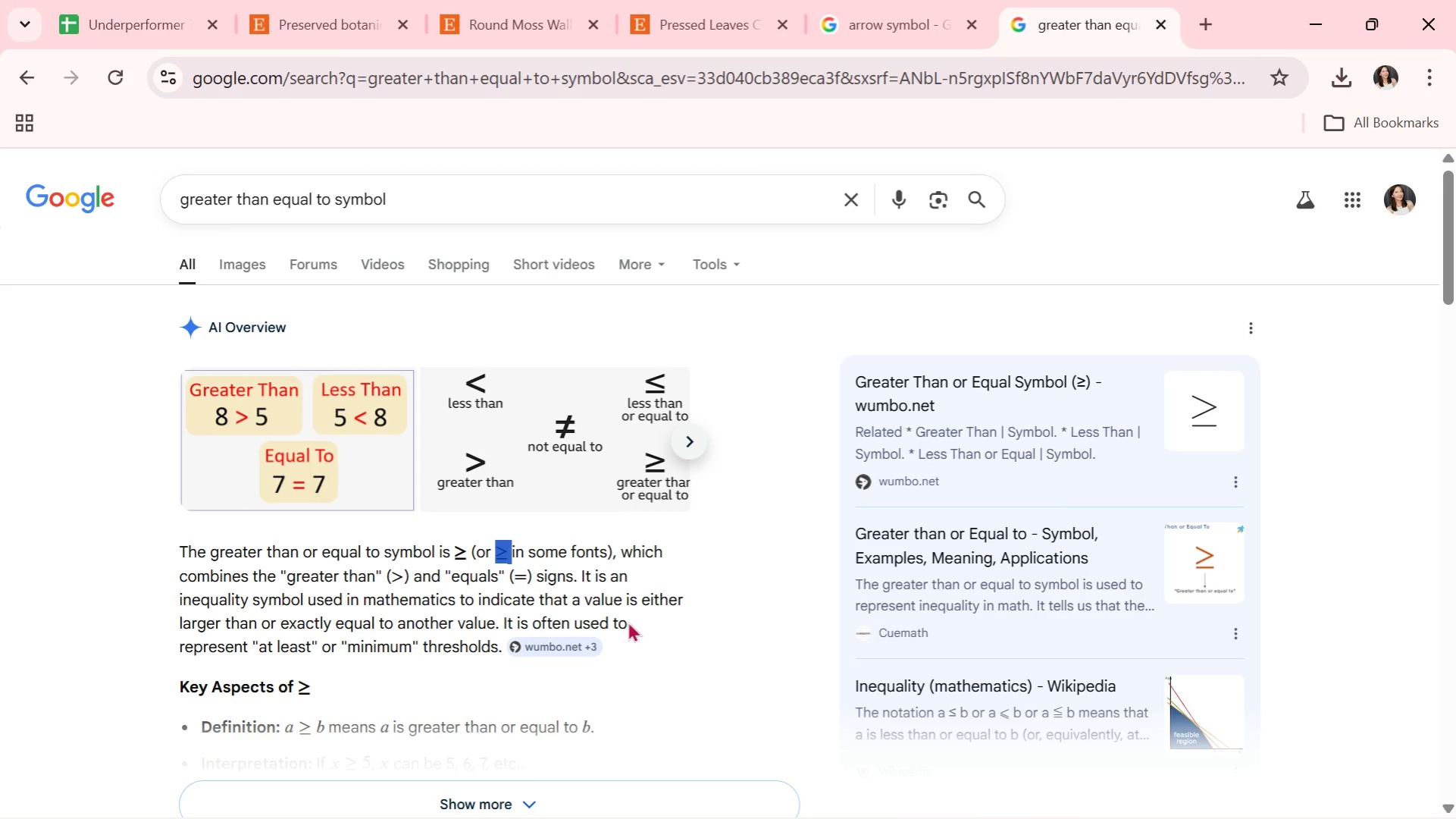 
key(Alt+AltLeft)
 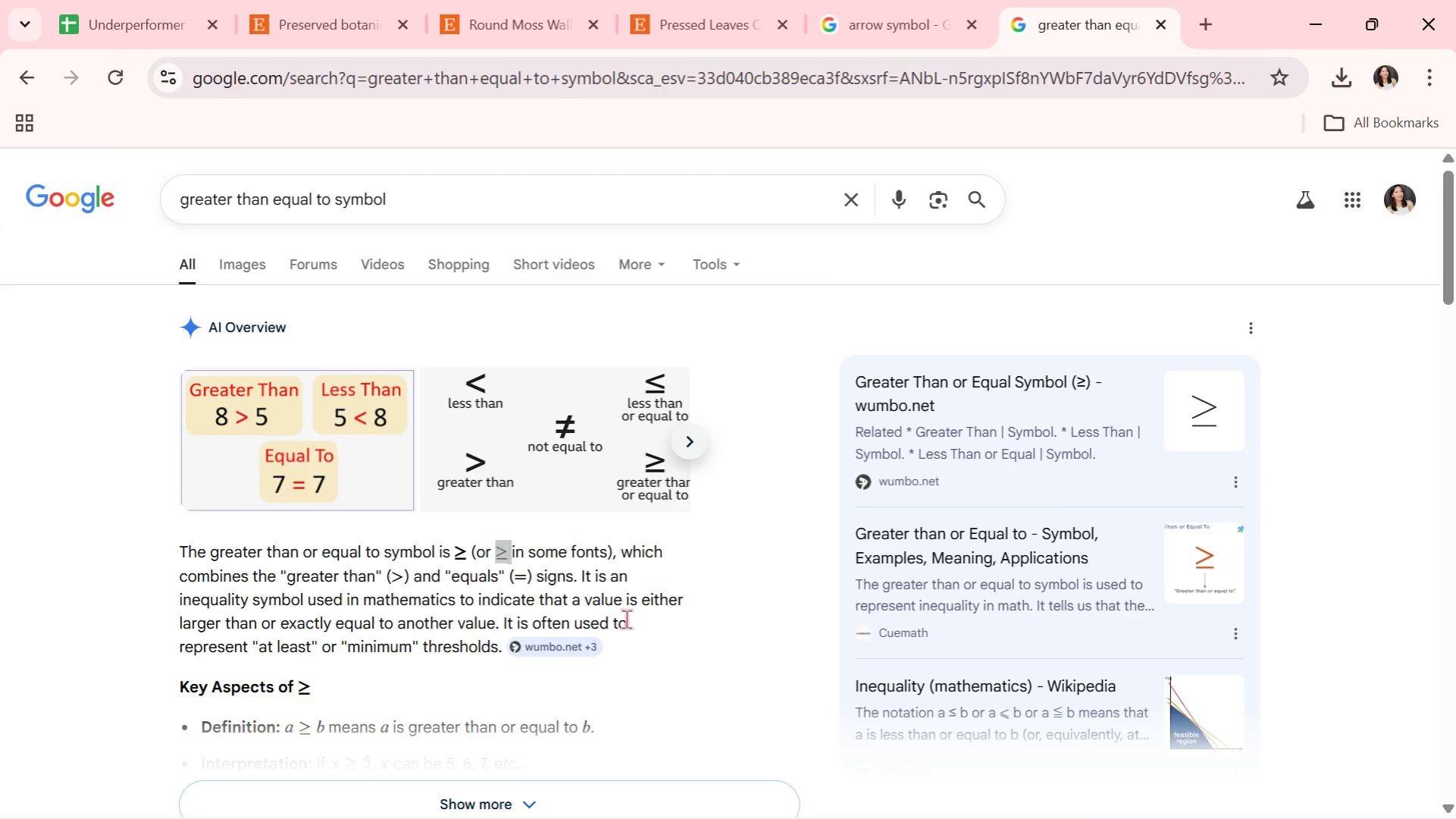 
key(Alt+Tab)
 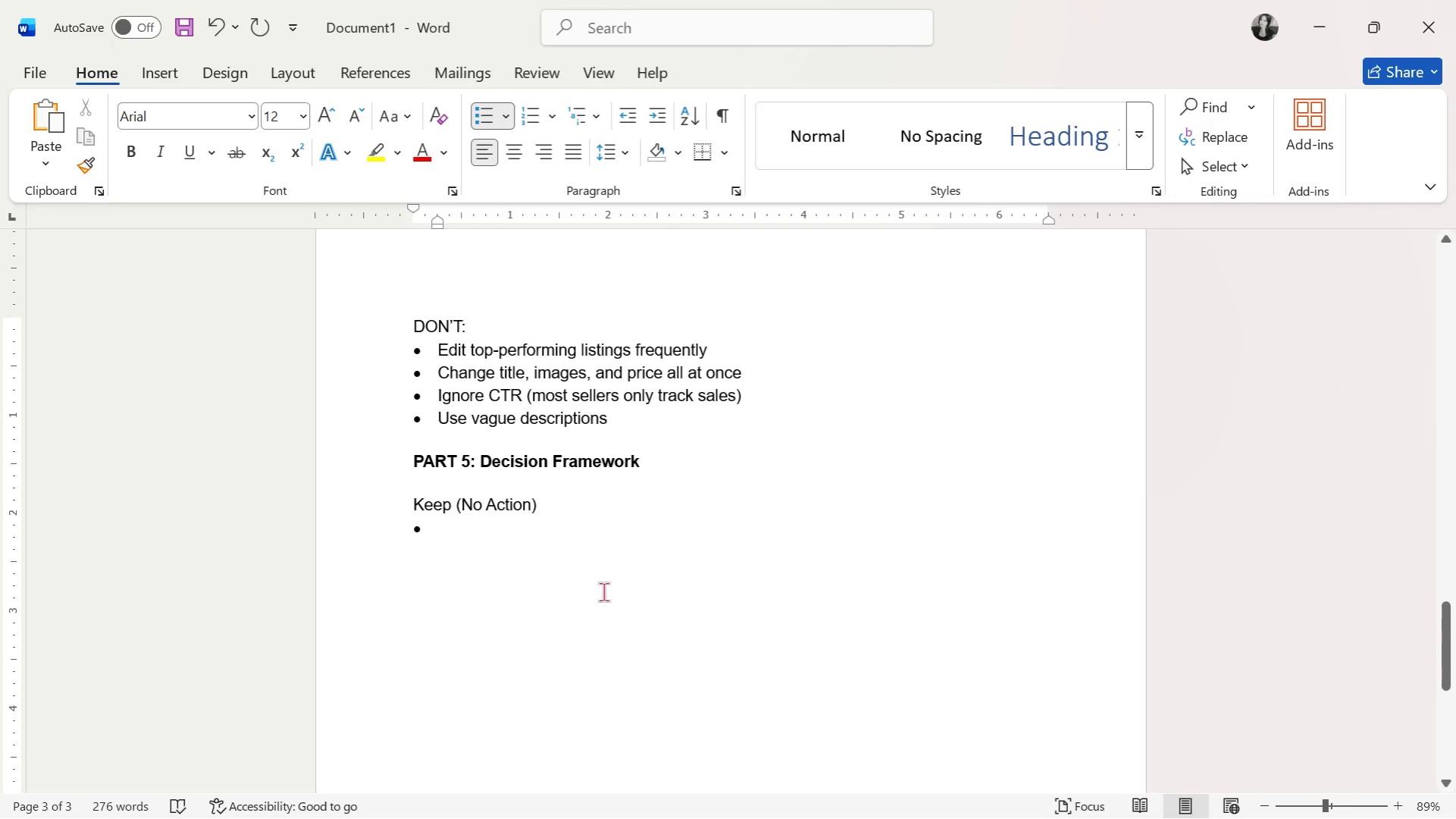 
right_click([594, 598])
 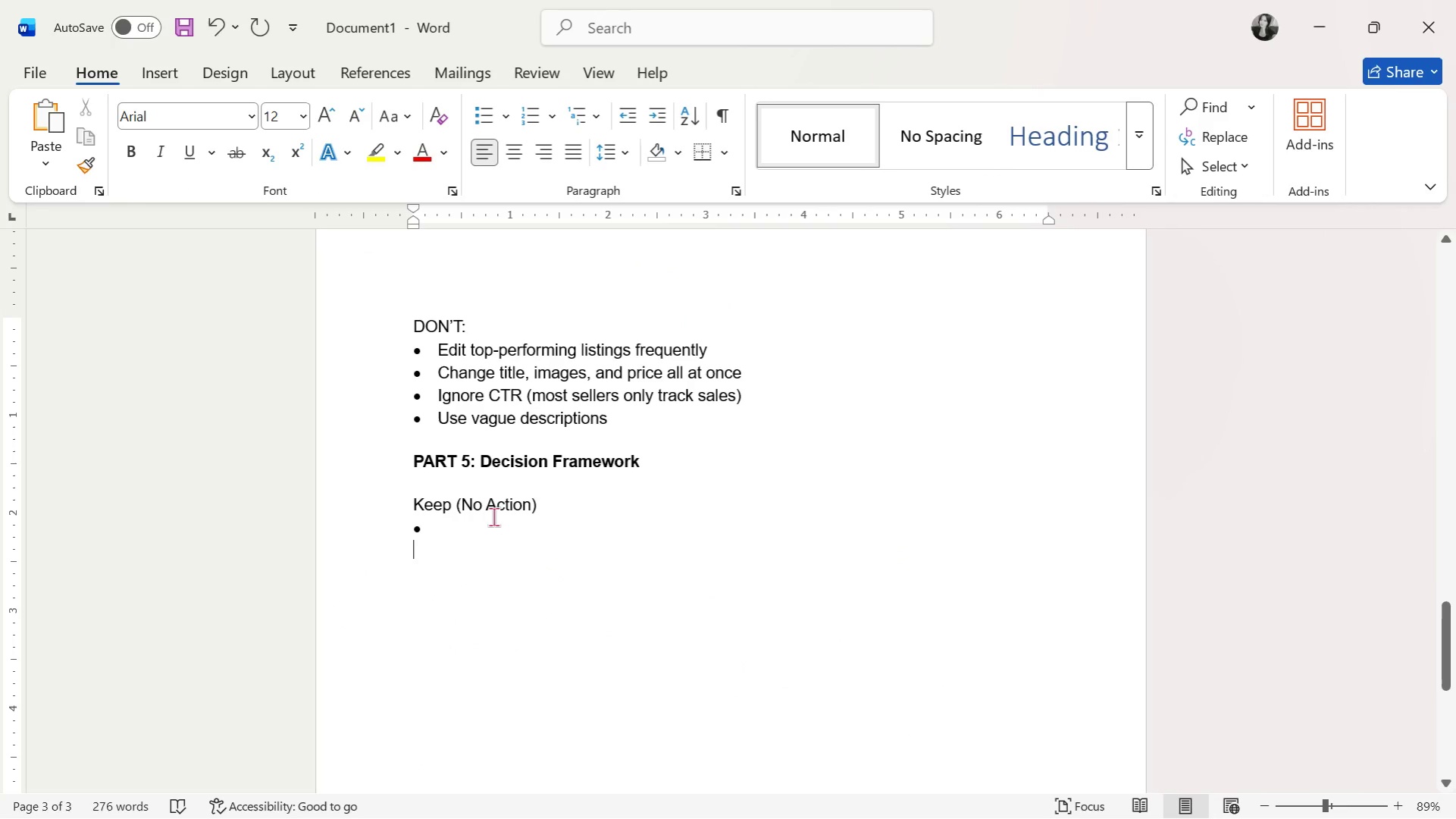 
double_click([490, 519])
 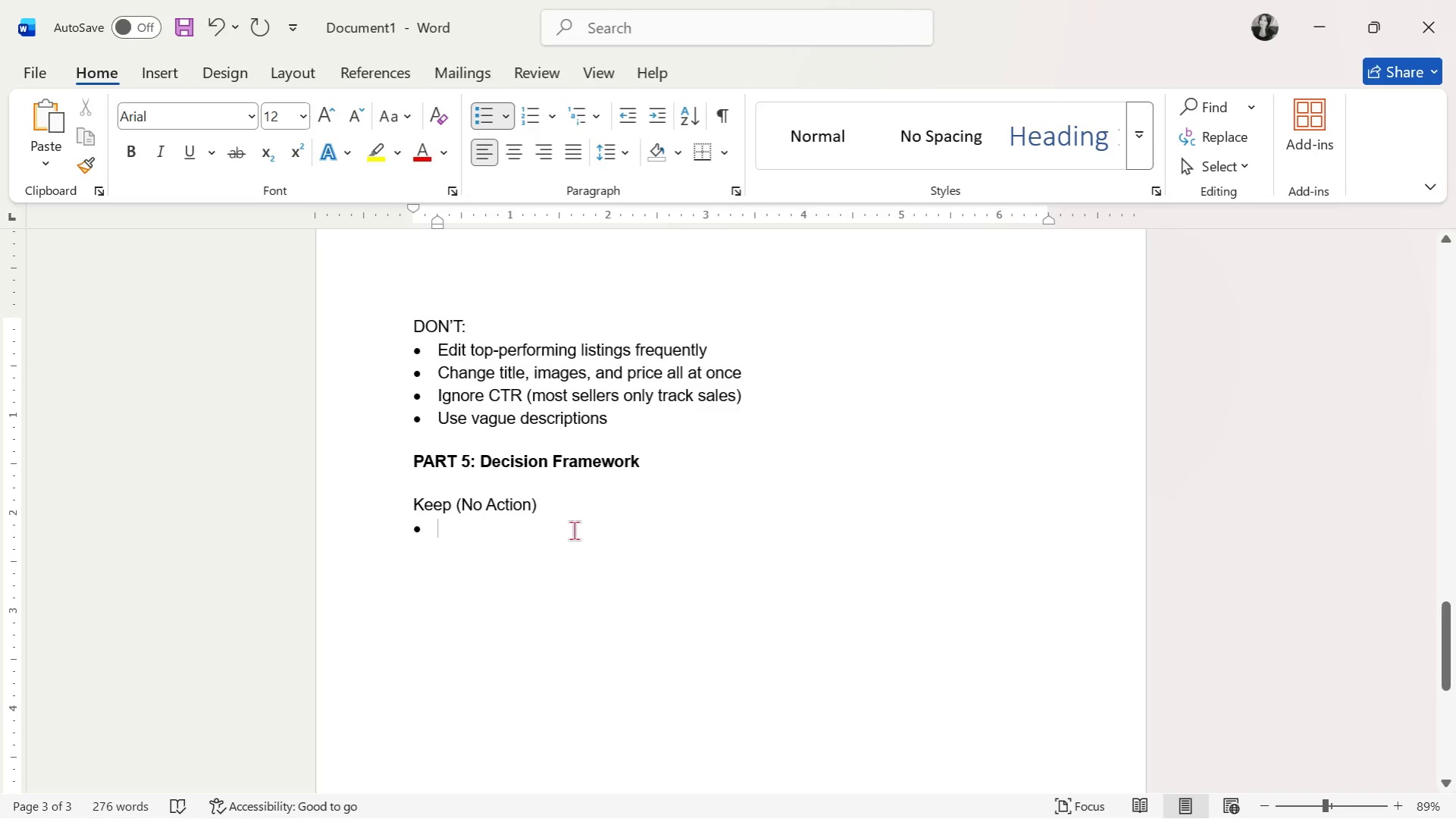 
type(Conversion Rate )
 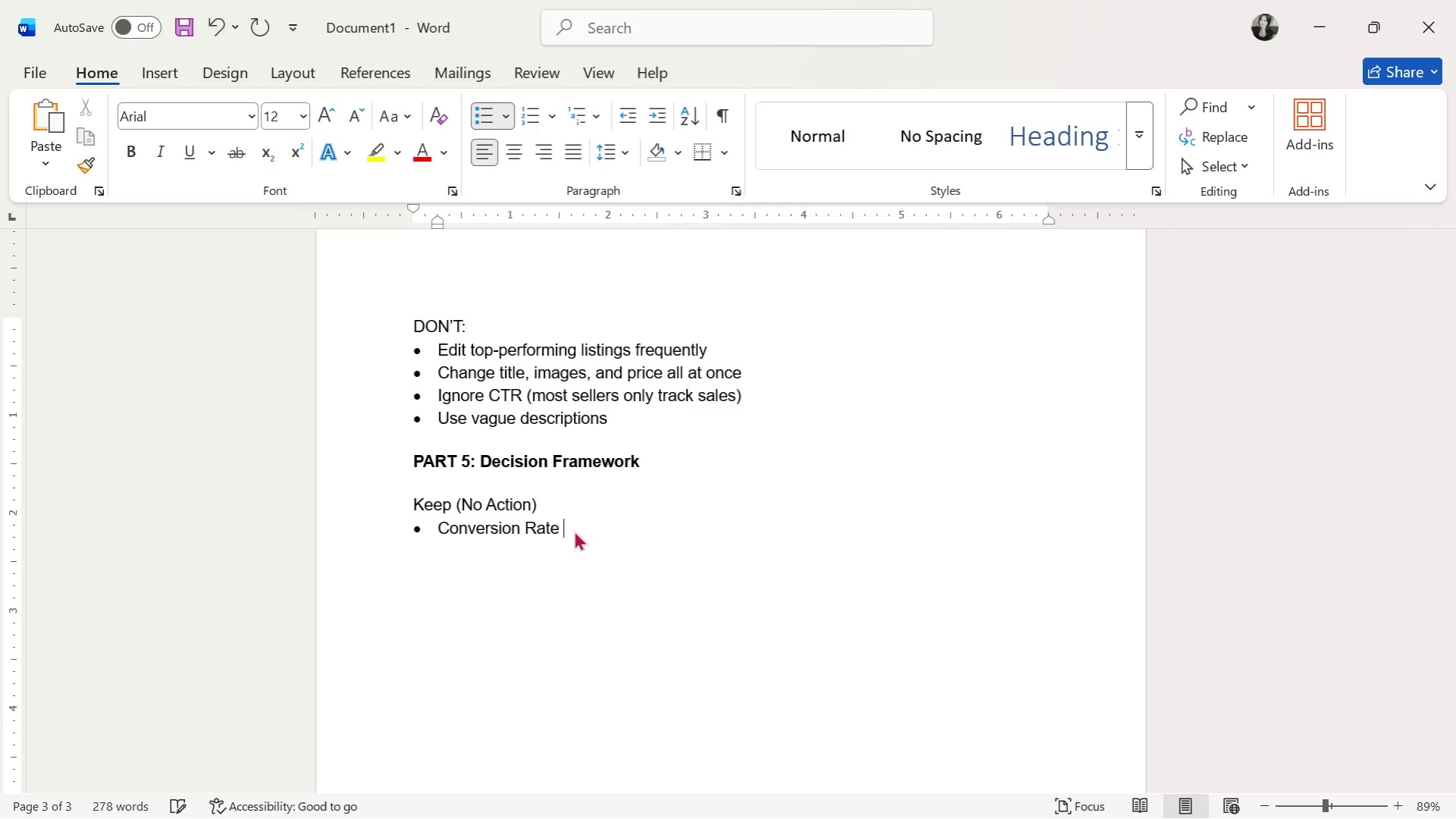 
key(Control+ControlLeft)
 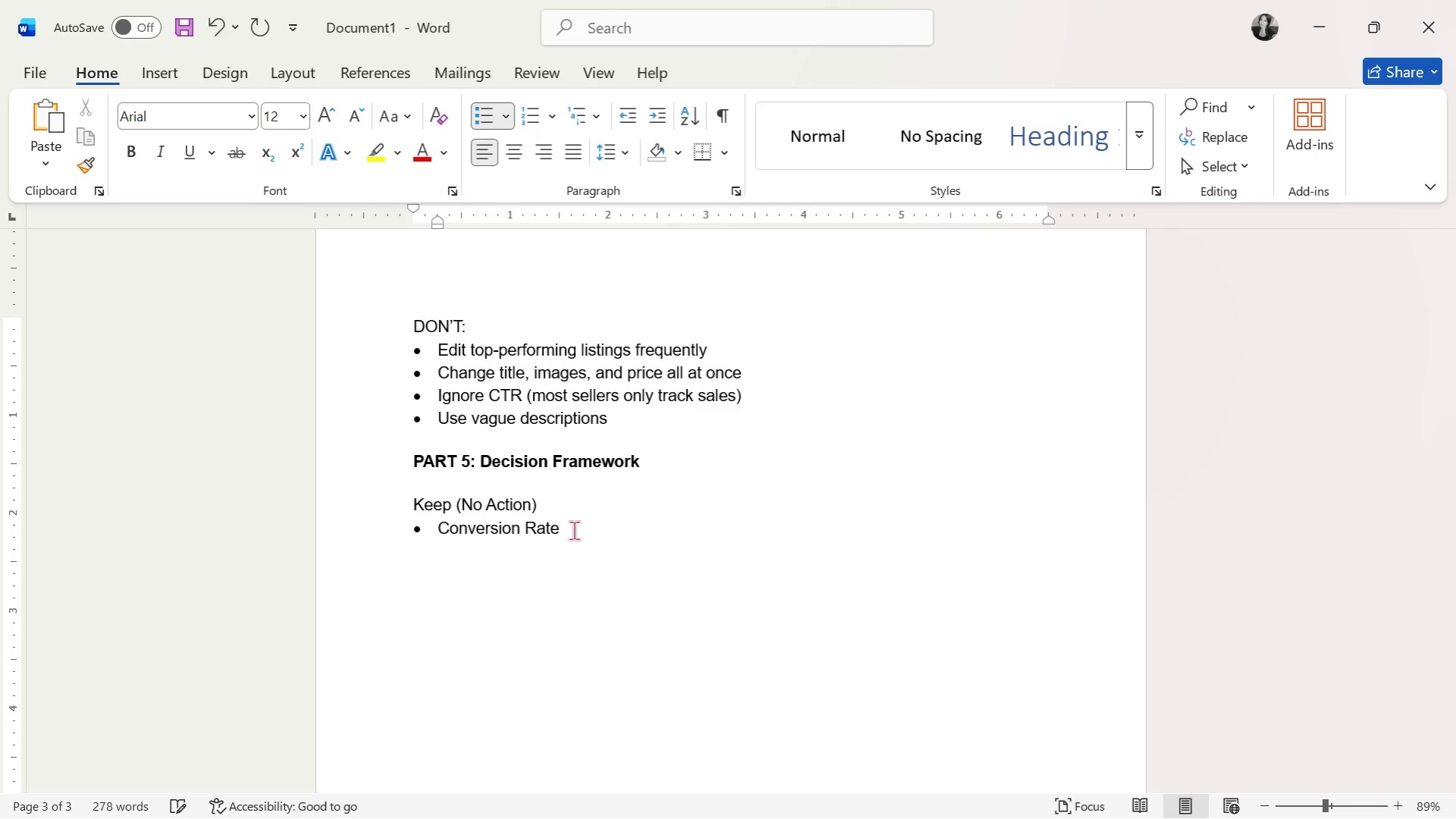 
key(Control+V)
 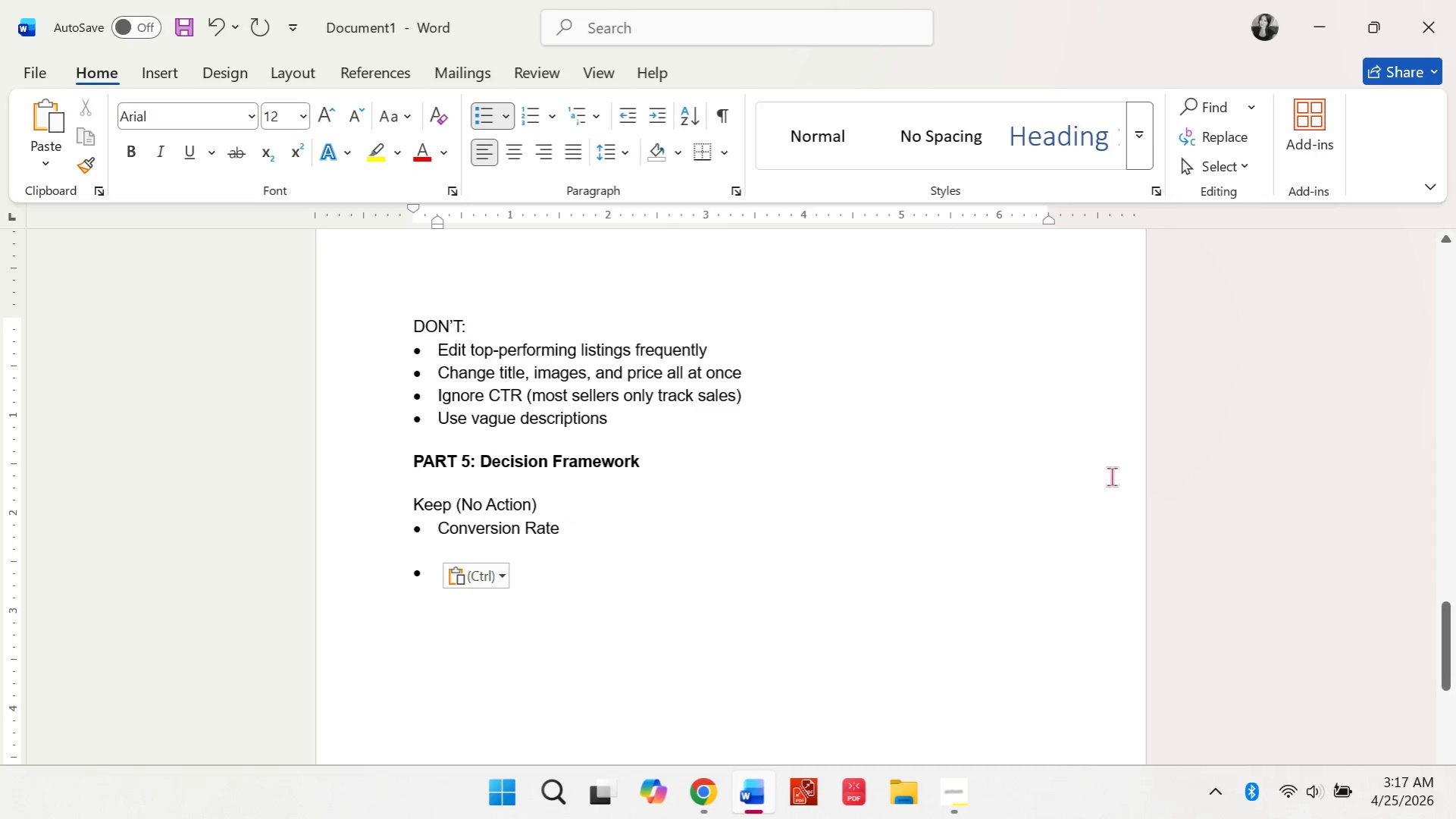 
key(Control+Z)
 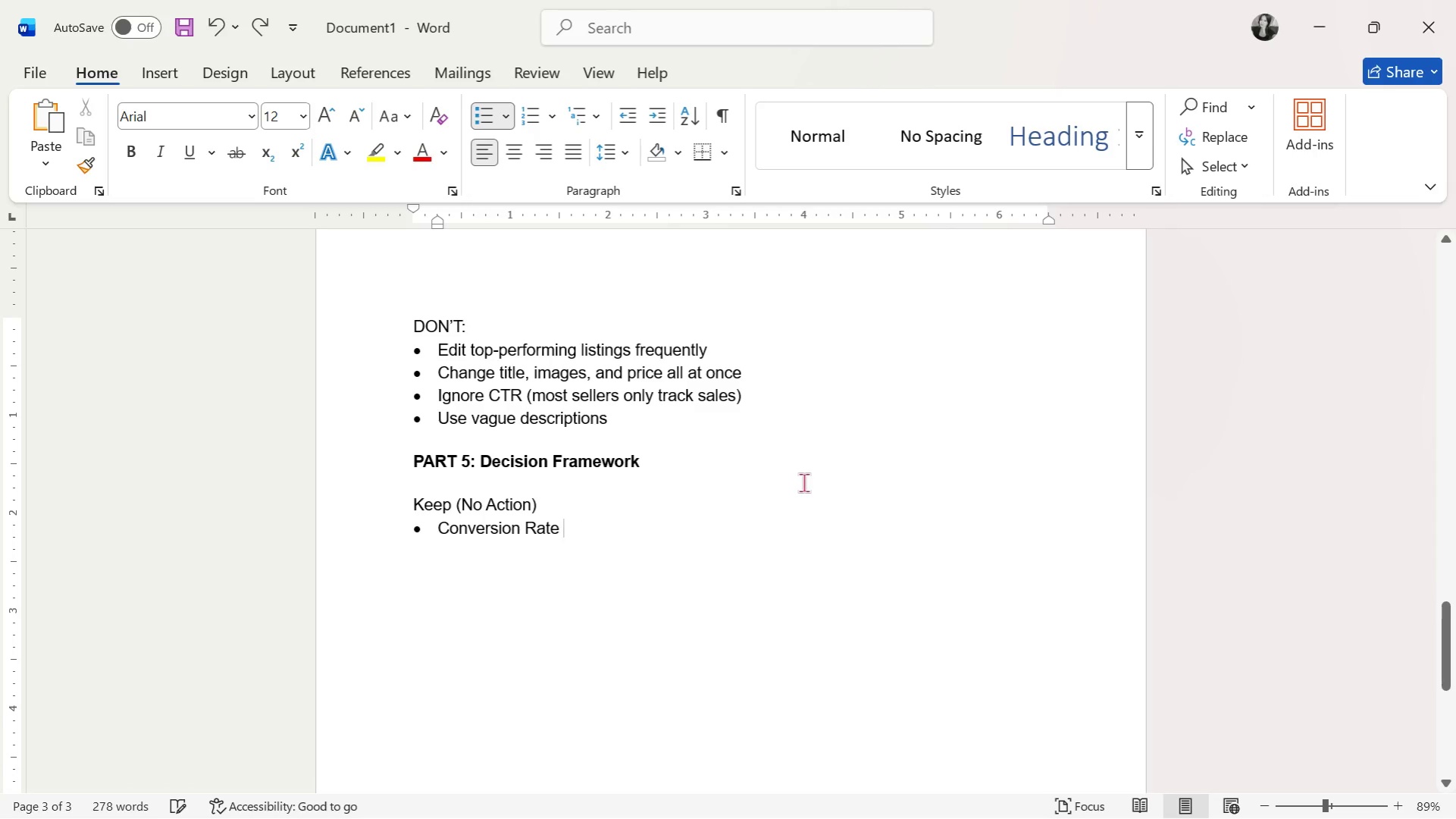 
key(Control+V)
 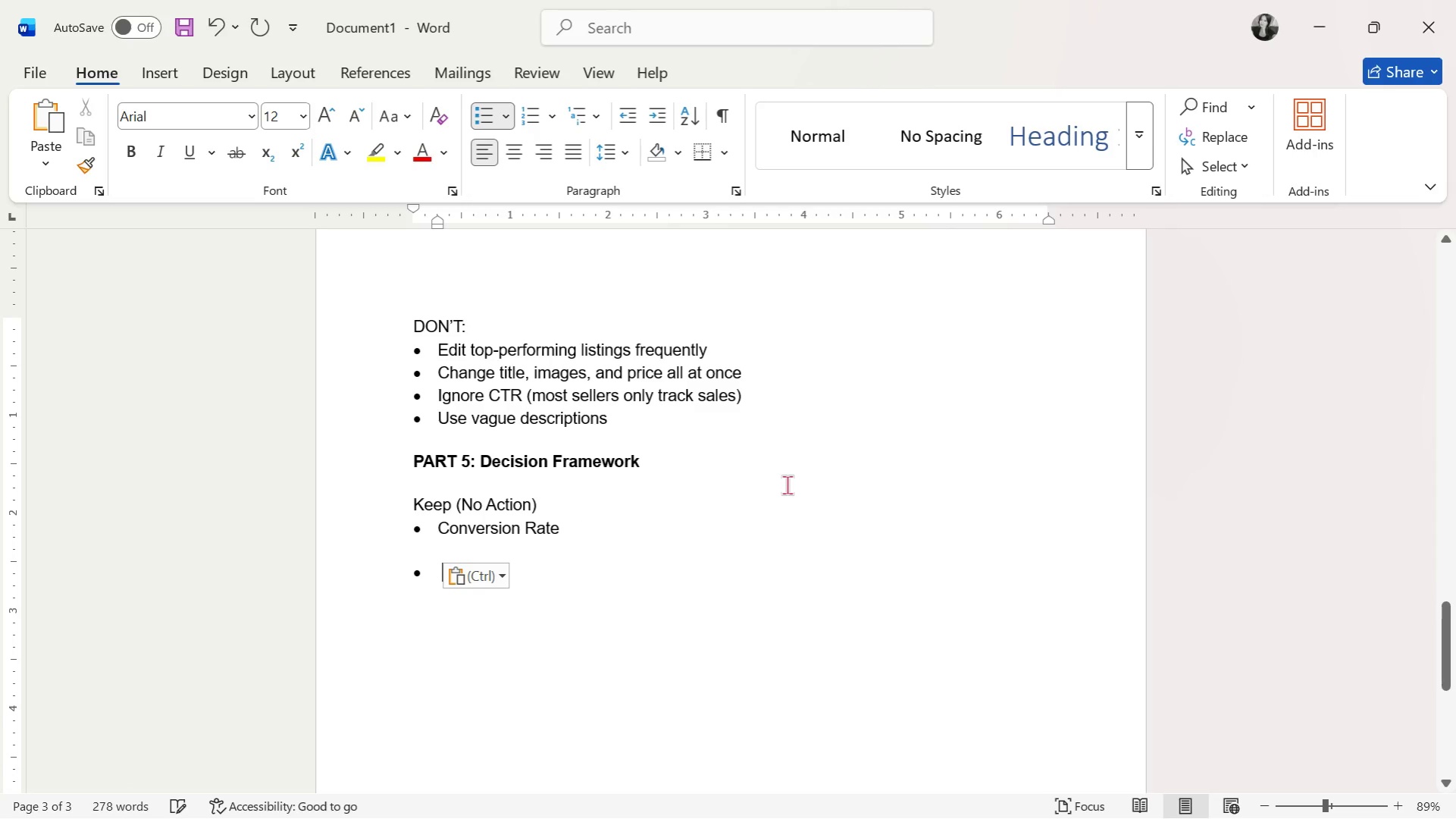 
key(Control+Z)
 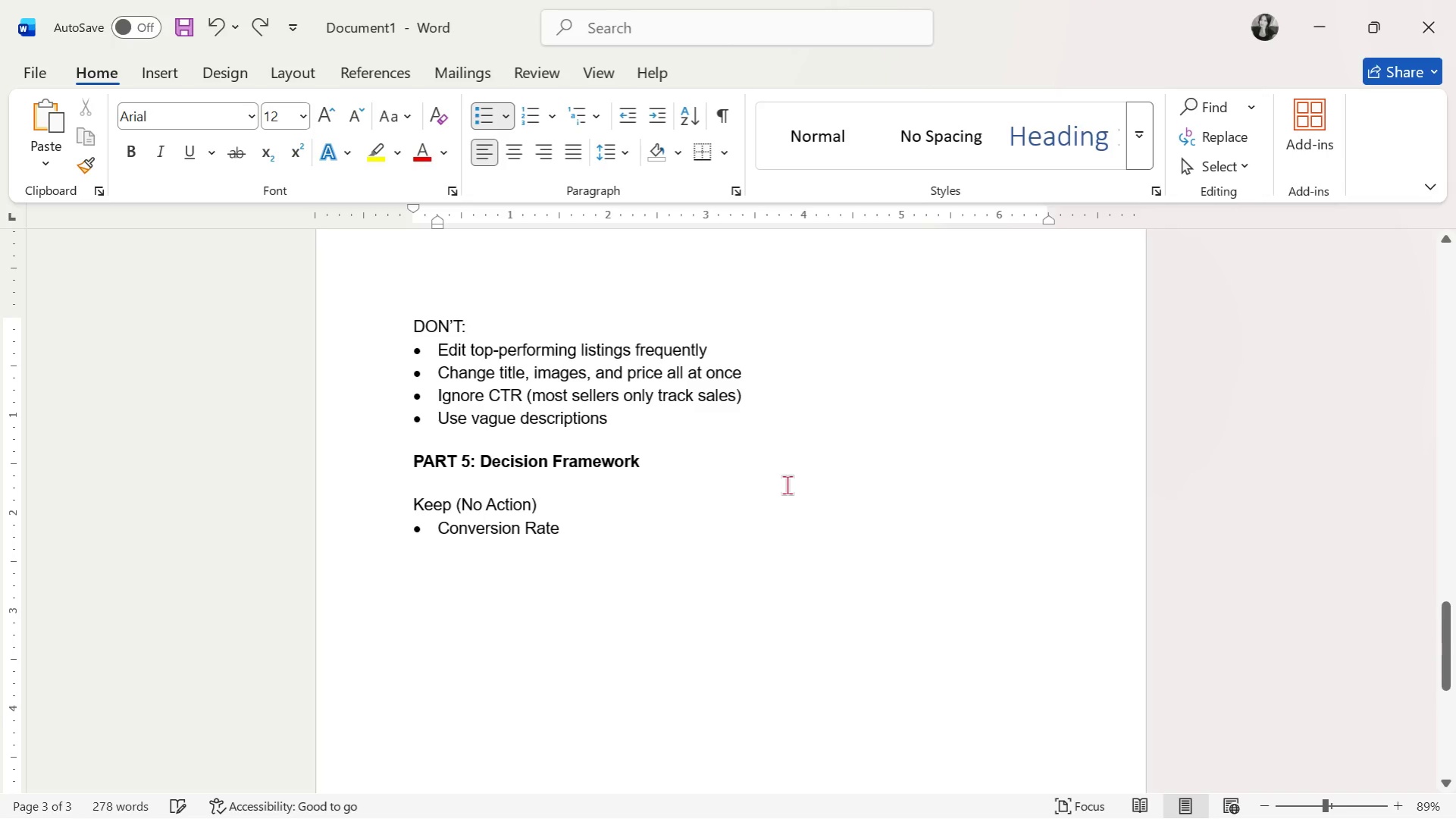 
key(Shift+V)
 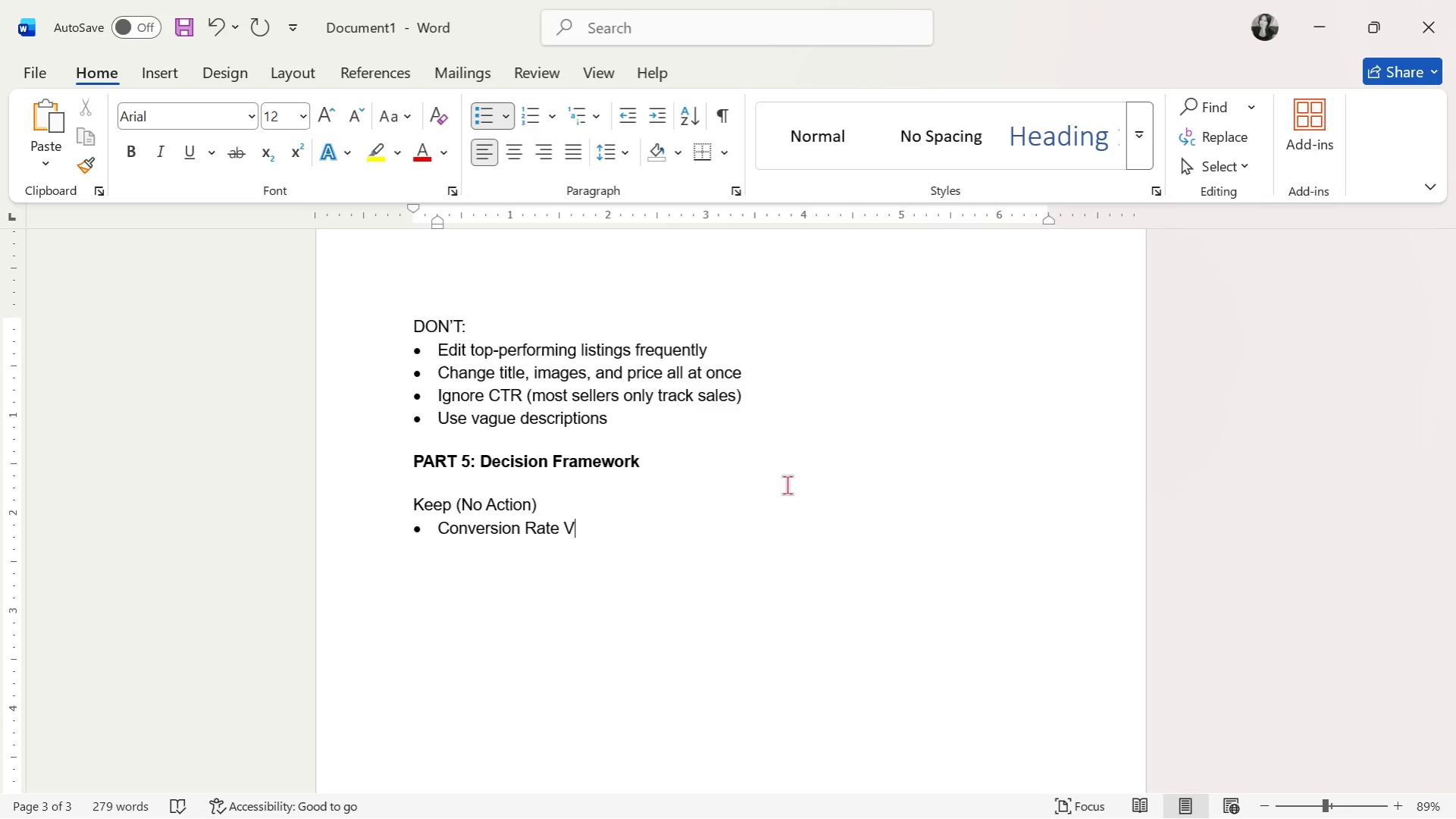 
key(Backspace)
 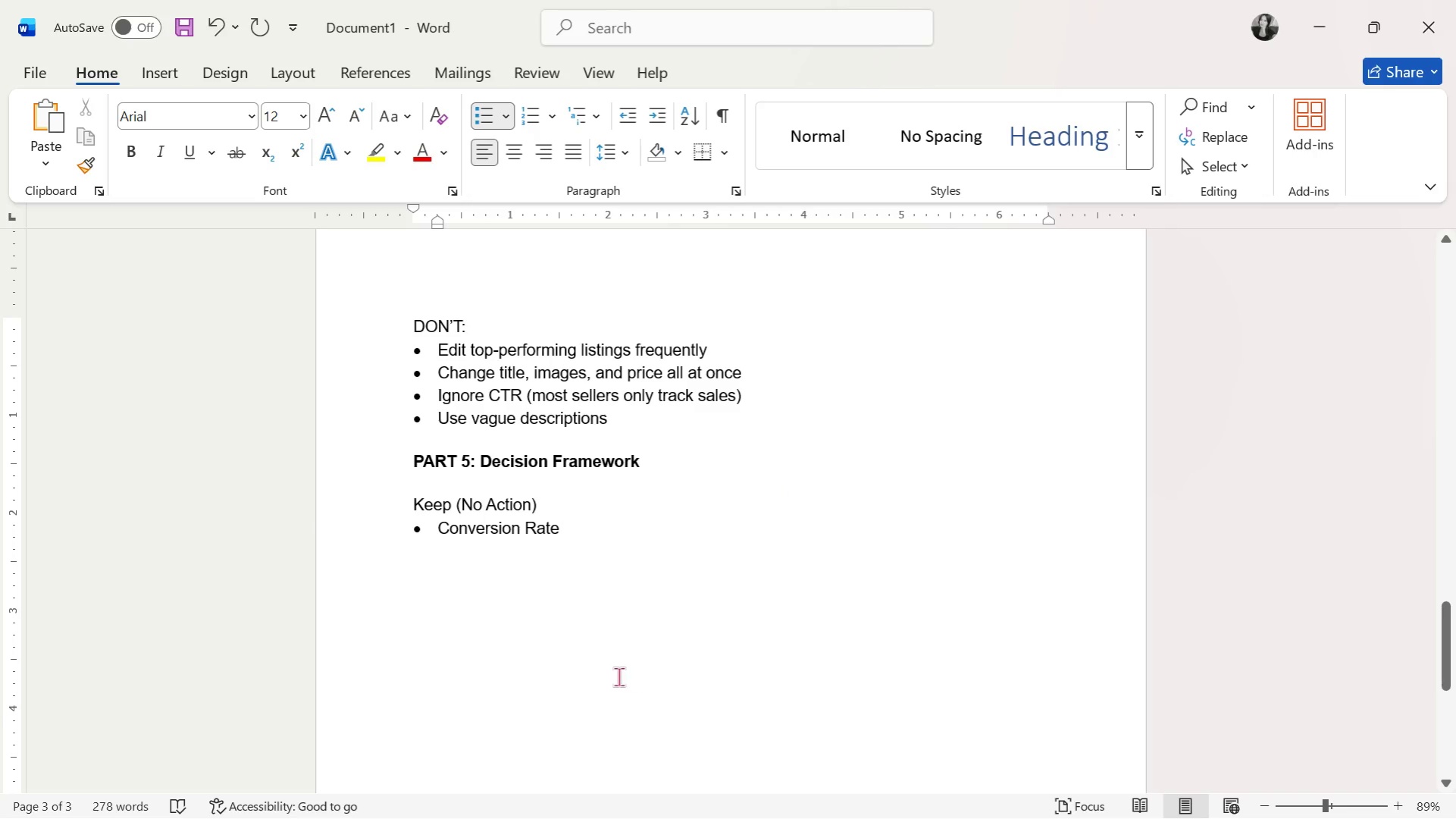 
right_click([592, 532])
 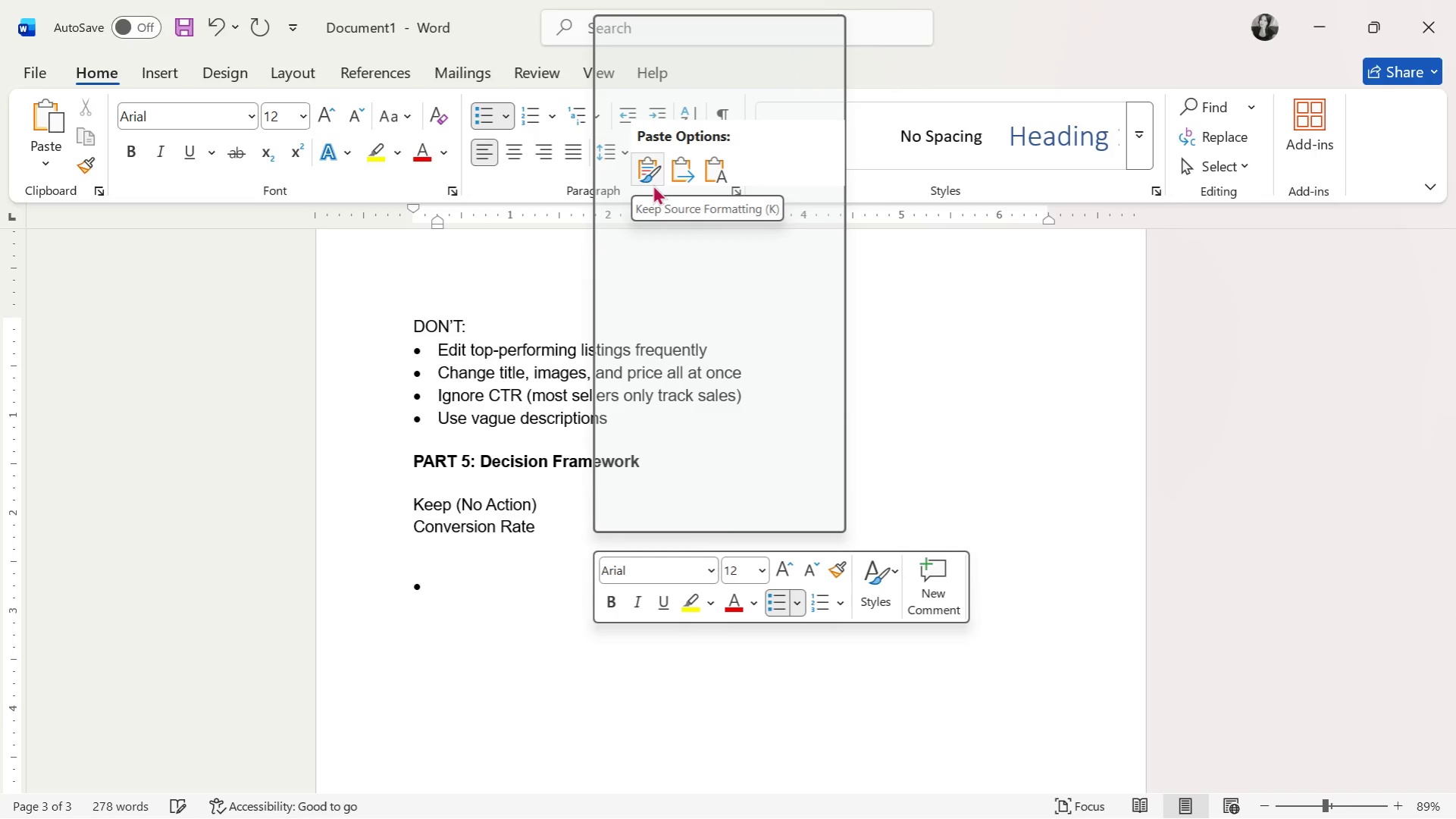 
wait(5.34)
 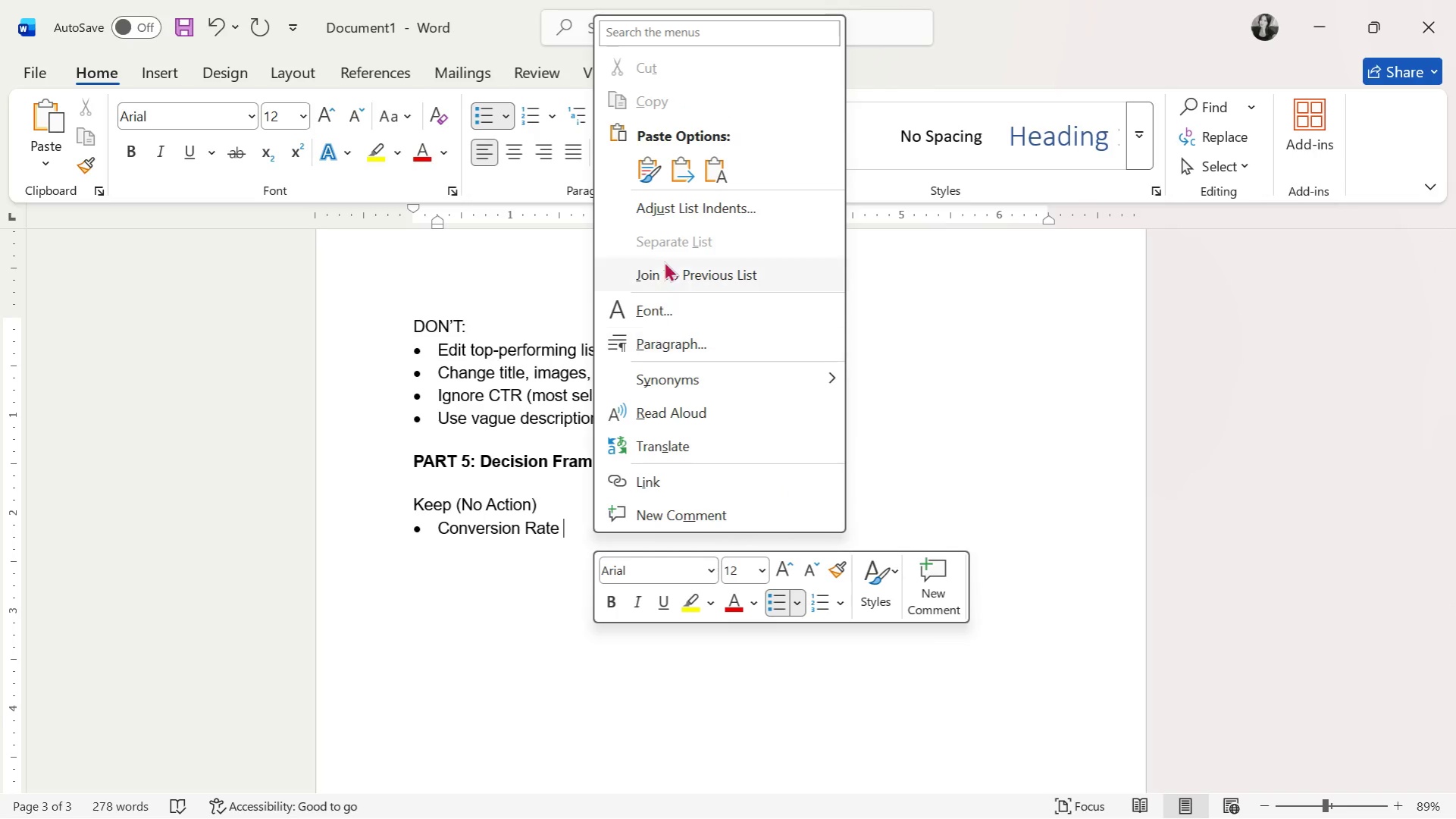 
left_click([509, 593])
 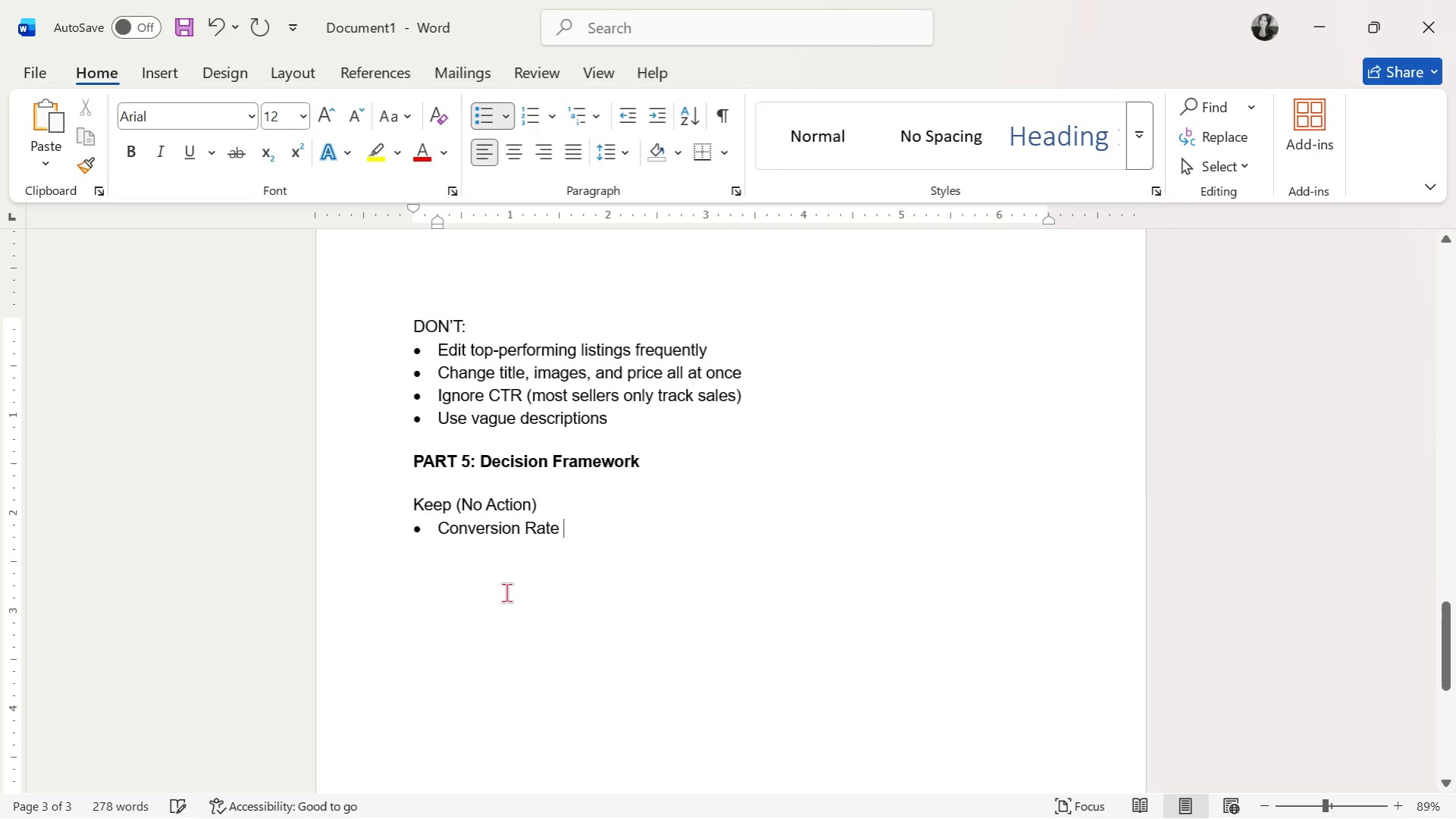 
key(Alt+AltLeft)
 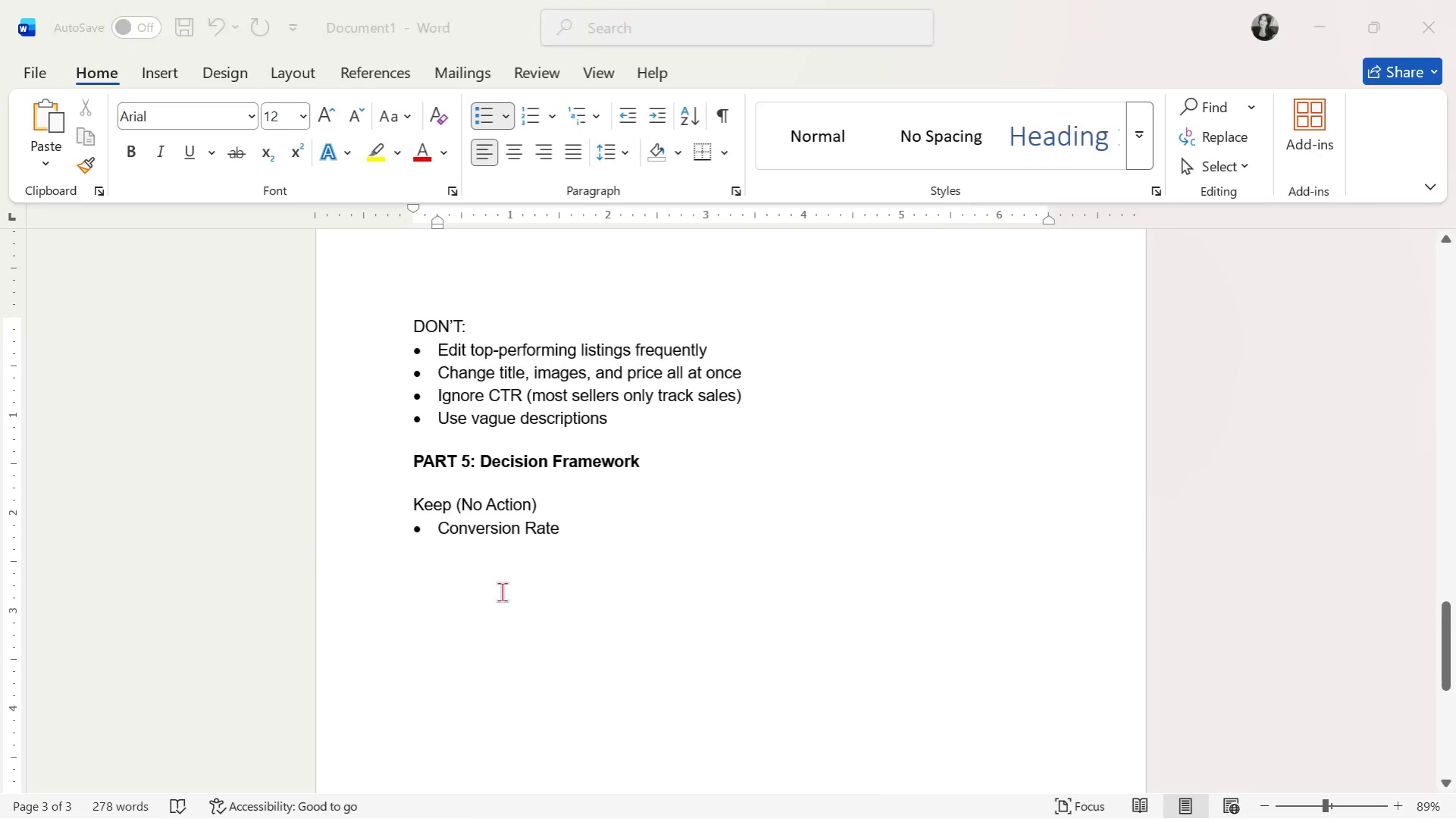 
key(Alt+Tab)
 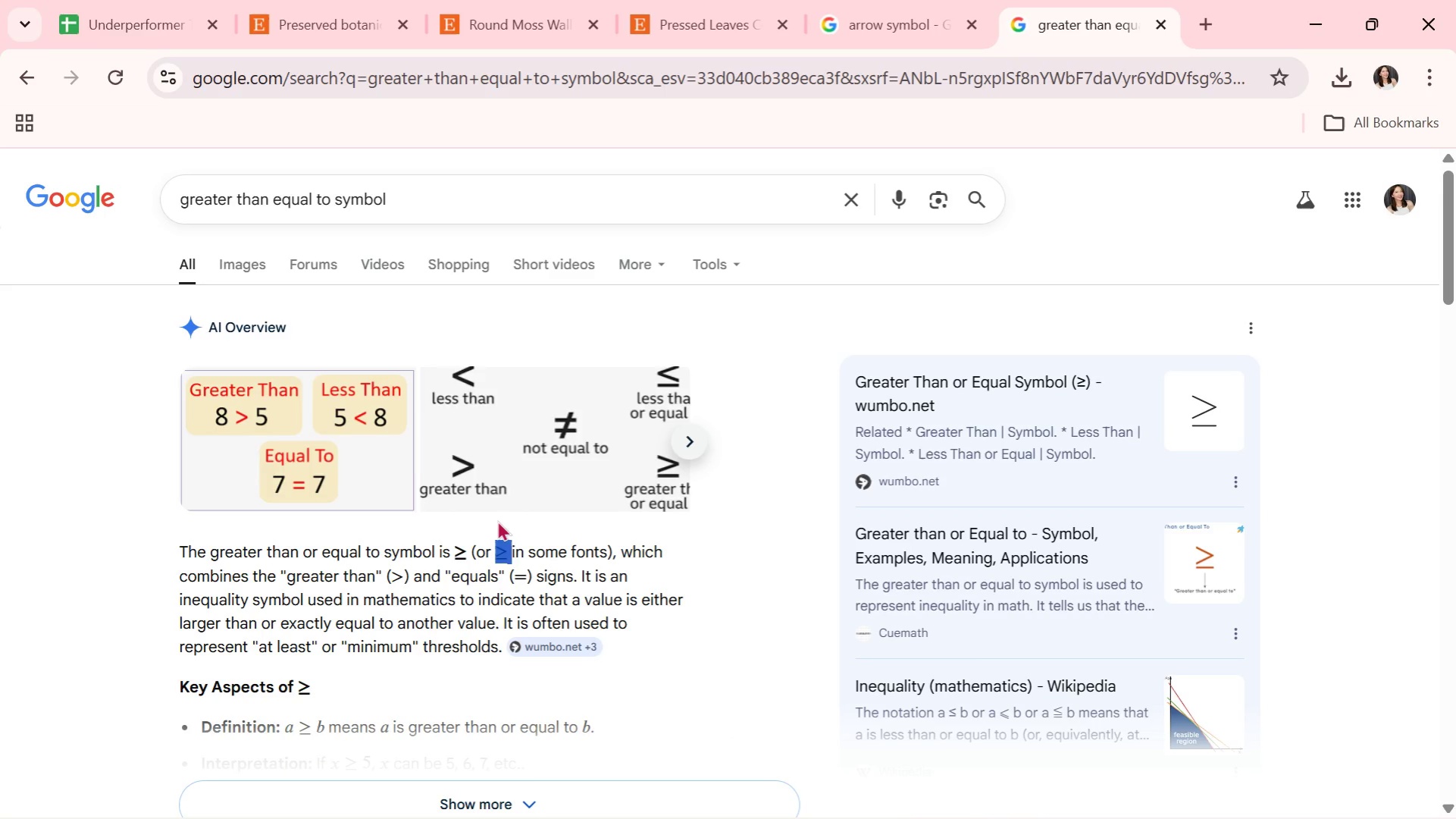 
mouse_move([509, 557])
 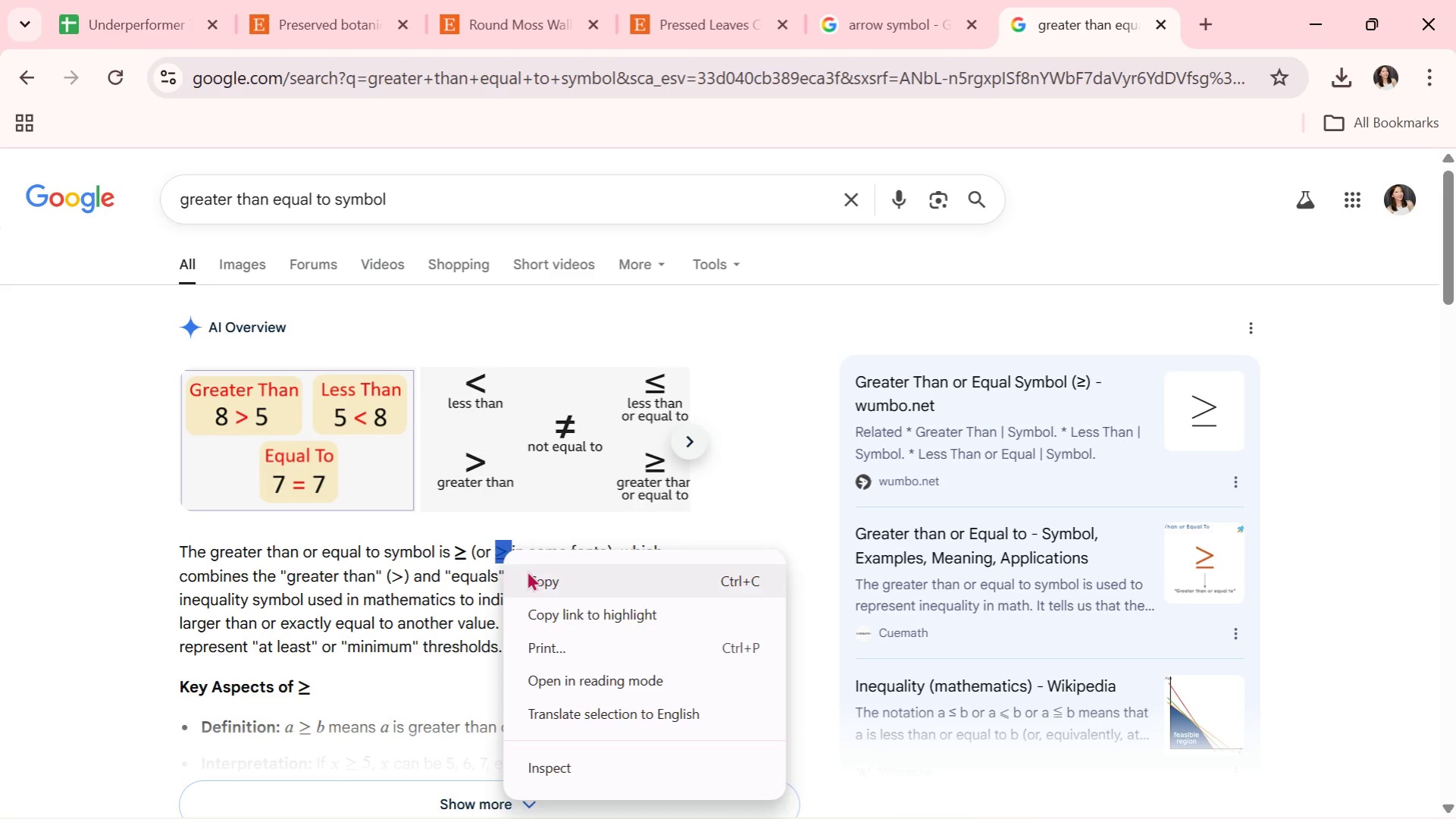 
left_click([527, 570])
 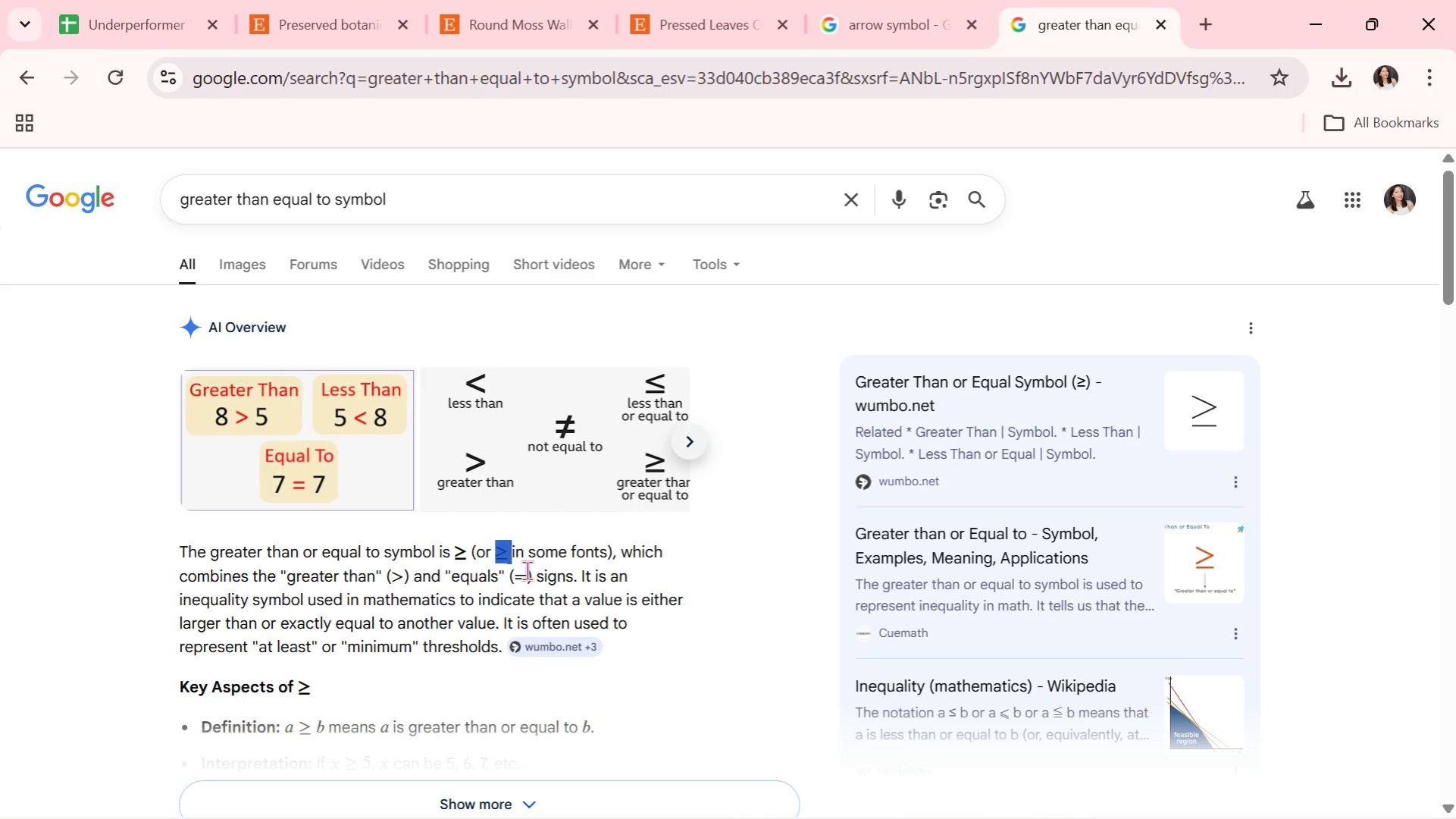 
key(Alt+AltLeft)
 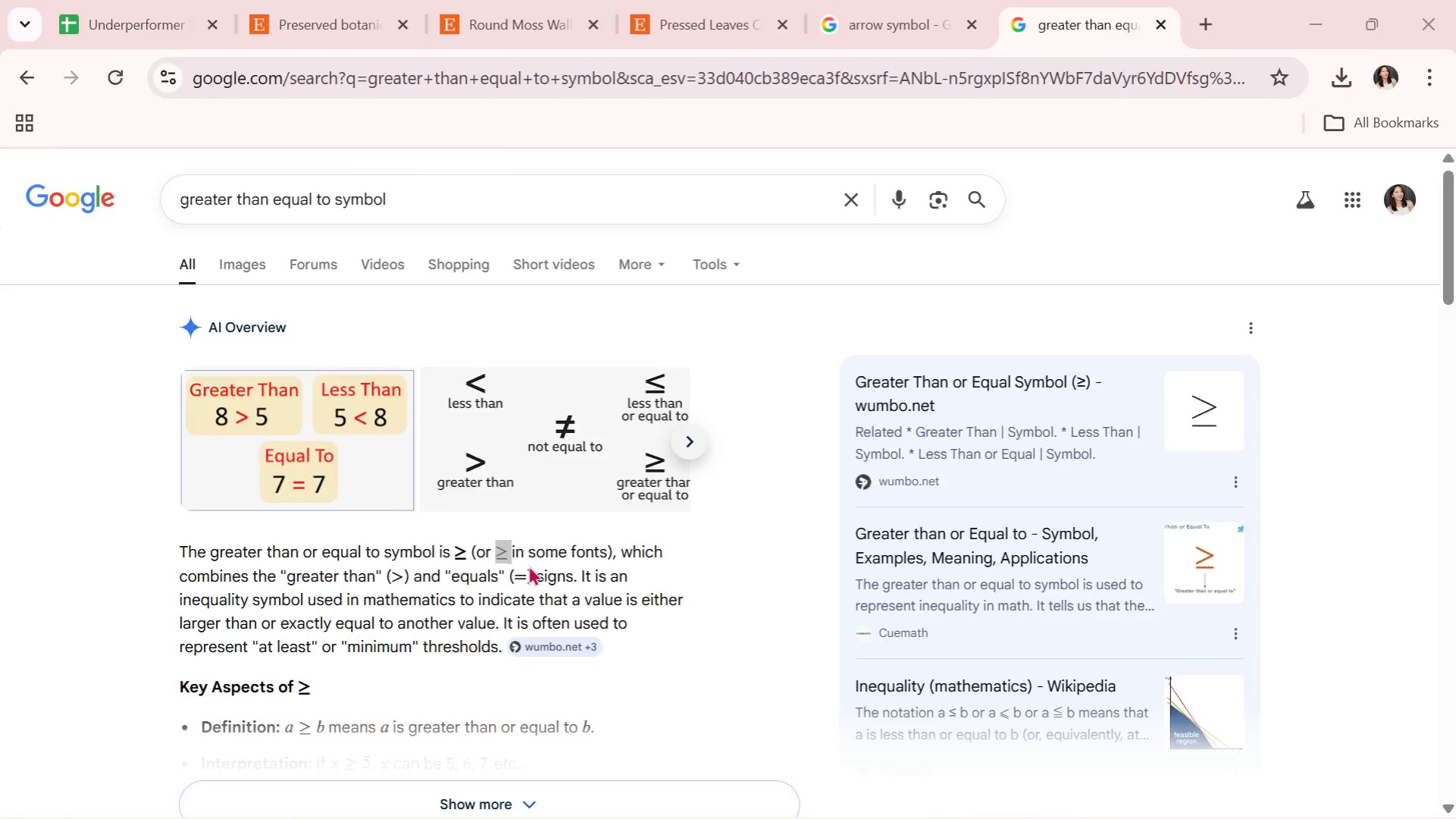 
key(Alt+Tab)
 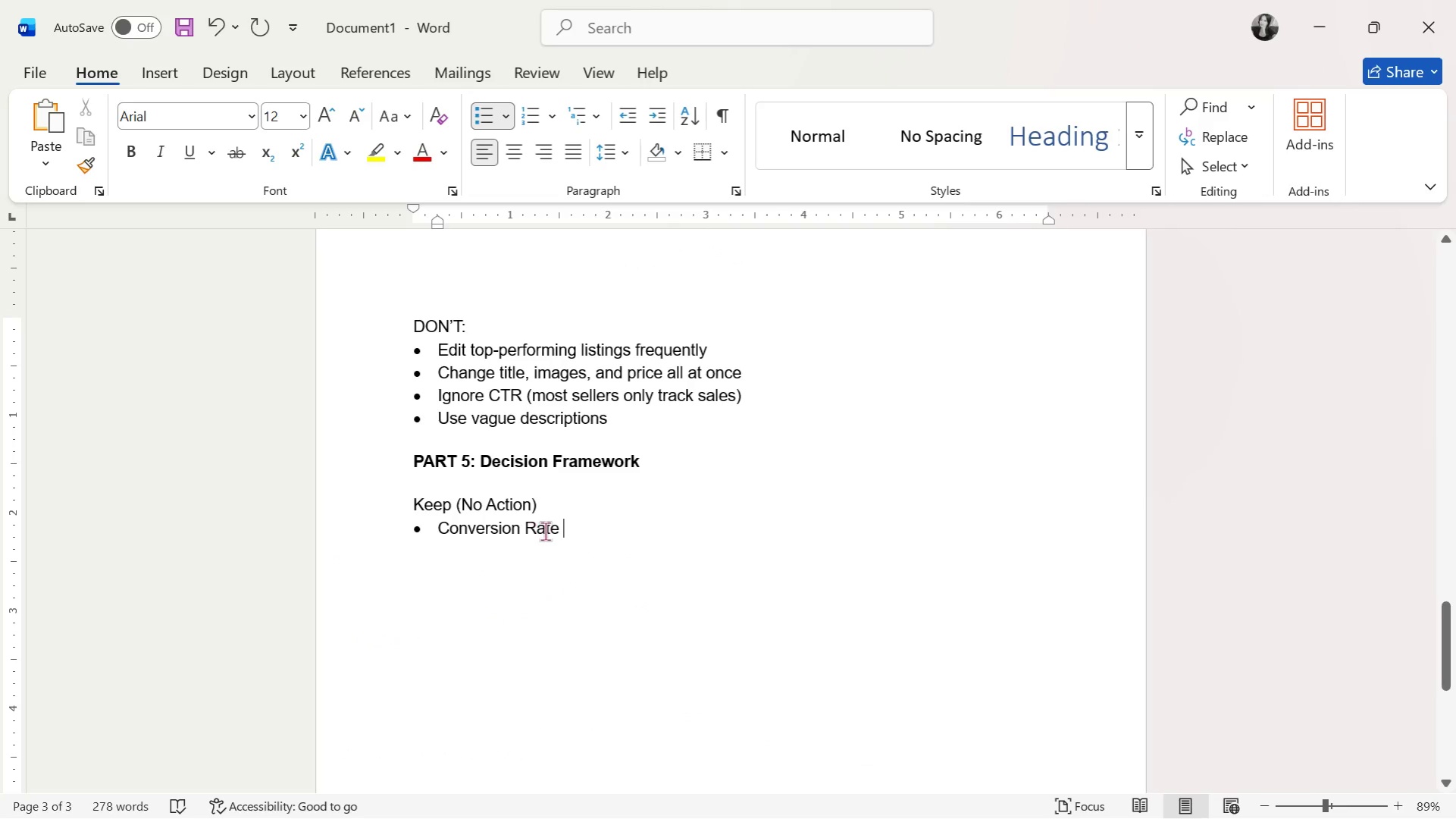 
mouse_move([581, 529])
 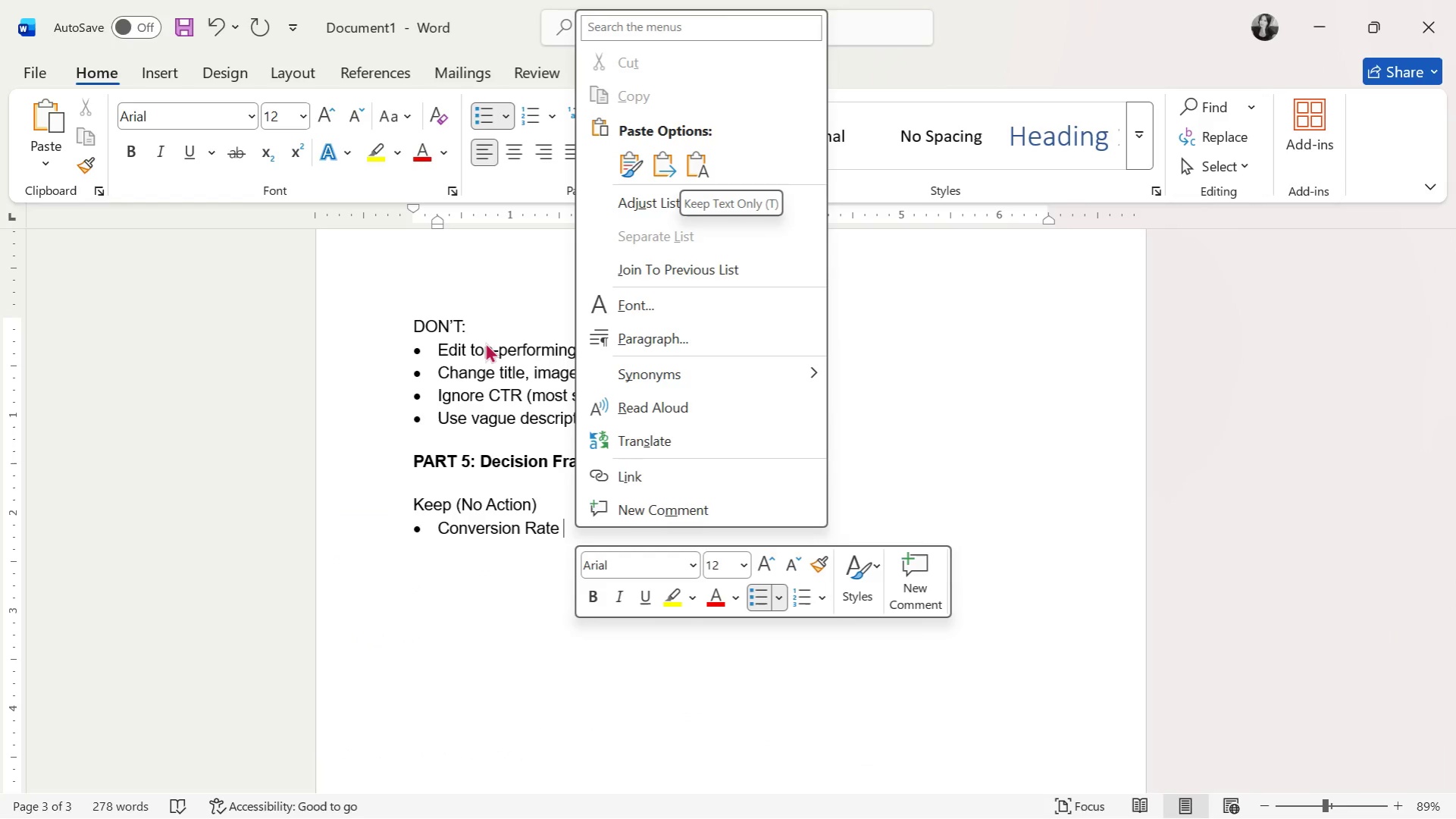 
left_click([449, 584])
 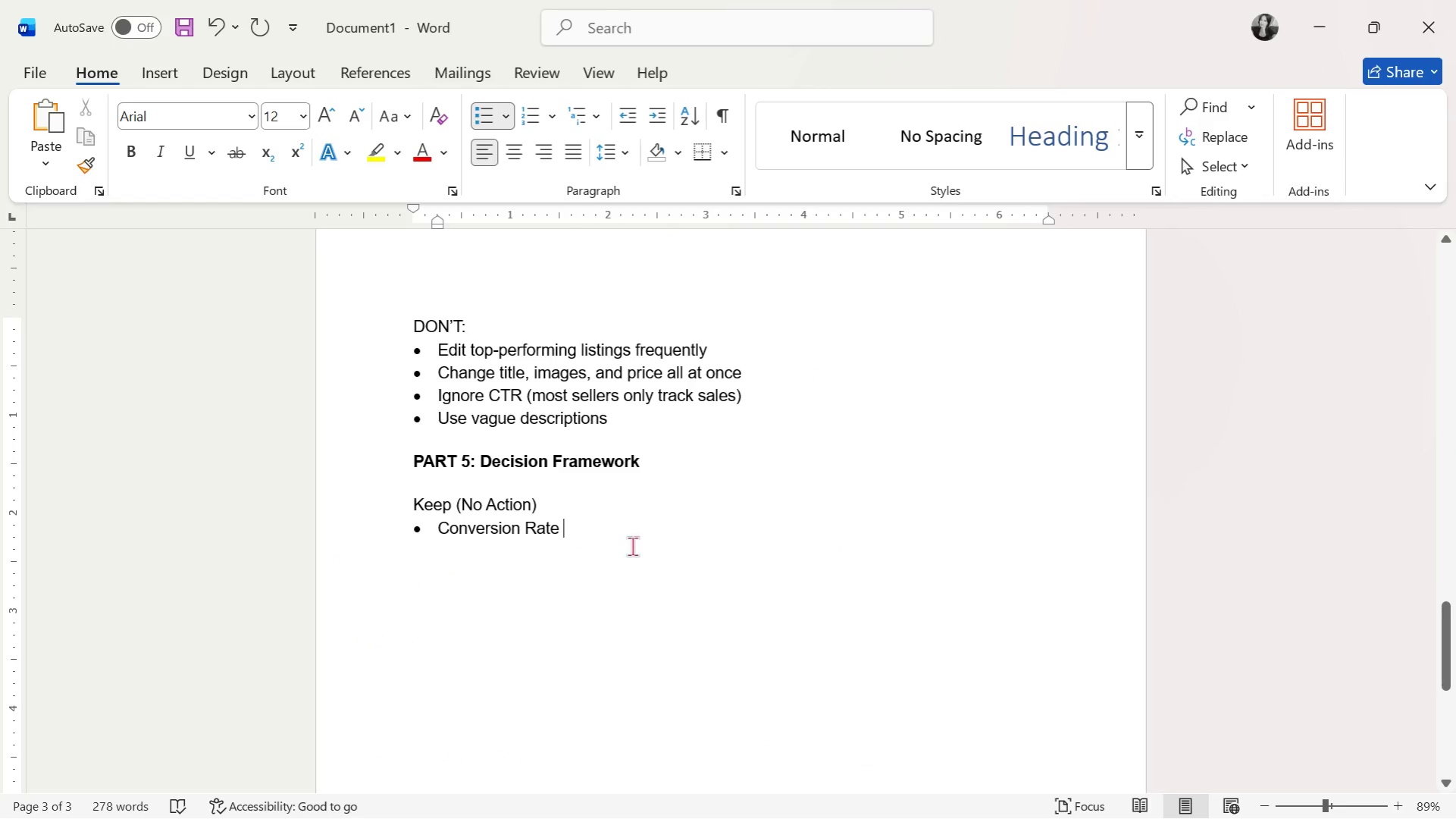 
left_click([647, 532])
 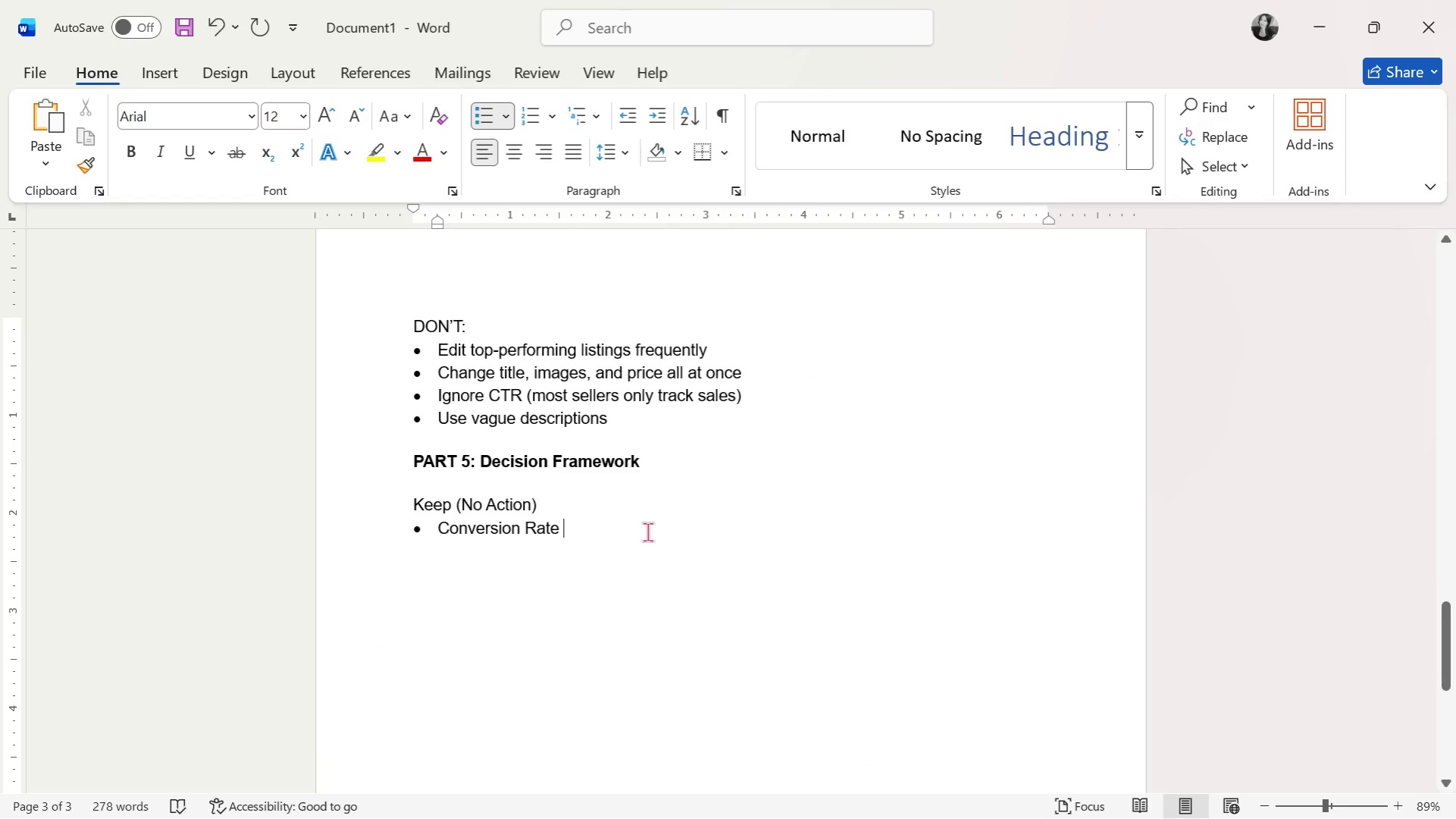 
key(Control+V)
 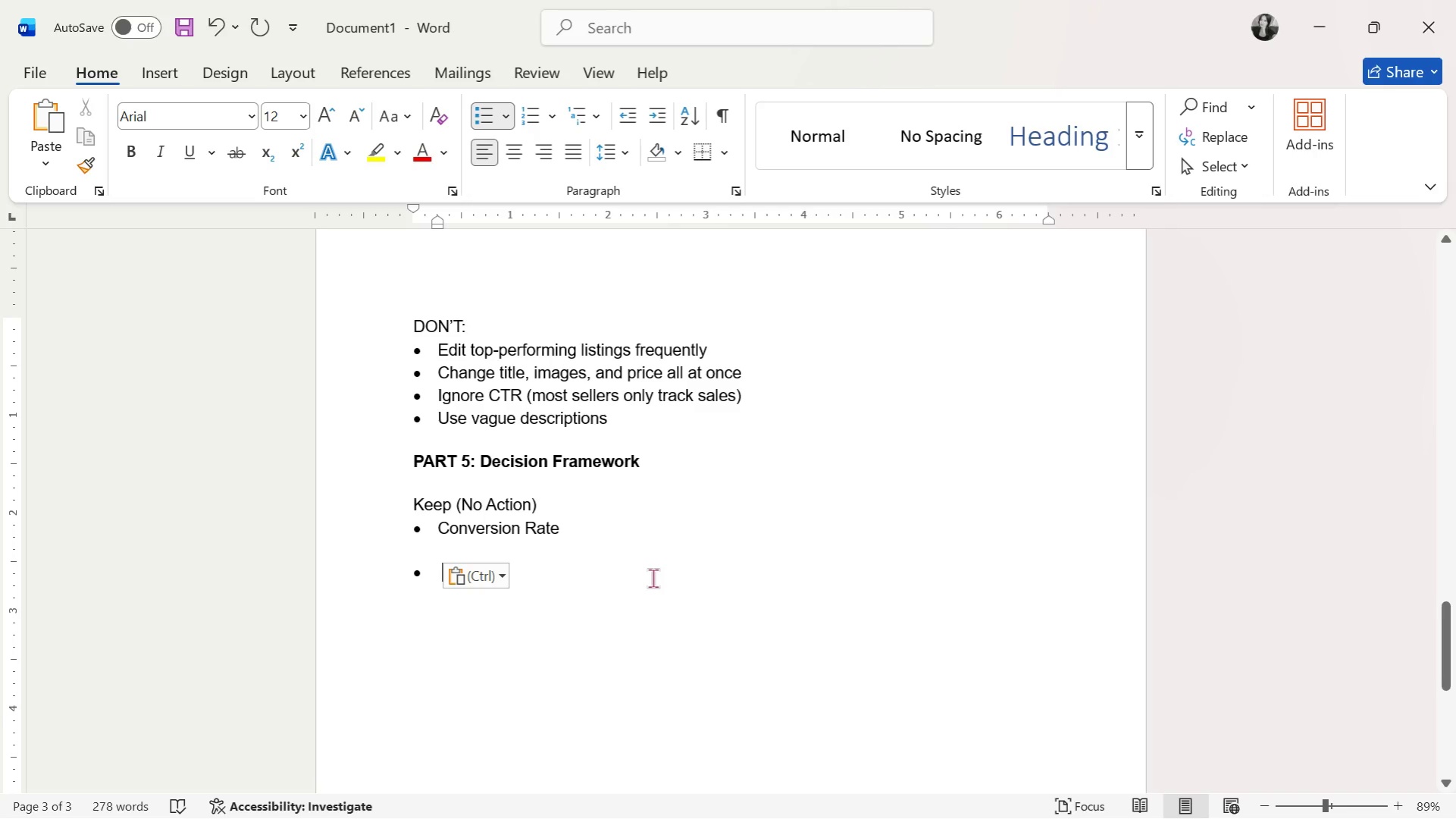 
key(Backspace)
 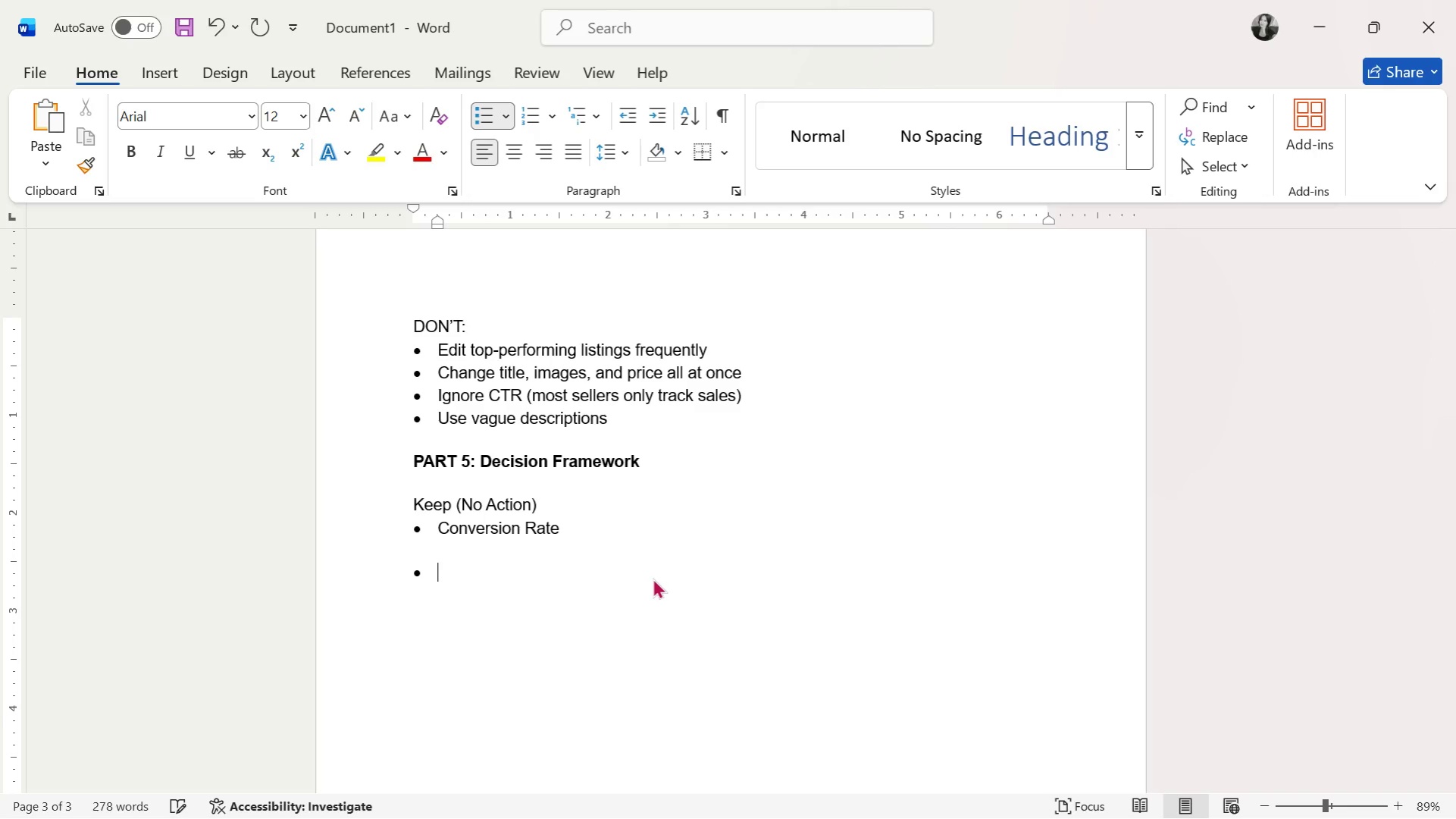 
key(Backspace)
 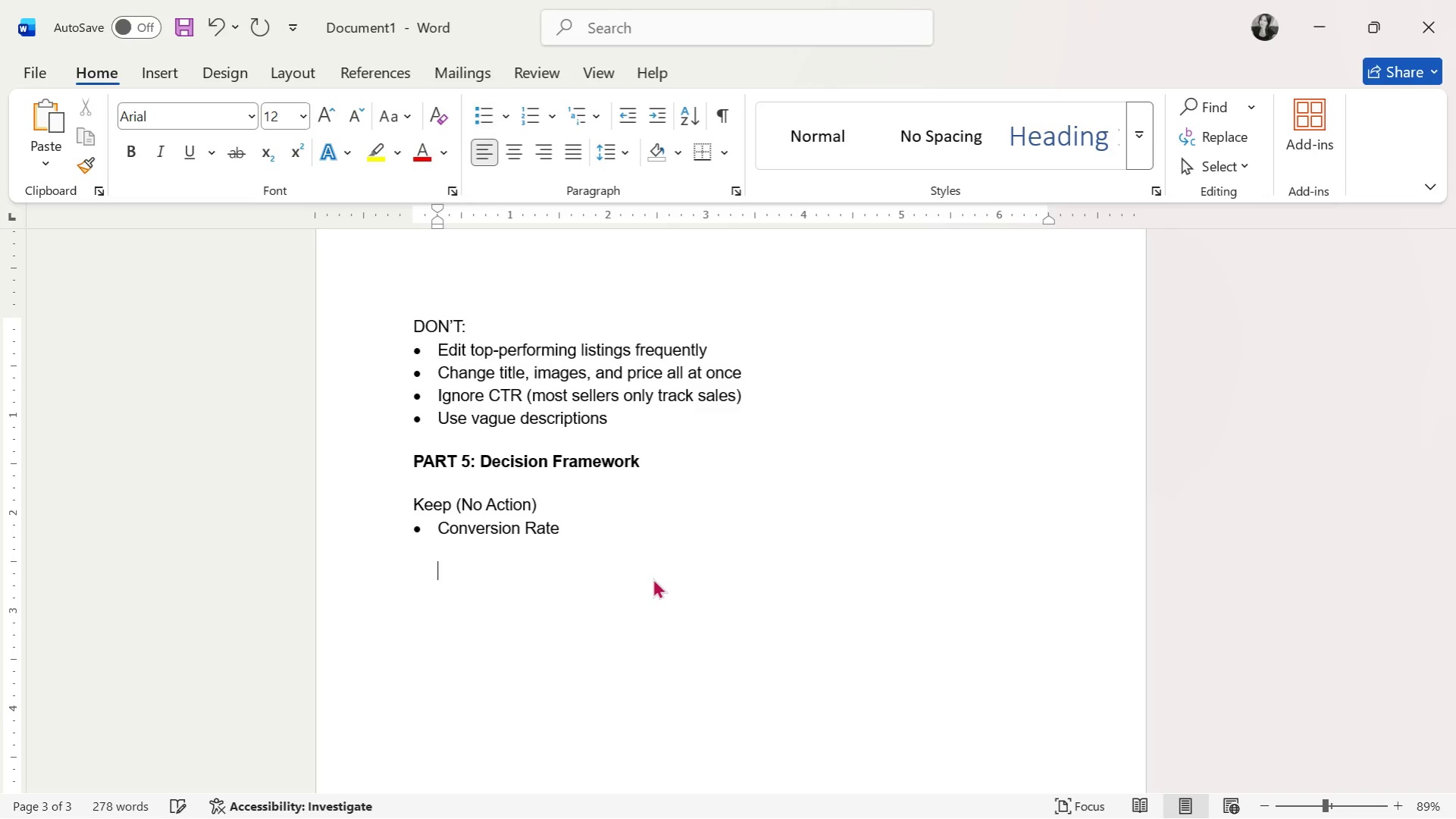 
key(Backspace)
 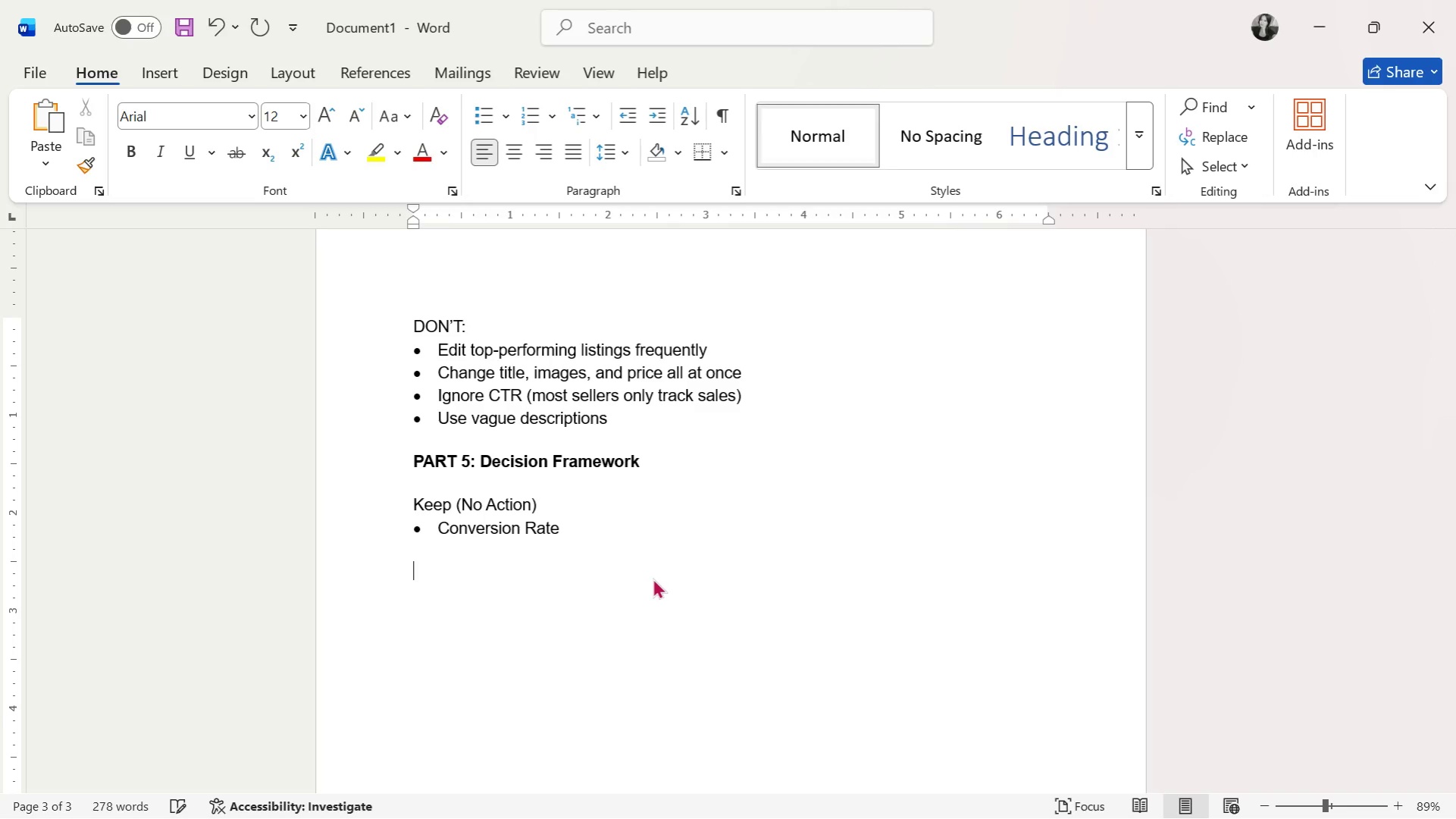 
key(Backspace)
 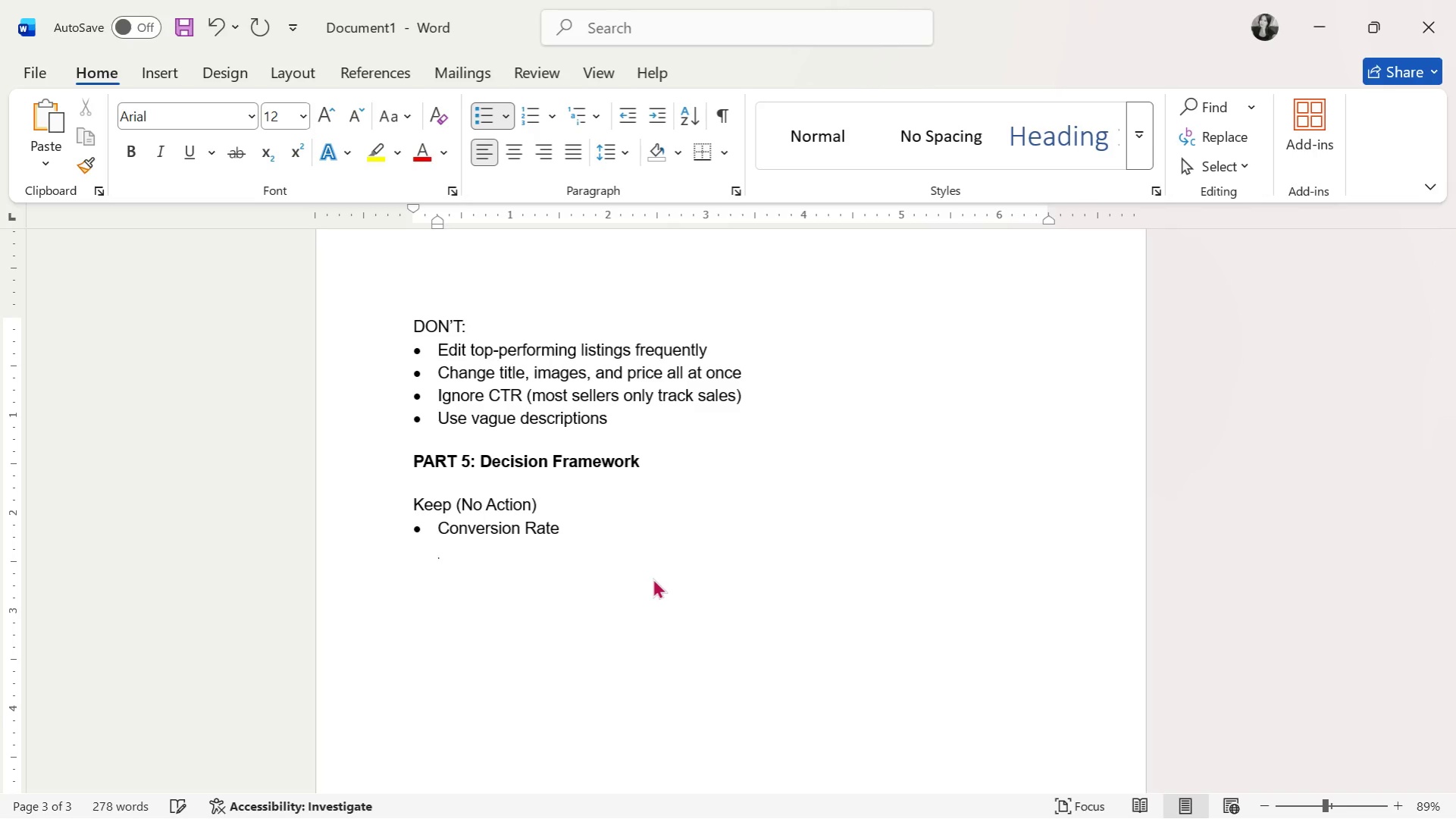 
key(Backspace)
 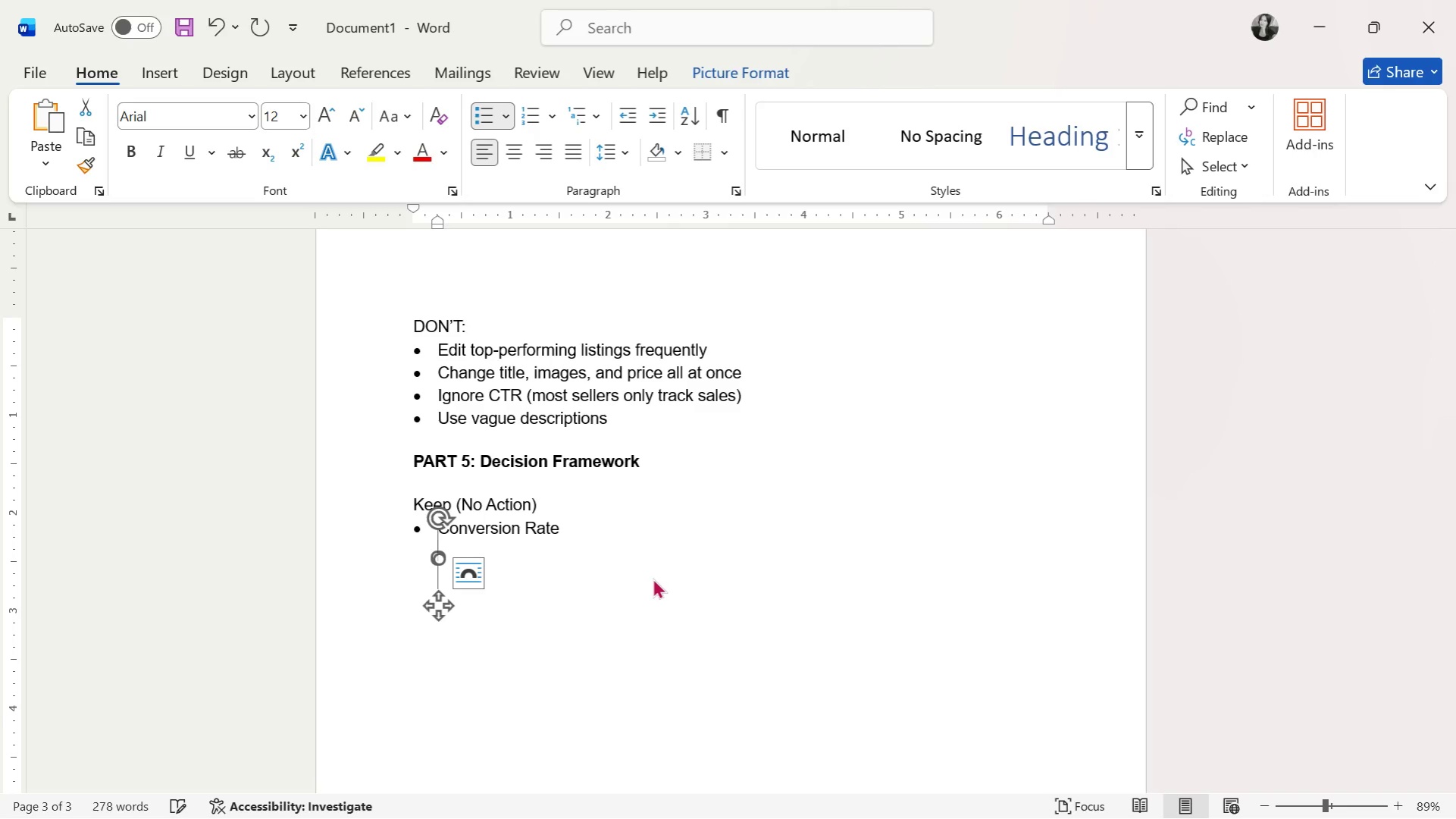 
key(Backspace)
 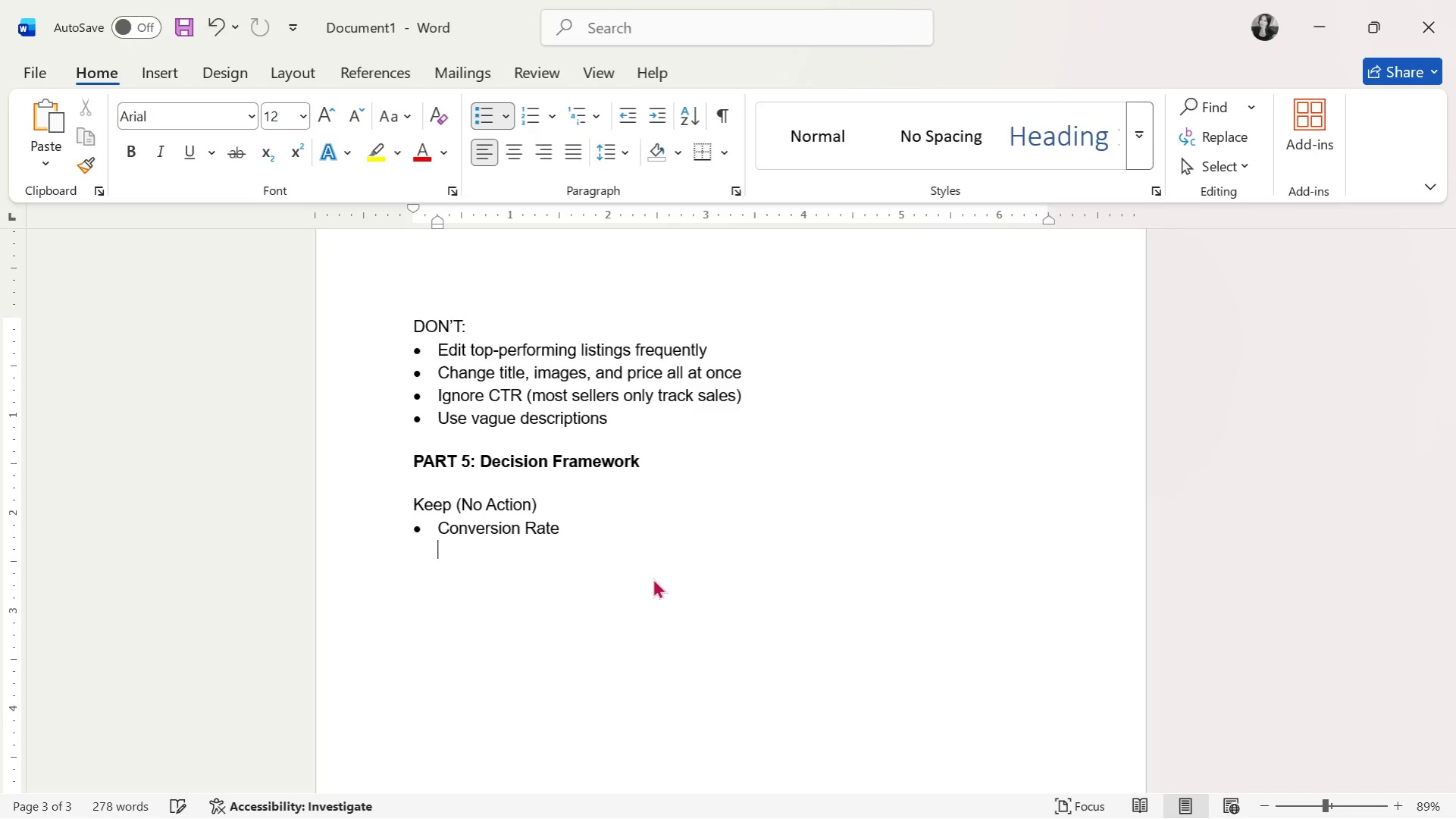 
key(Backspace)
 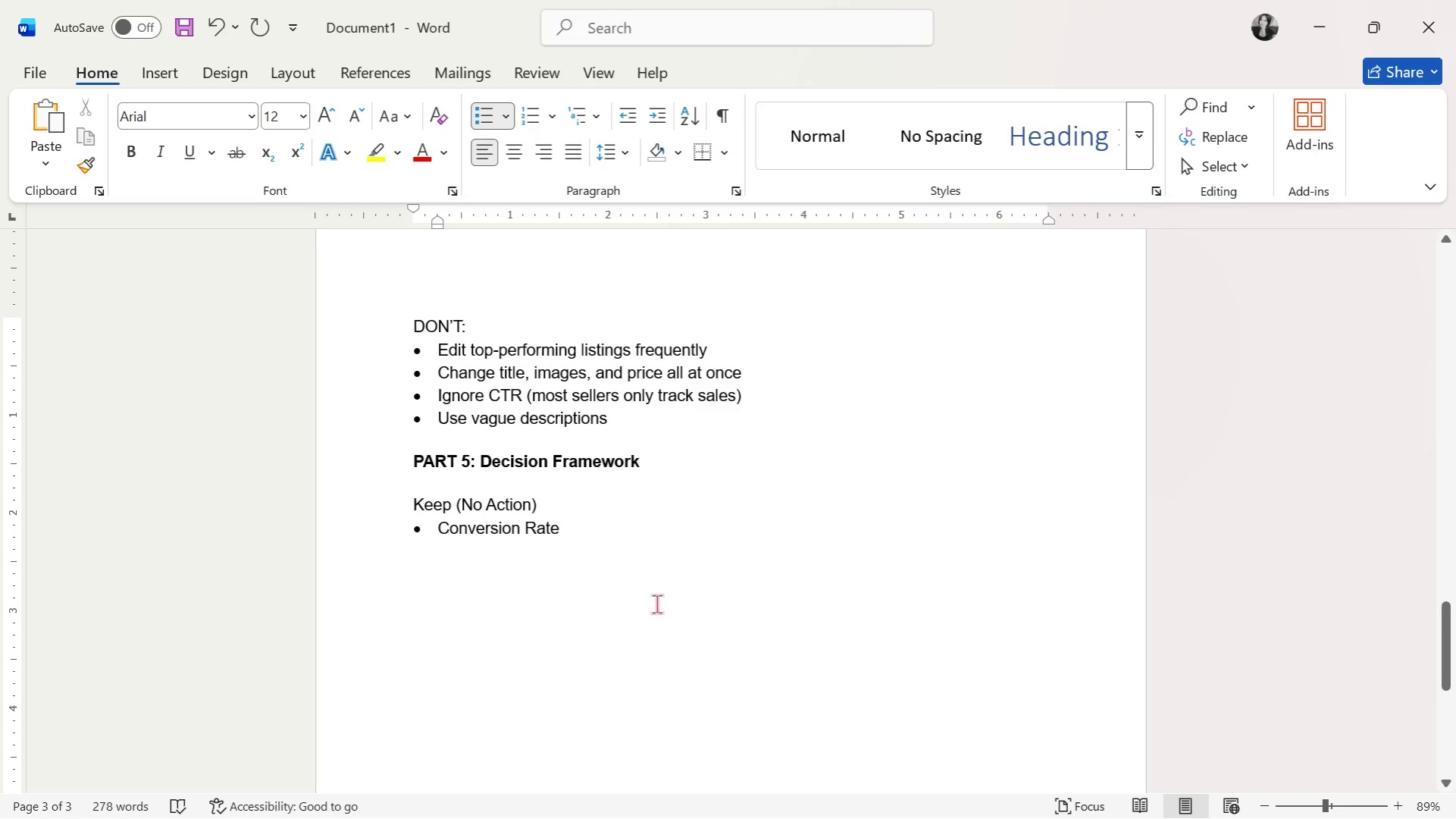 
key(Alt+AltLeft)
 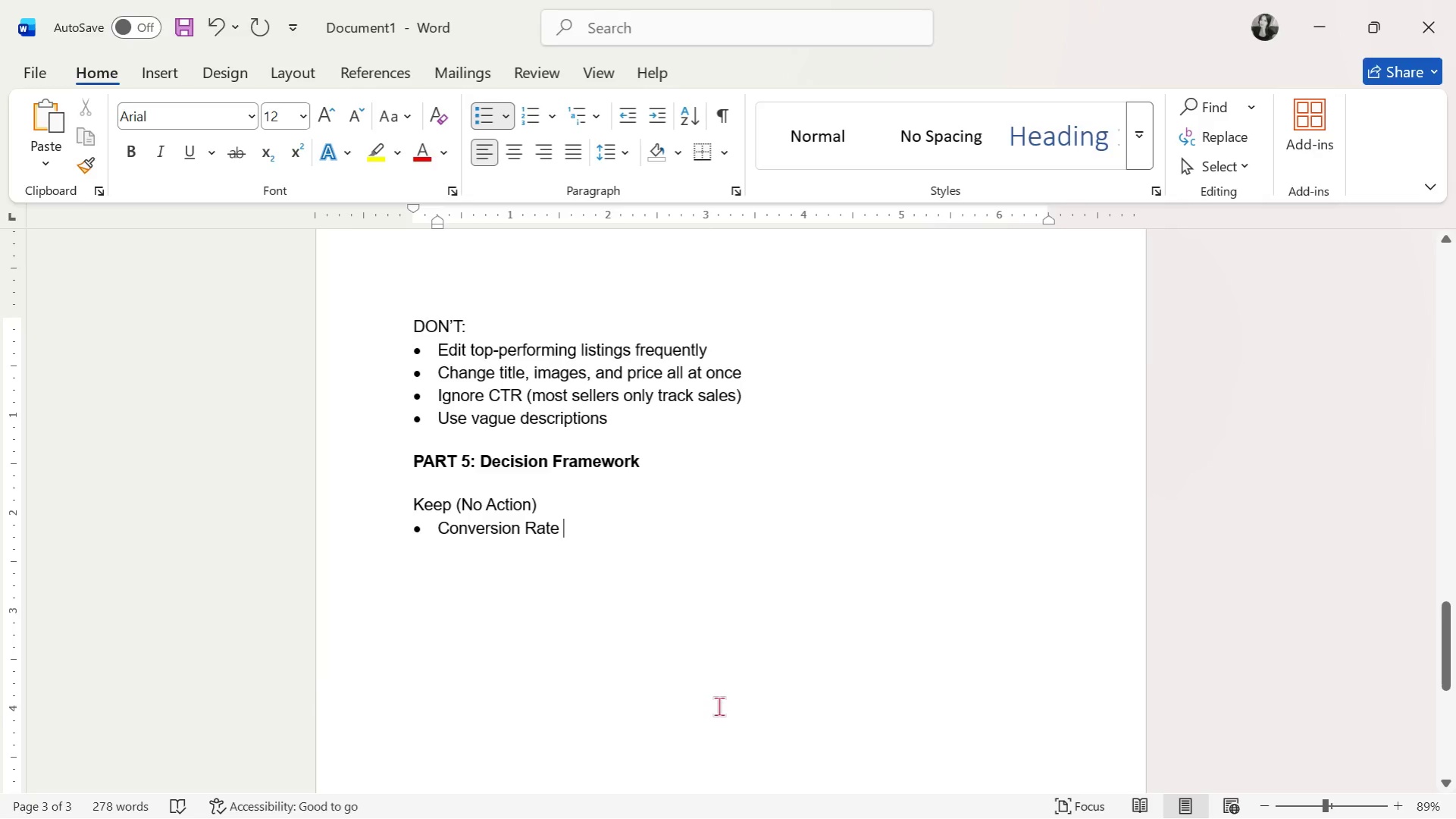 
key(Alt+Tab)
 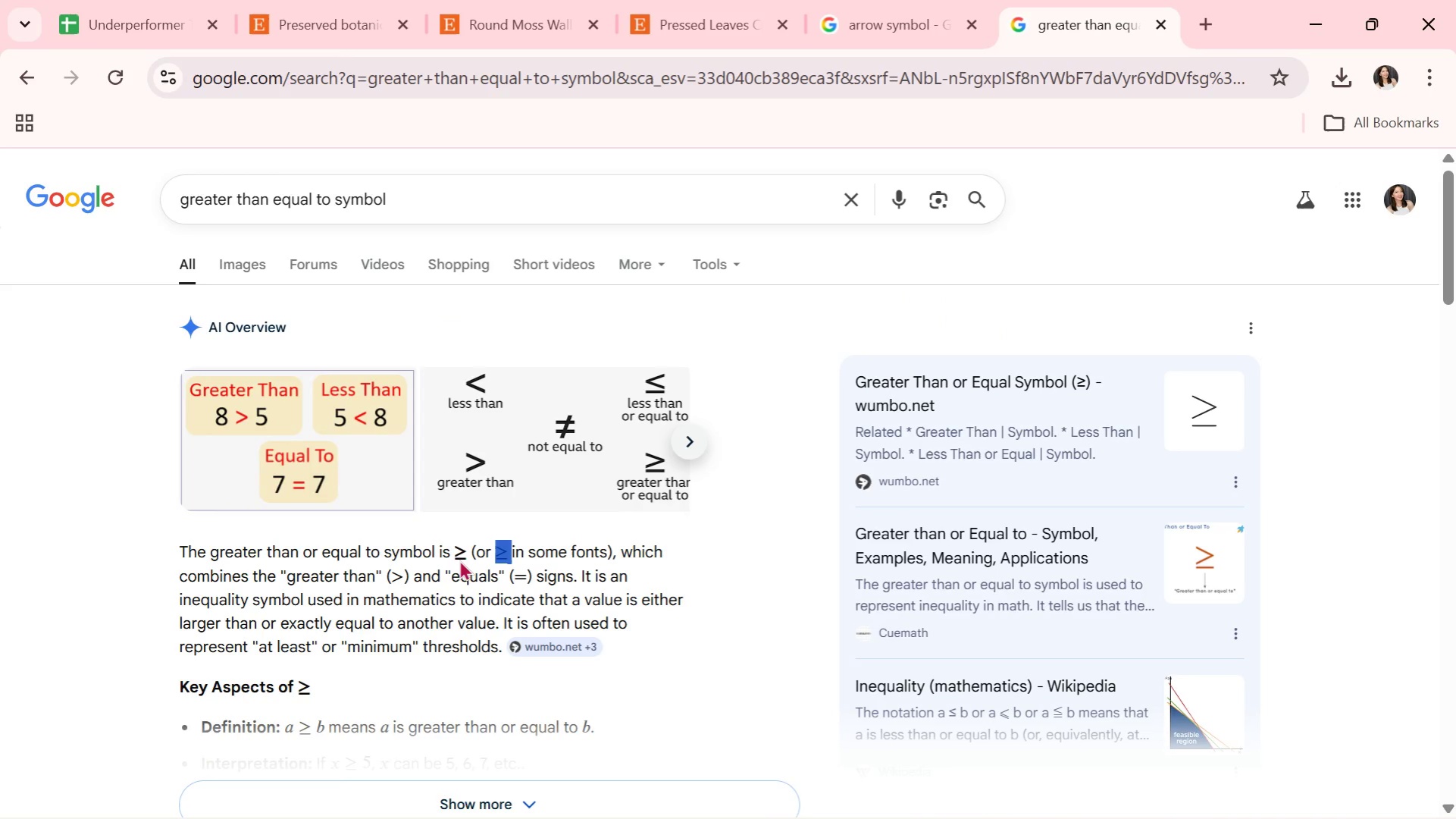 
left_click_drag(start_coordinate=[465, 551], to_coordinate=[456, 554])
 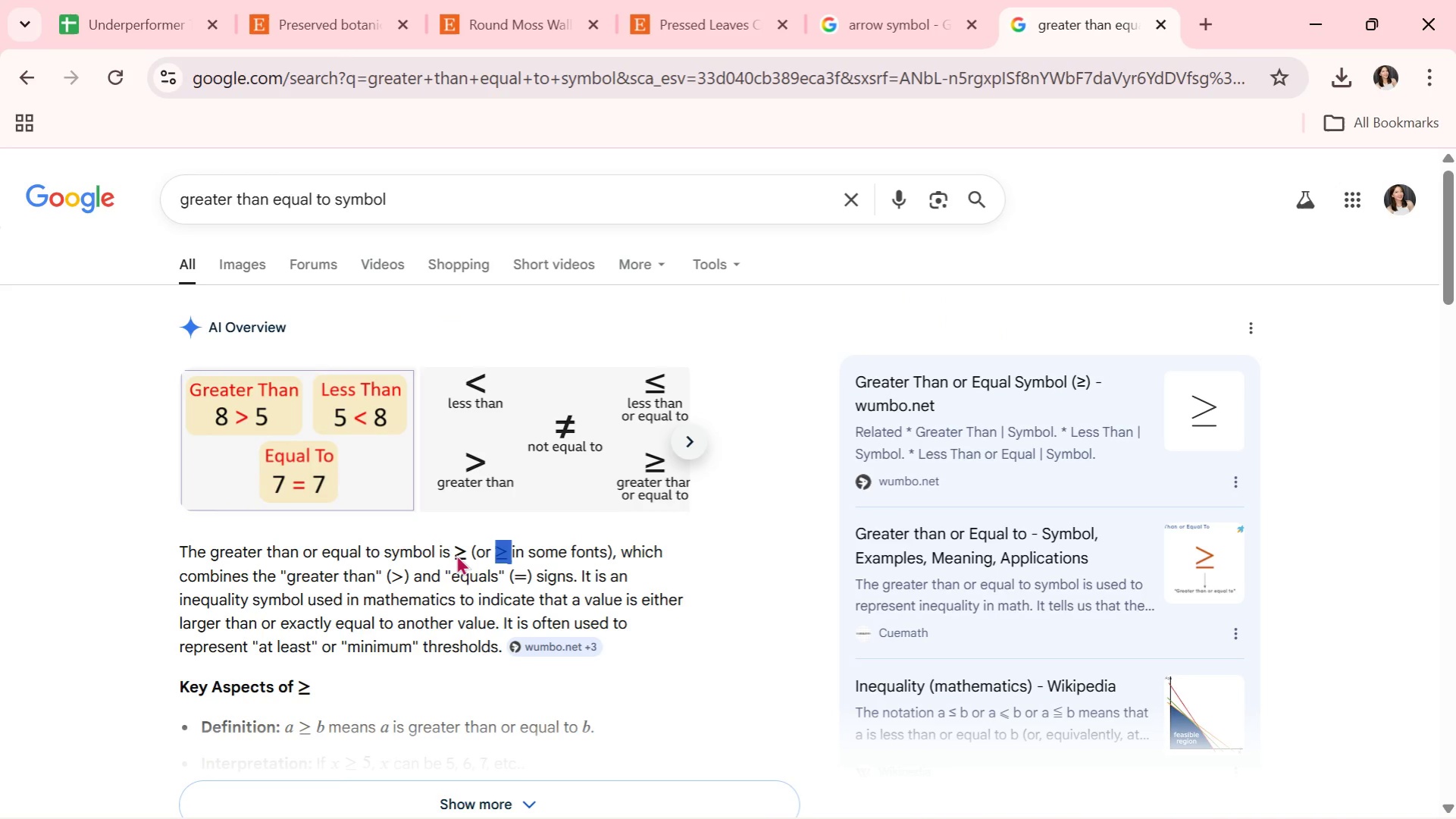 
double_click([456, 554])
 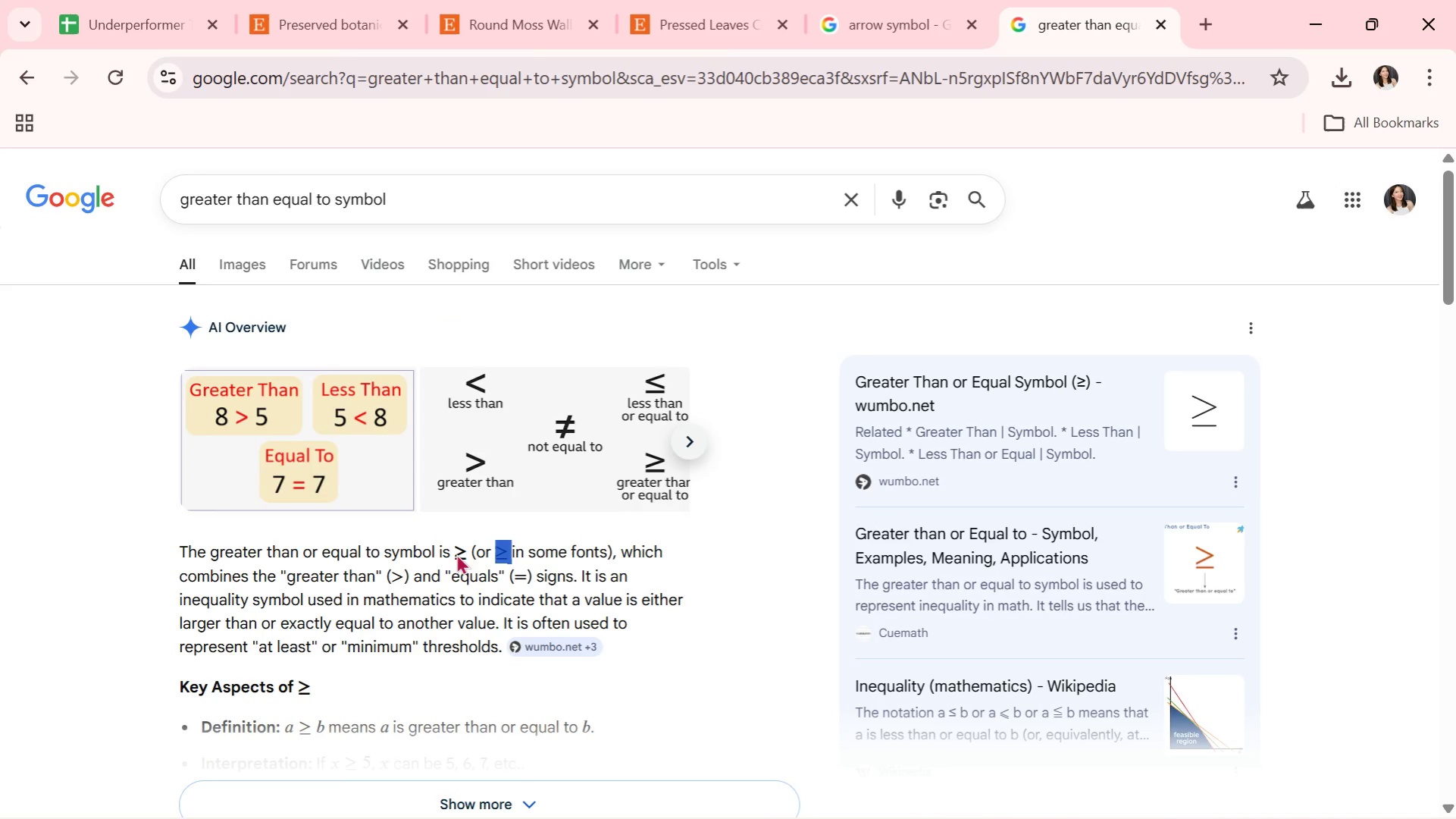 
triple_click([459, 550])
 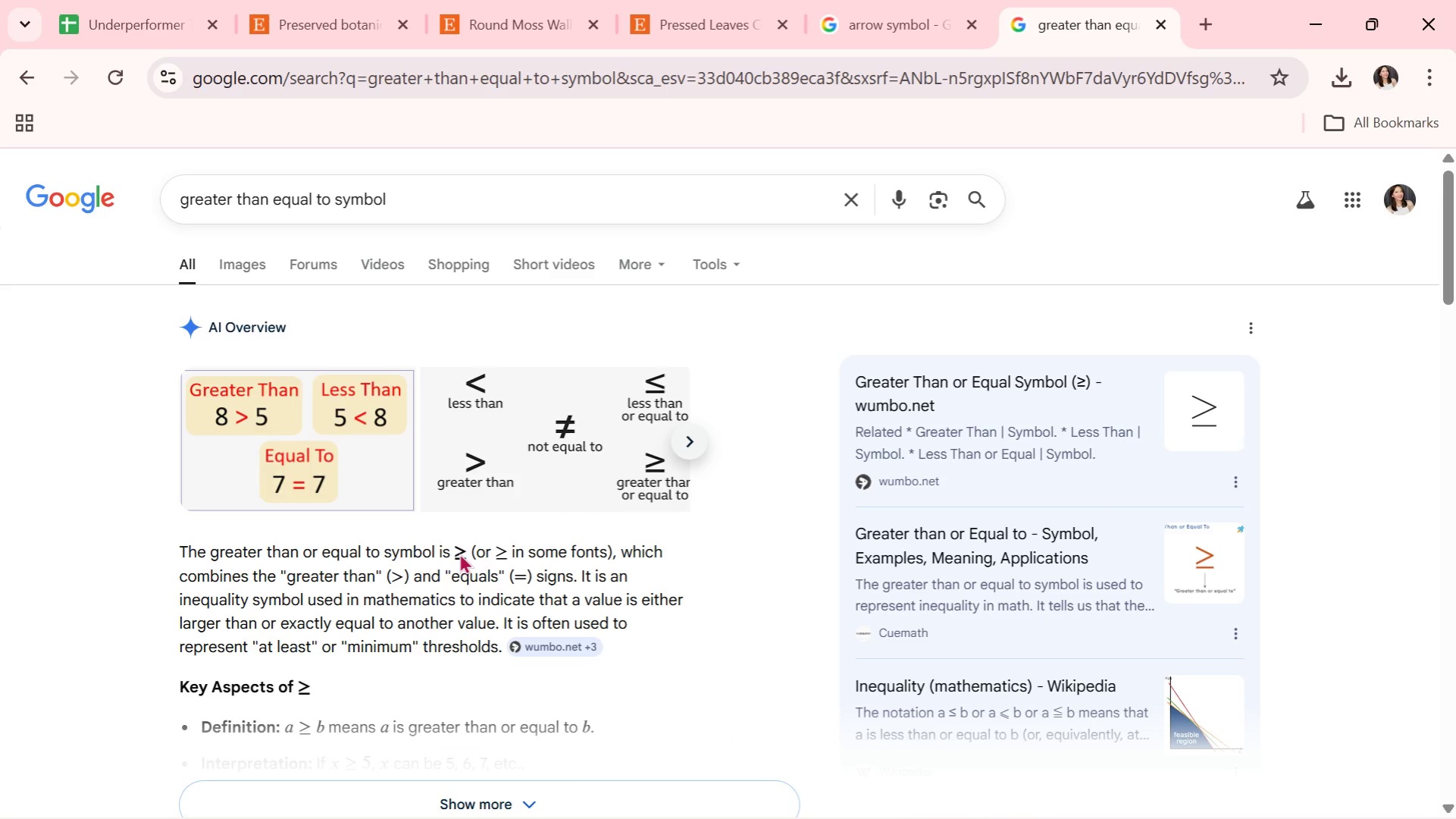 
left_click_drag(start_coordinate=[459, 551], to_coordinate=[463, 550])
 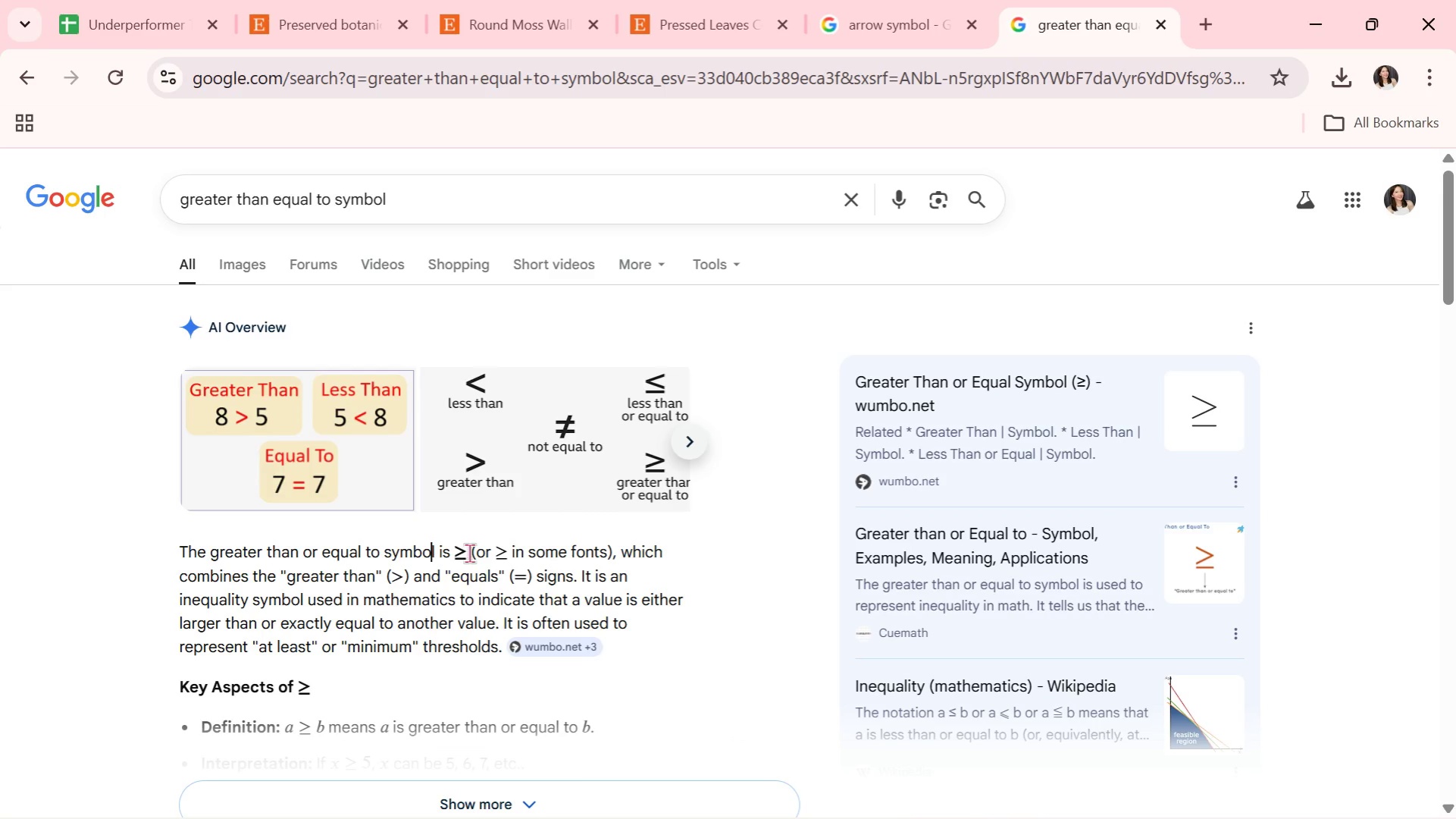 
left_click_drag(start_coordinate=[471, 553], to_coordinate=[450, 555])
 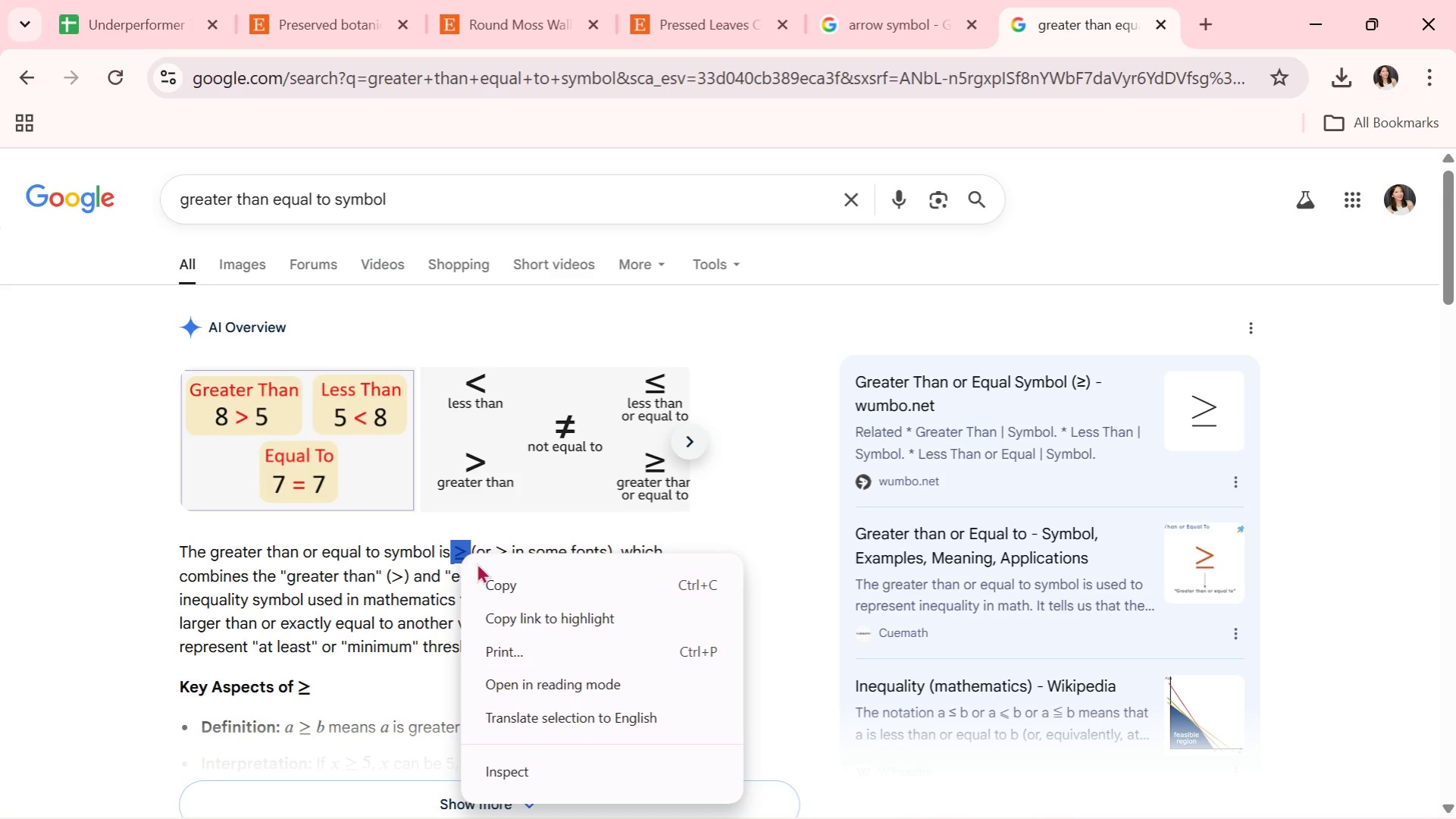 
left_click([496, 579])
 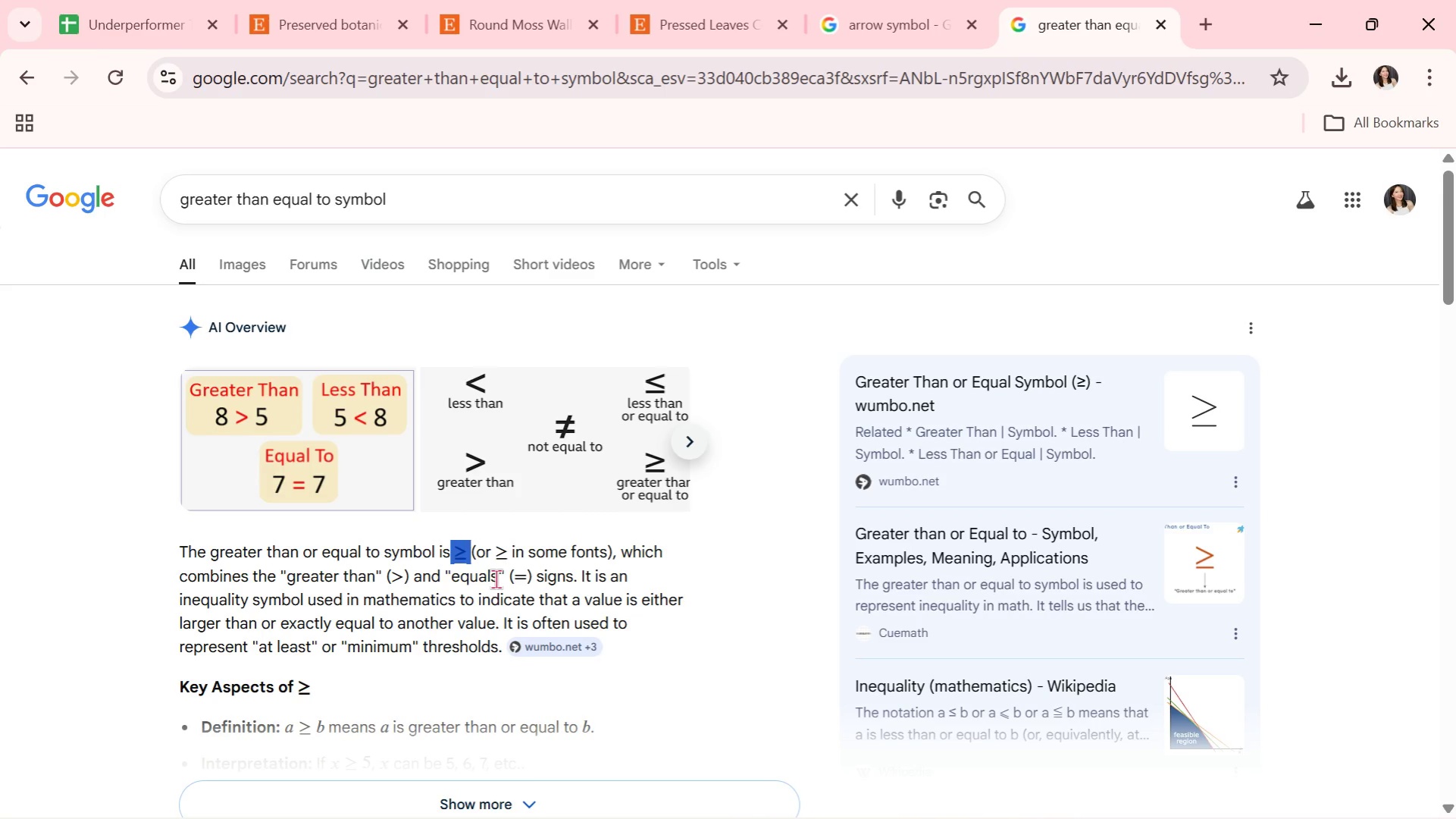 
key(Alt+AltLeft)
 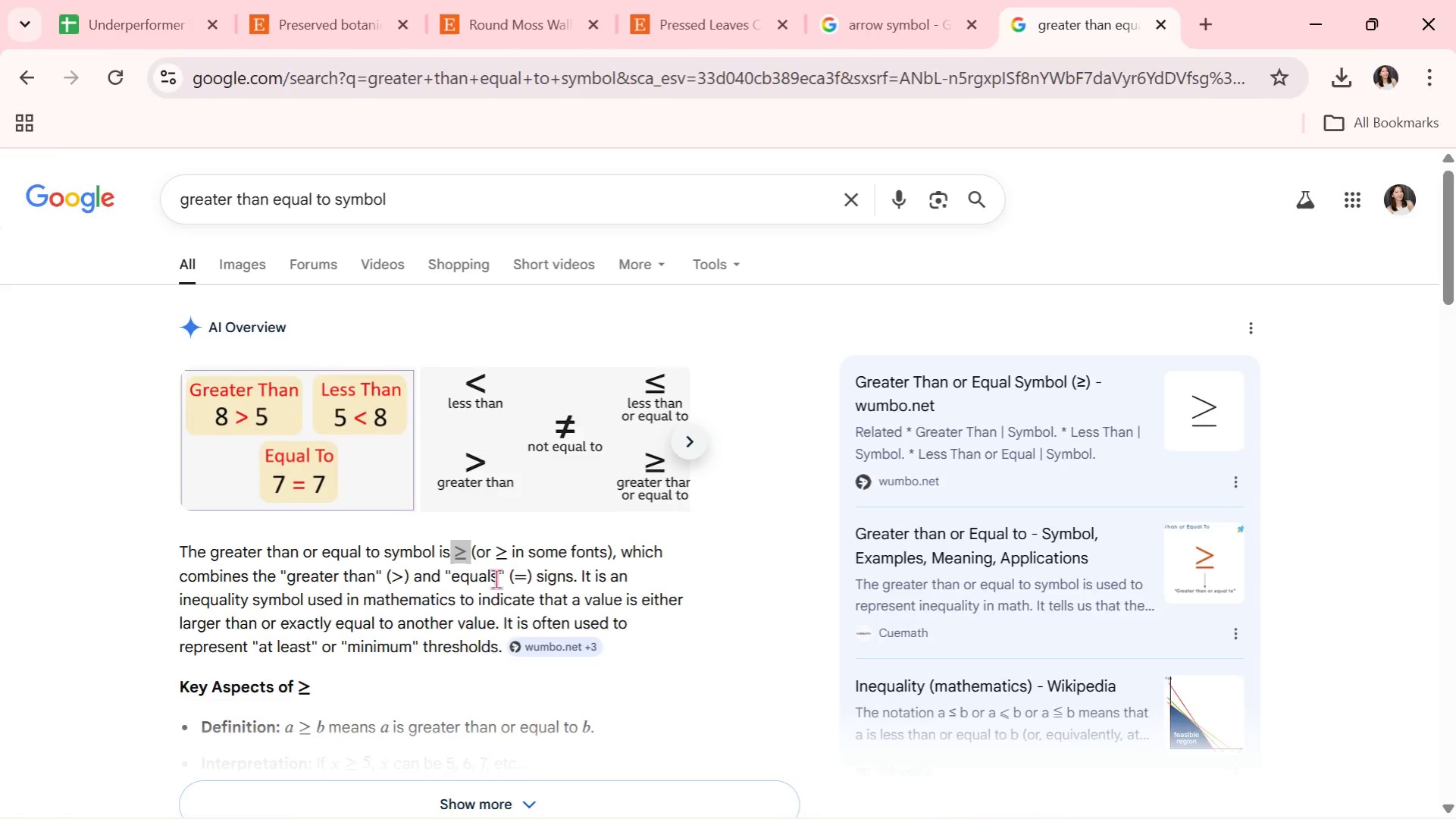 
key(Alt+Tab)
 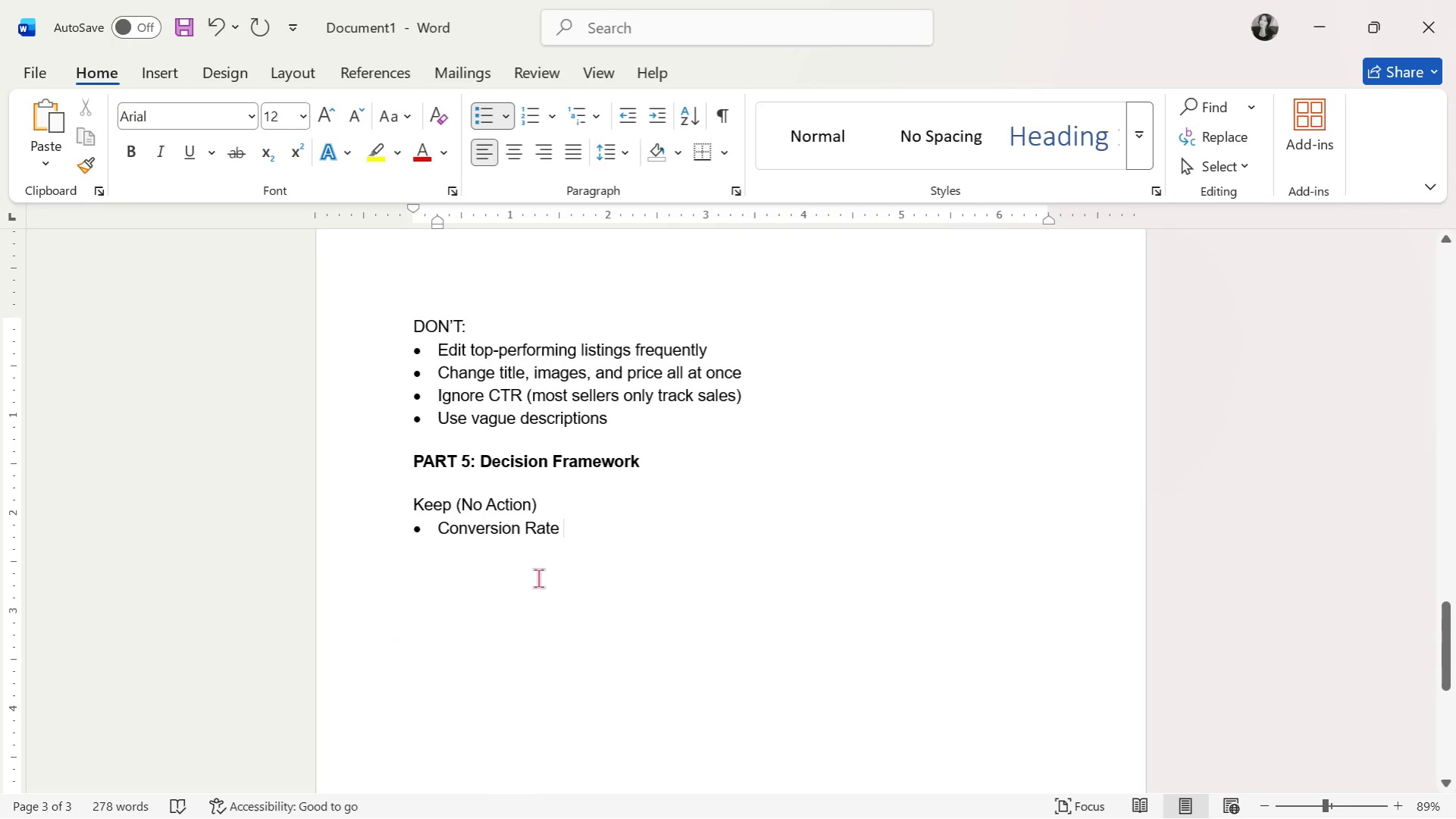 
key(Control+V)
 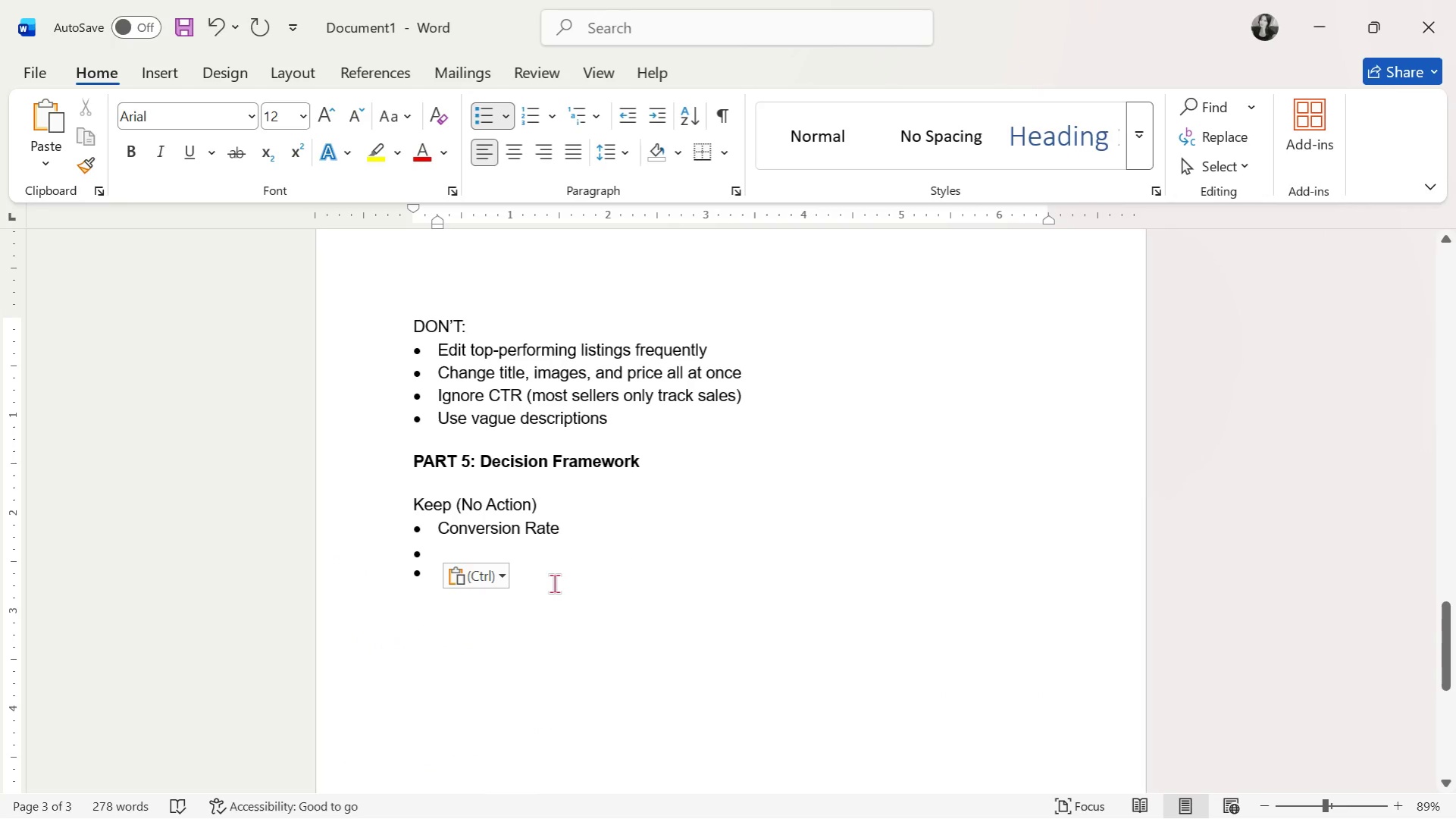 
key(Backspace)
 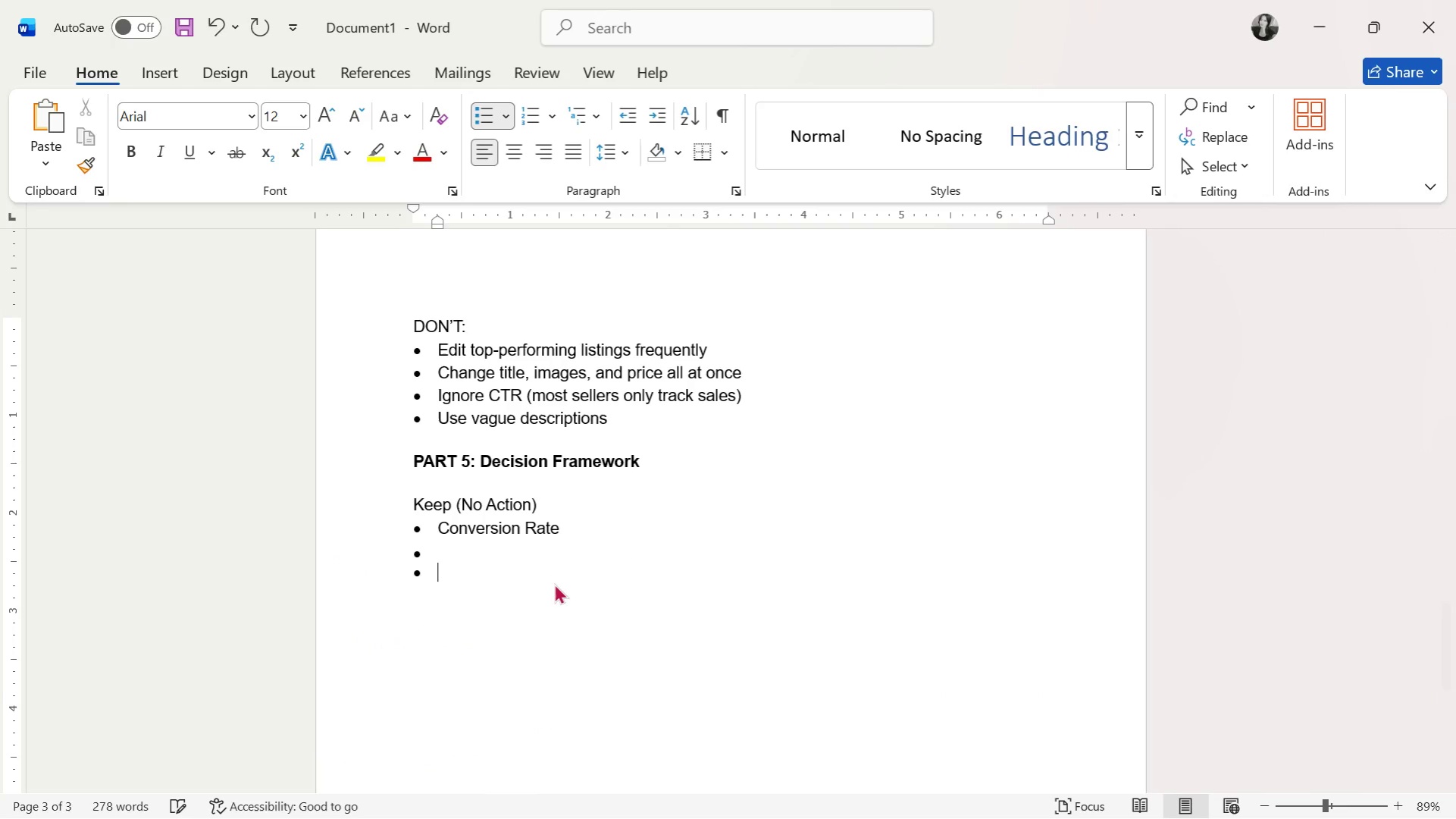 
key(Backspace)
 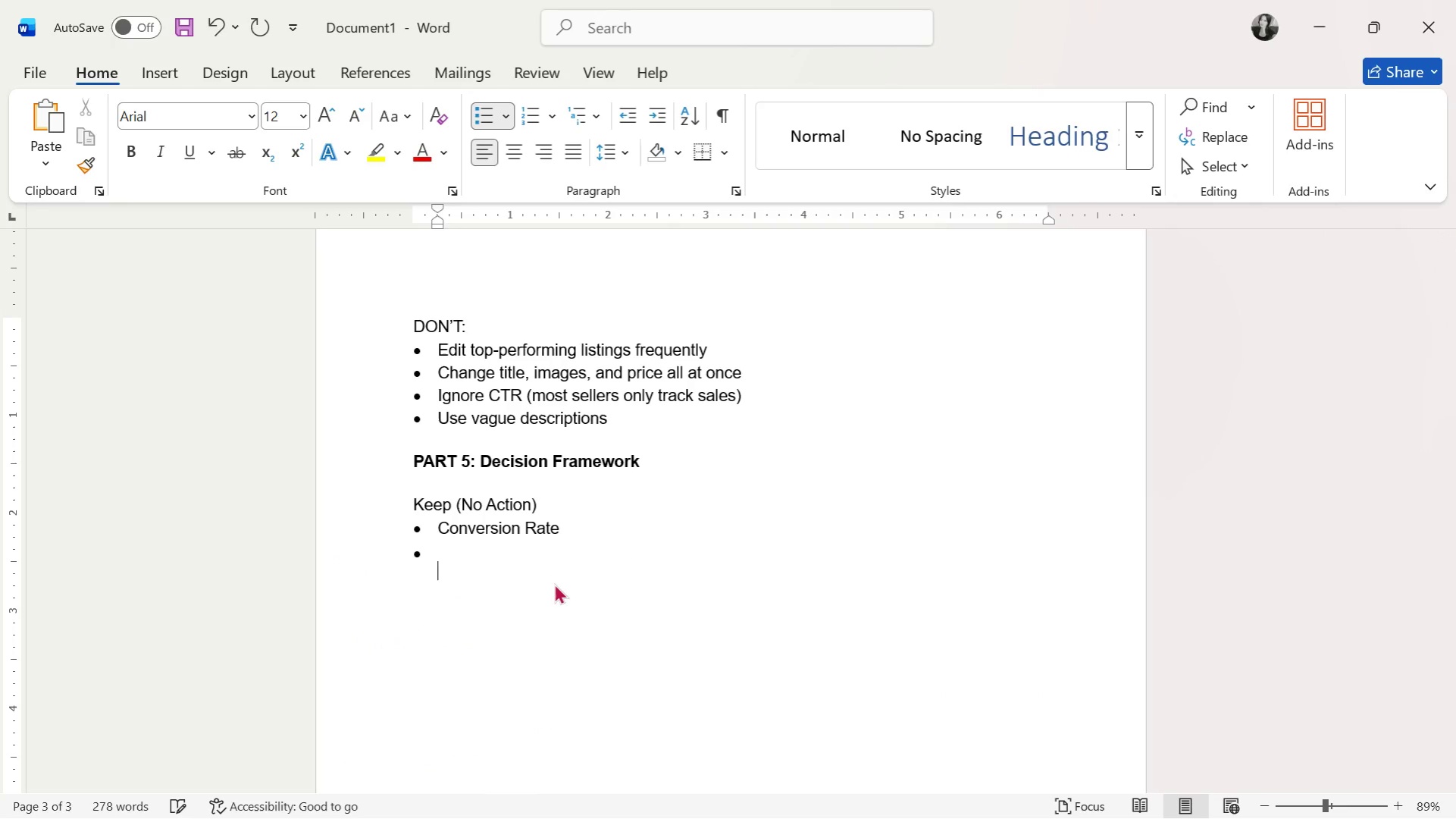 
key(Backspace)
 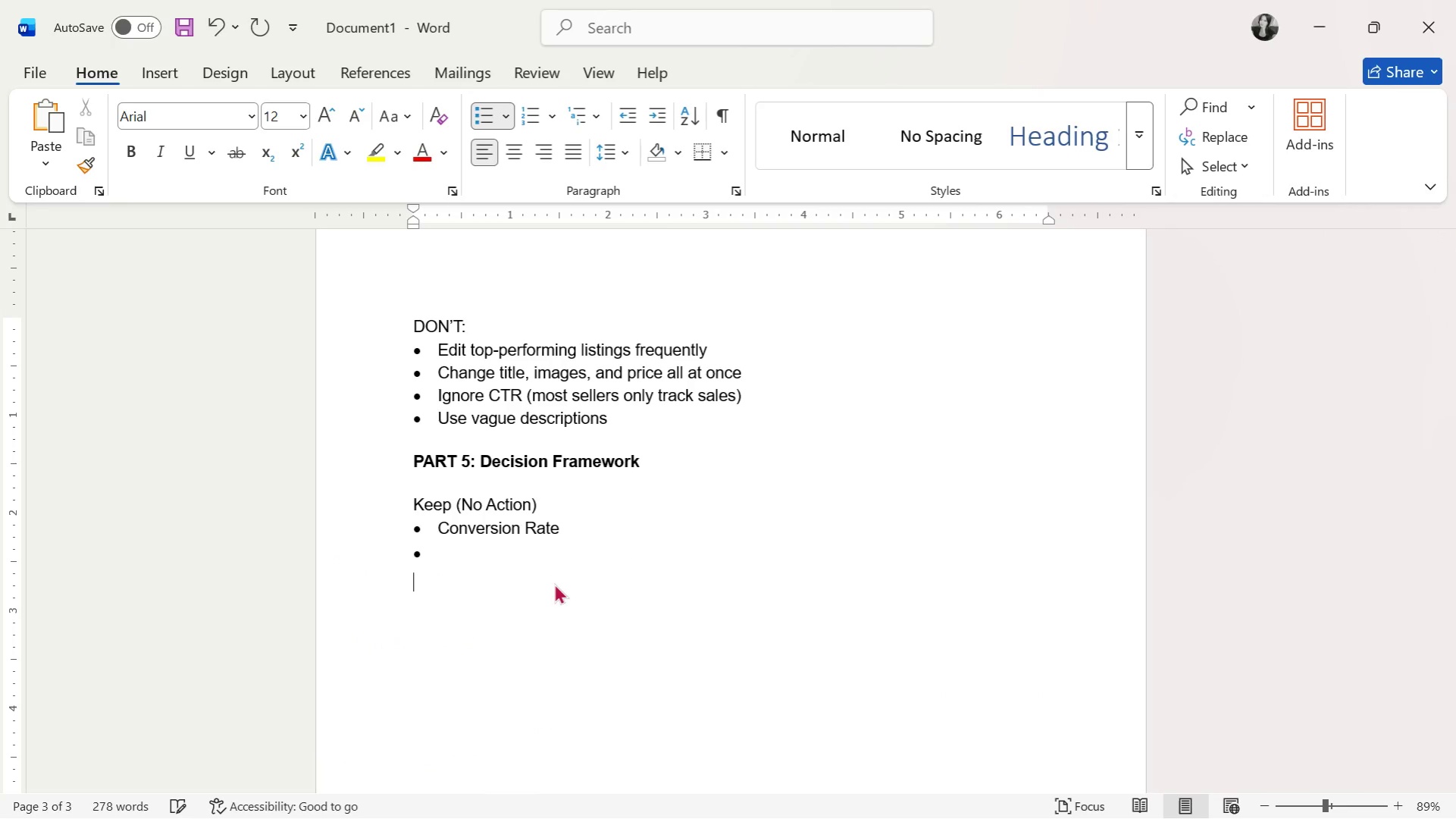 
key(Backspace)
 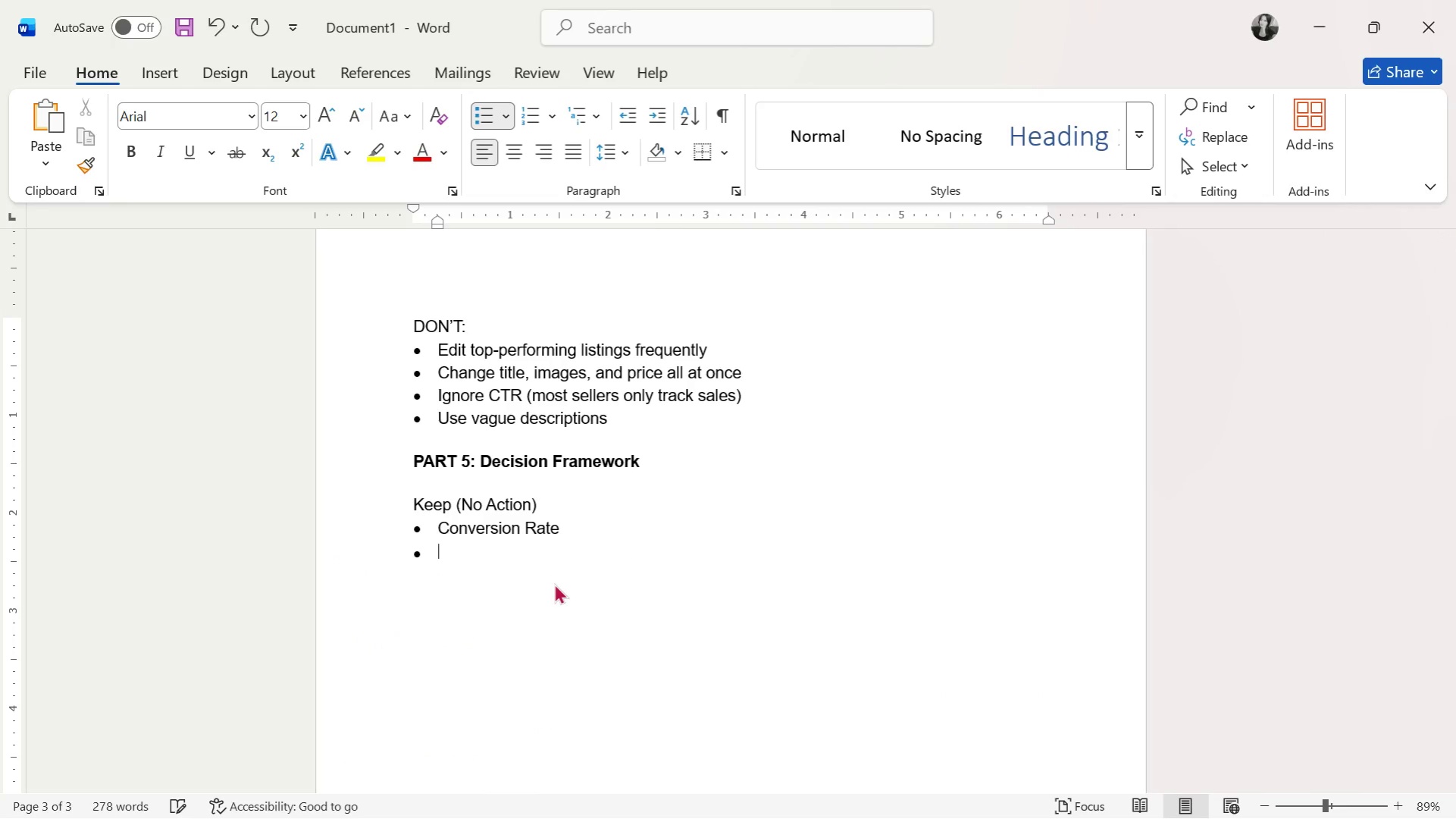 
key(Backspace)
 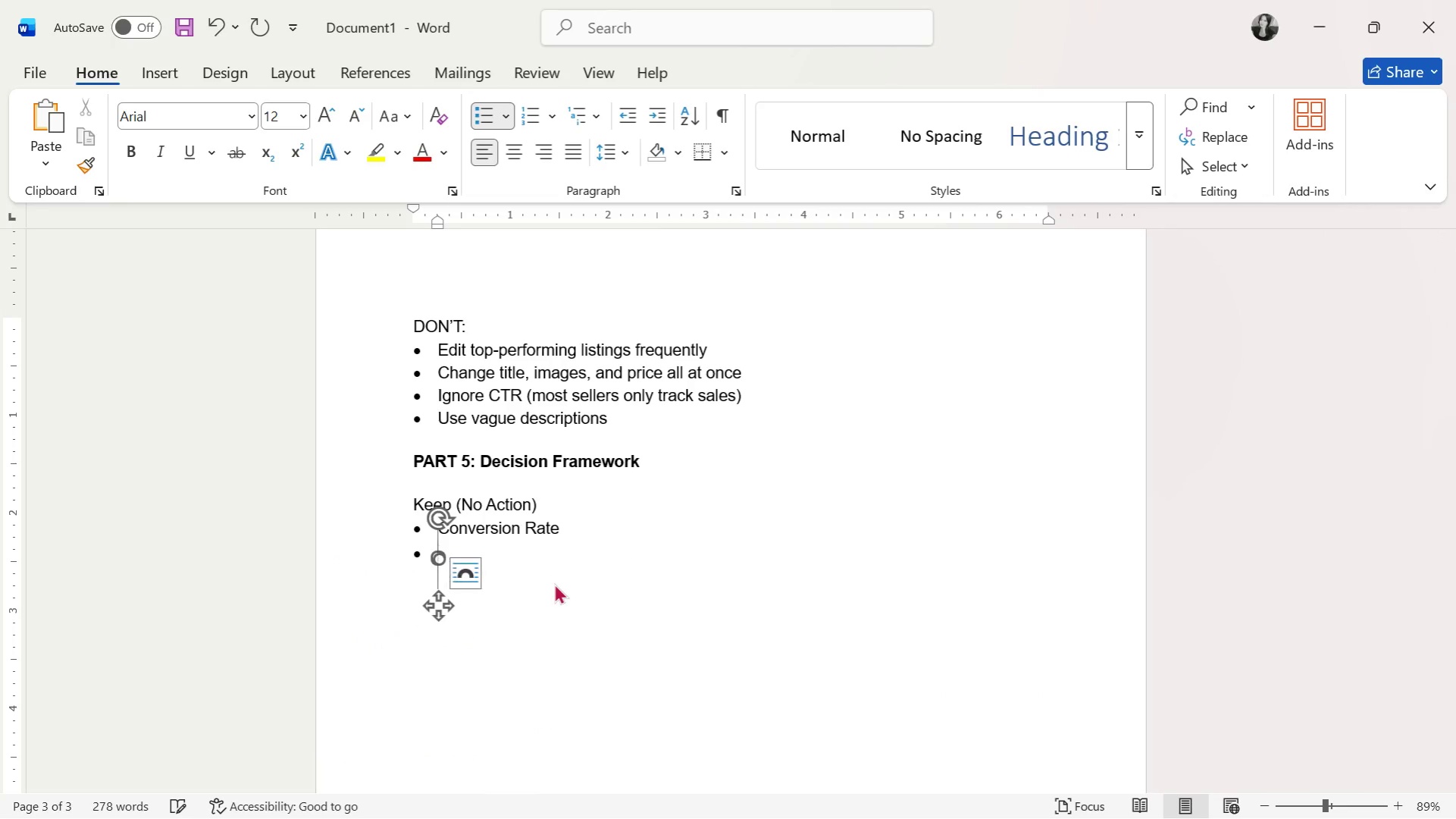 
key(Backspace)
 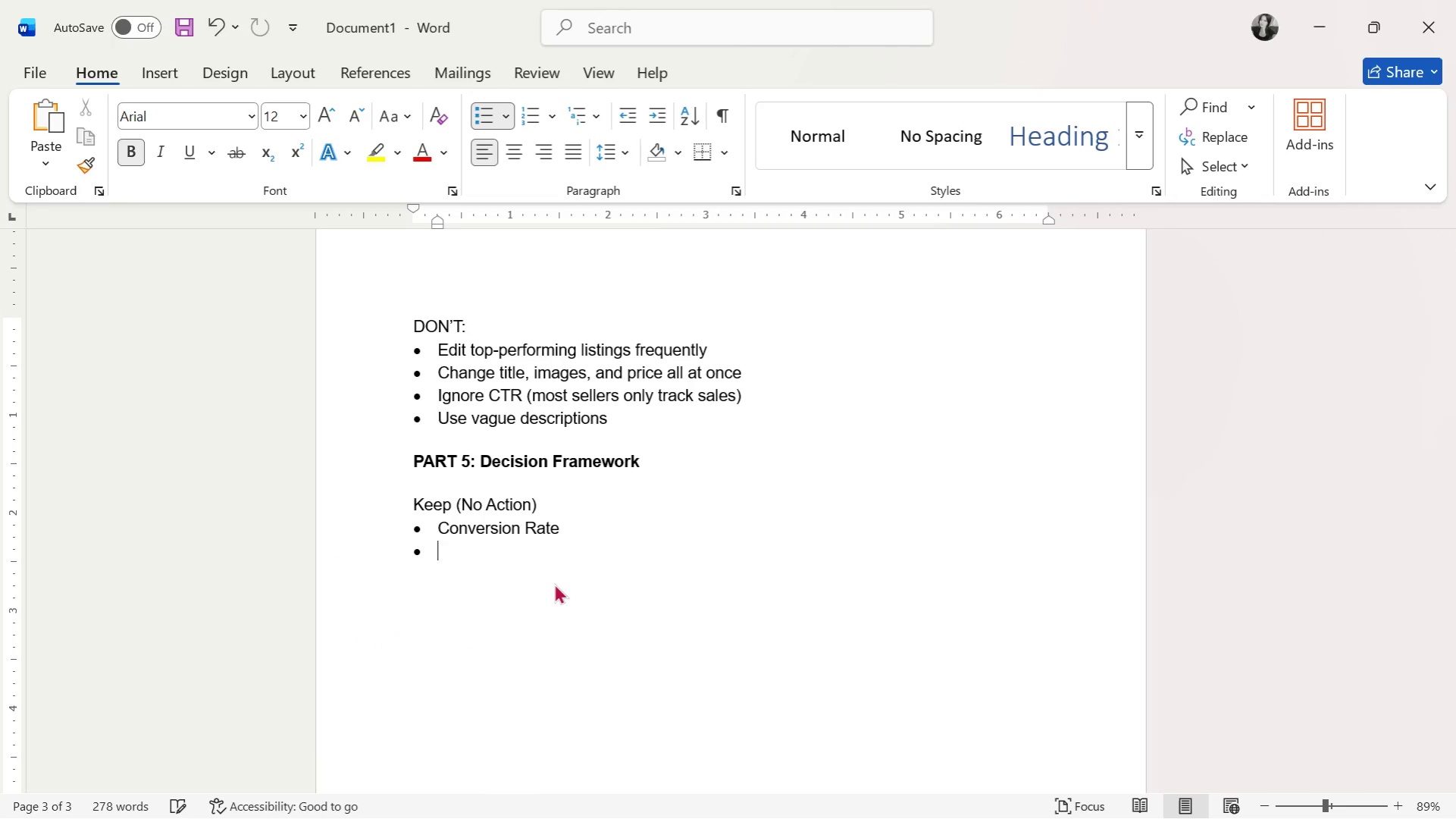 
key(Backspace)
 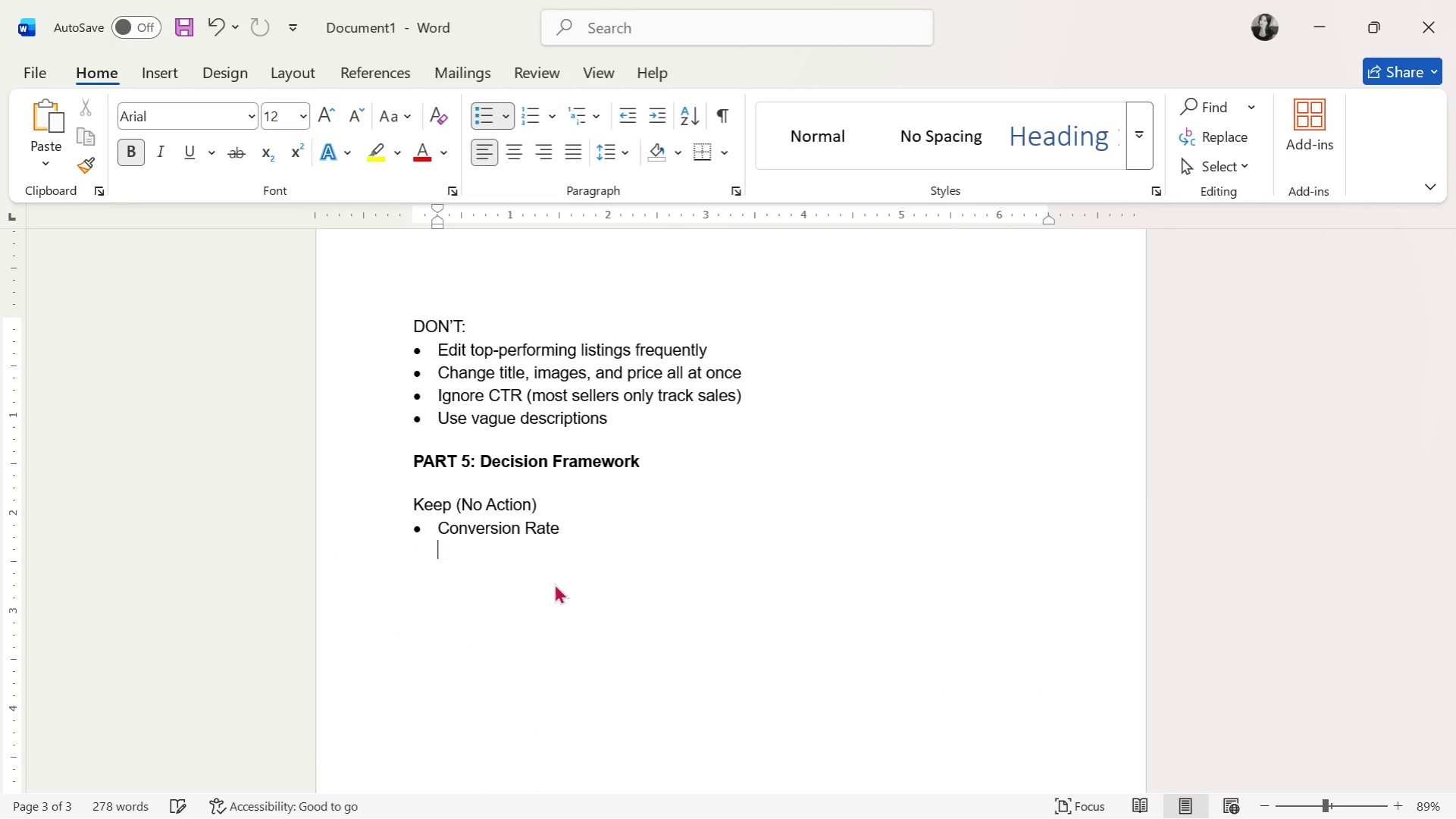 
key(Backspace)
 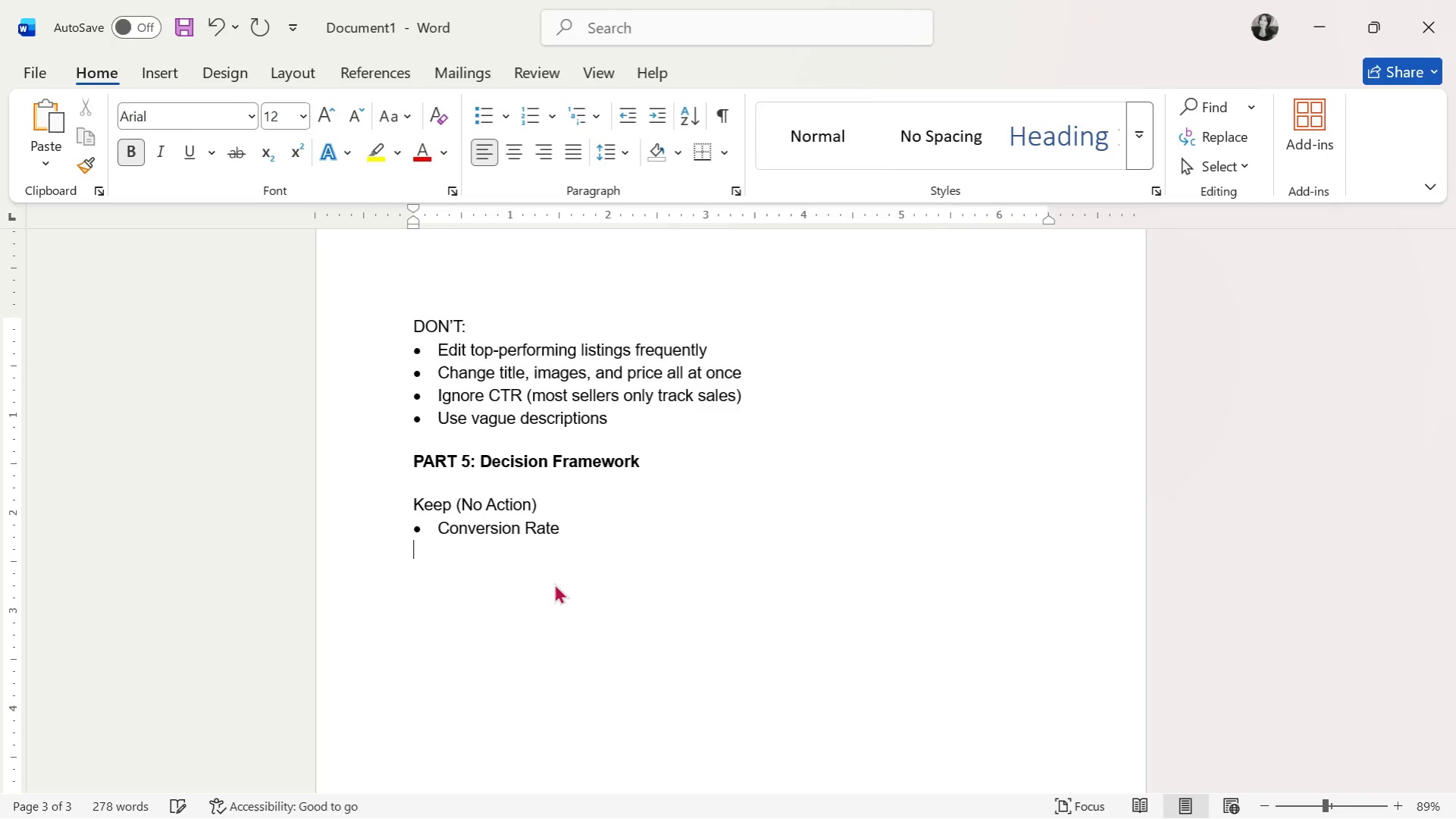 
key(Backspace)
 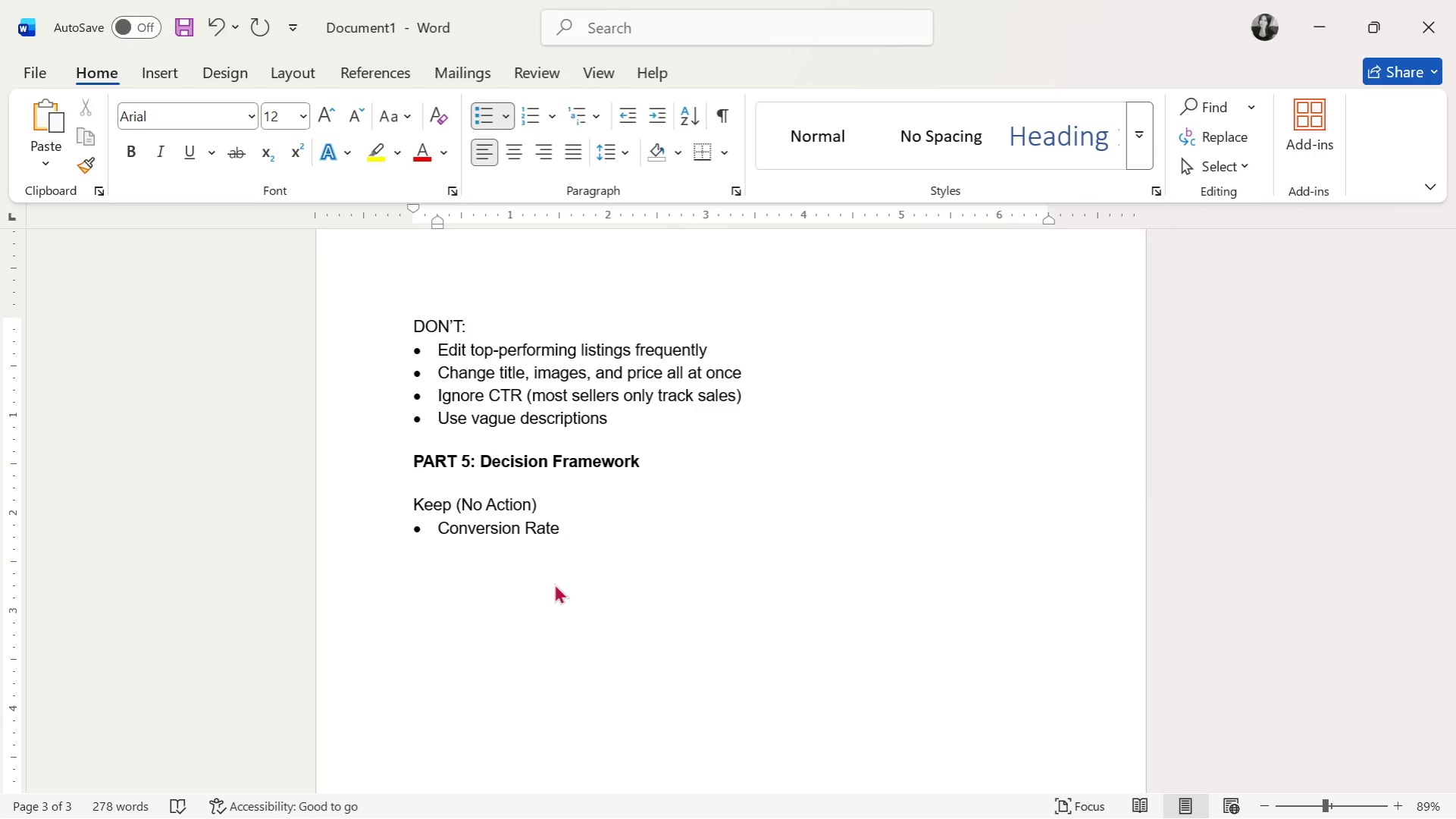 
key(Alt+AltLeft)
 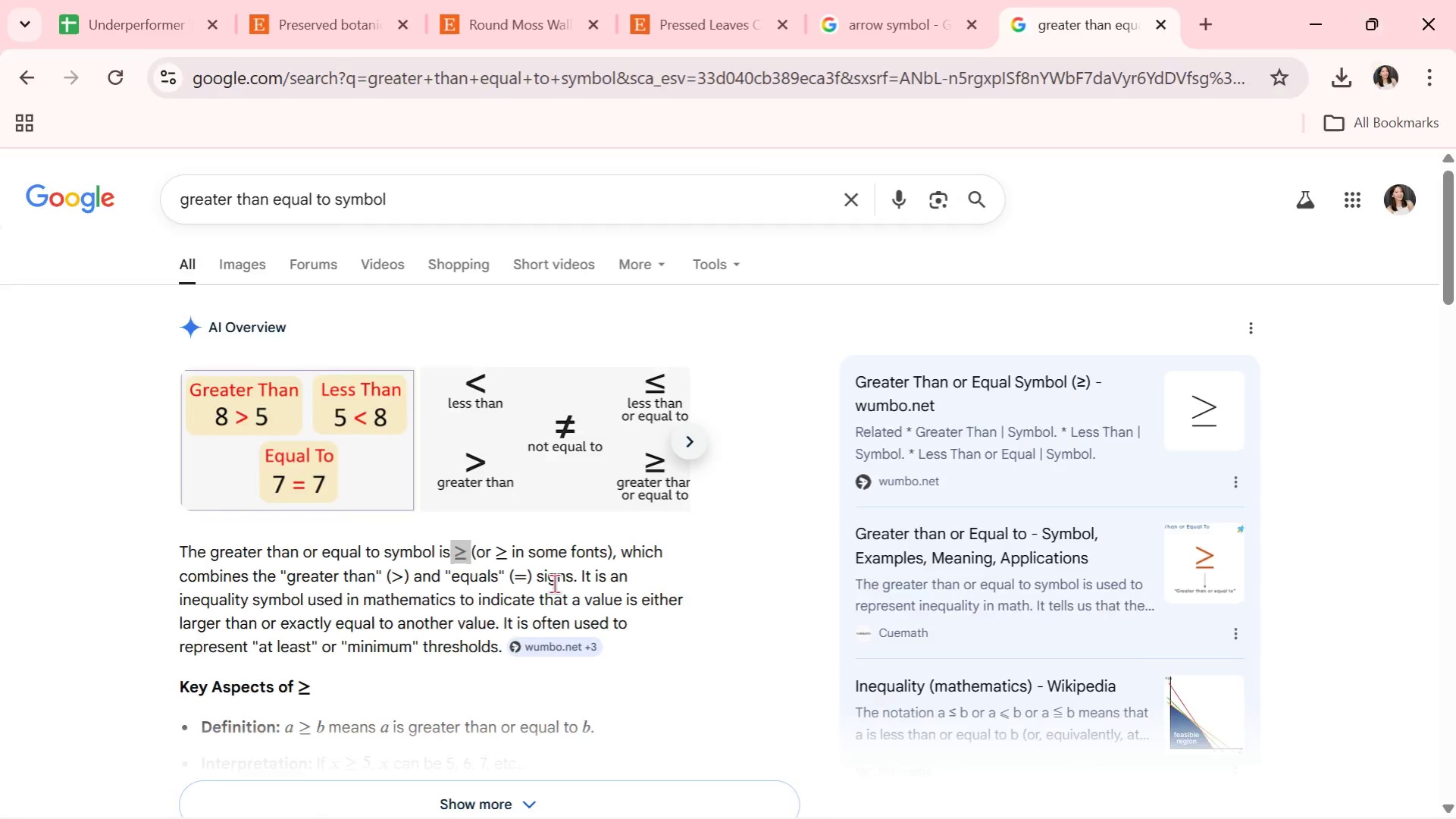 
key(Alt+Tab)
 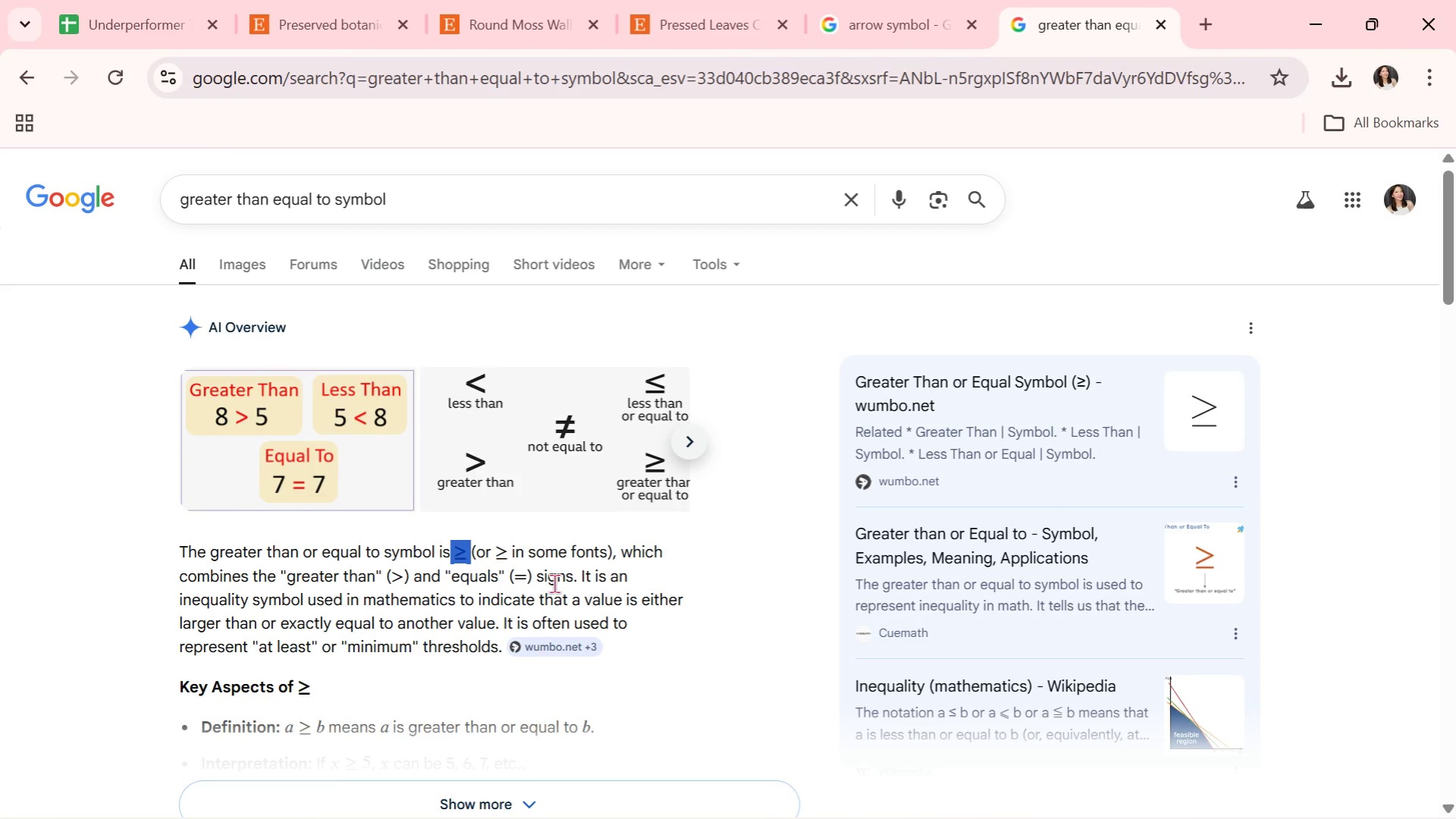 
key(Alt+AltLeft)
 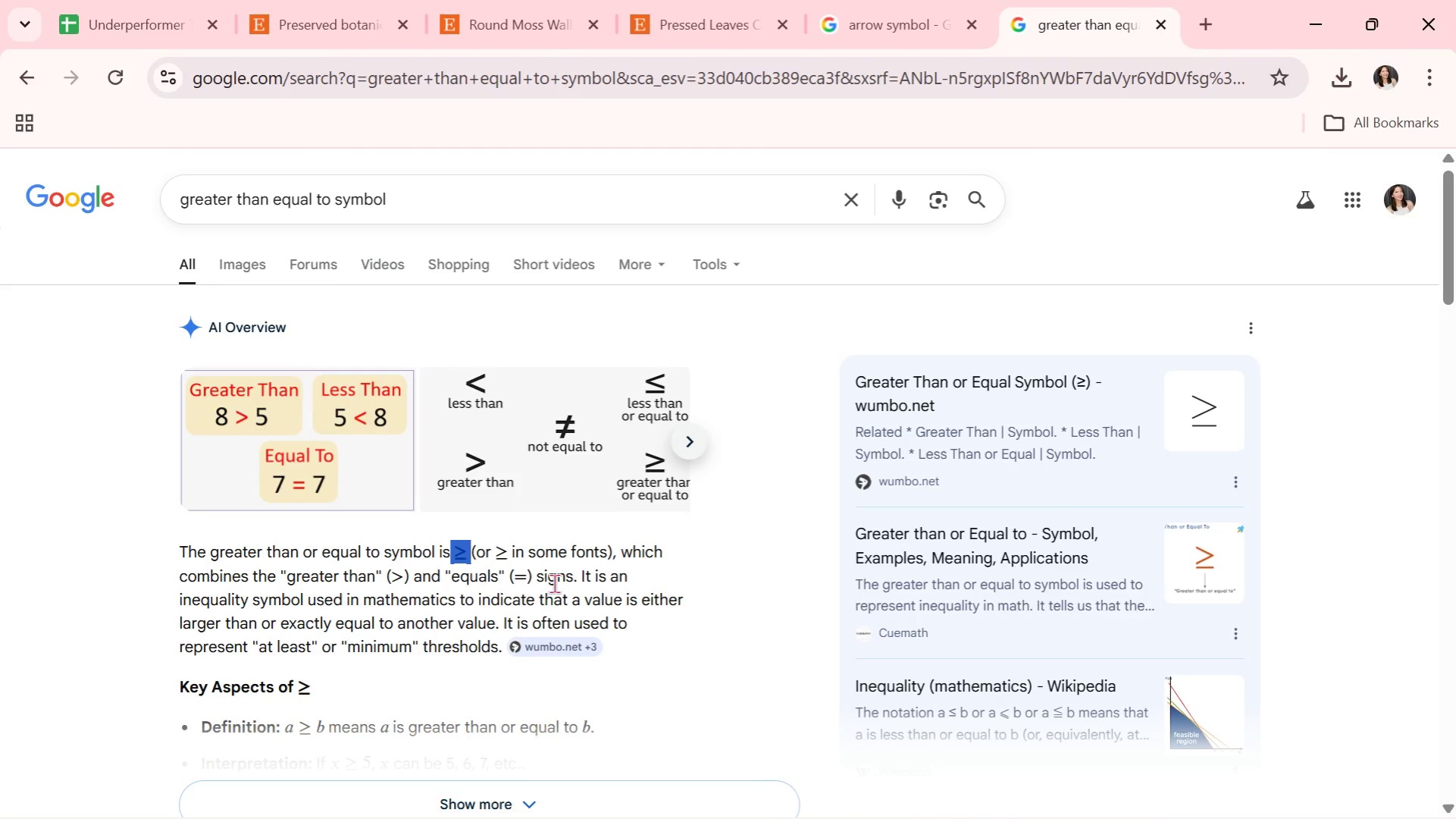 
key(Alt+Tab)
 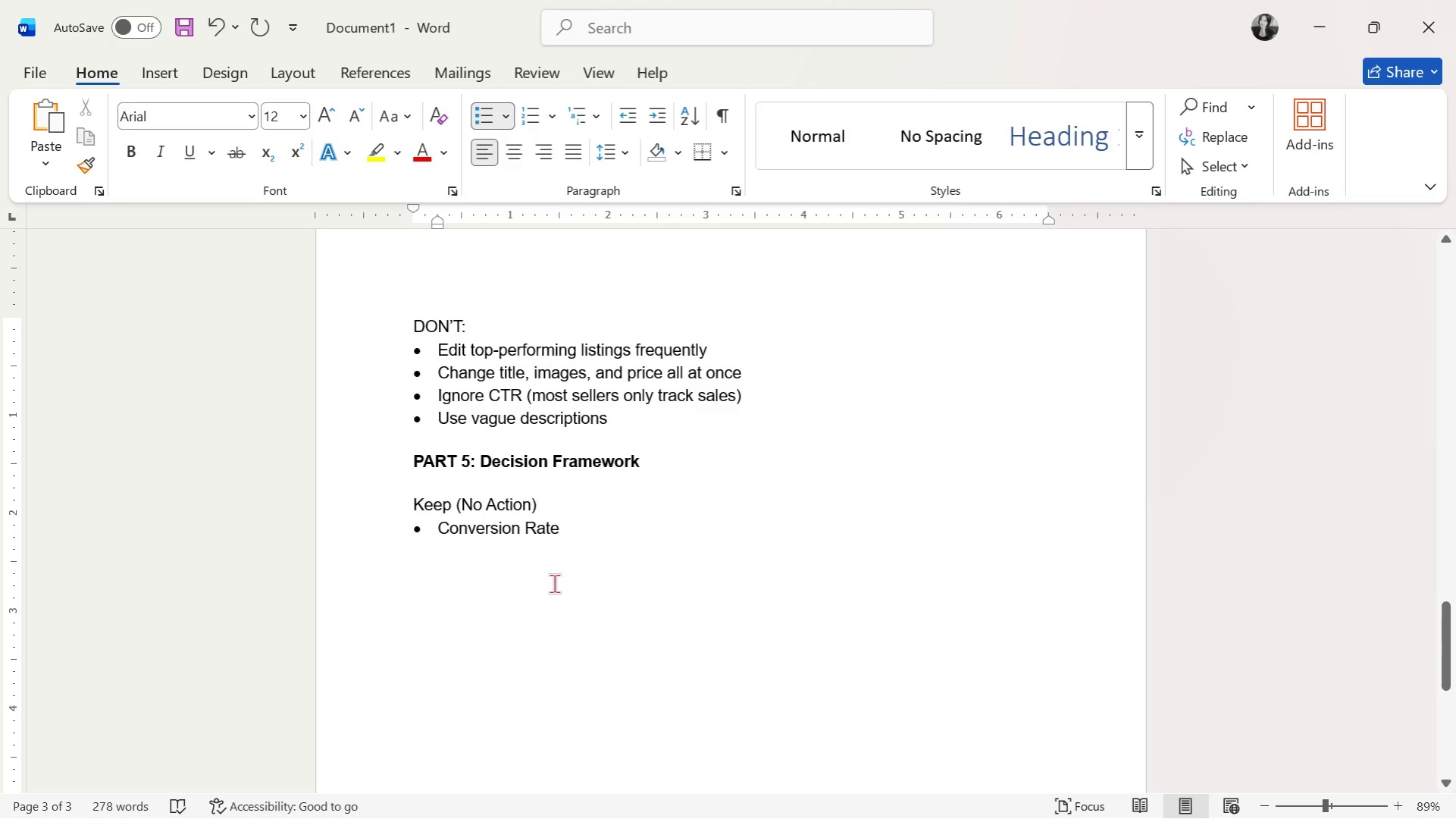 
key(Control+V)
 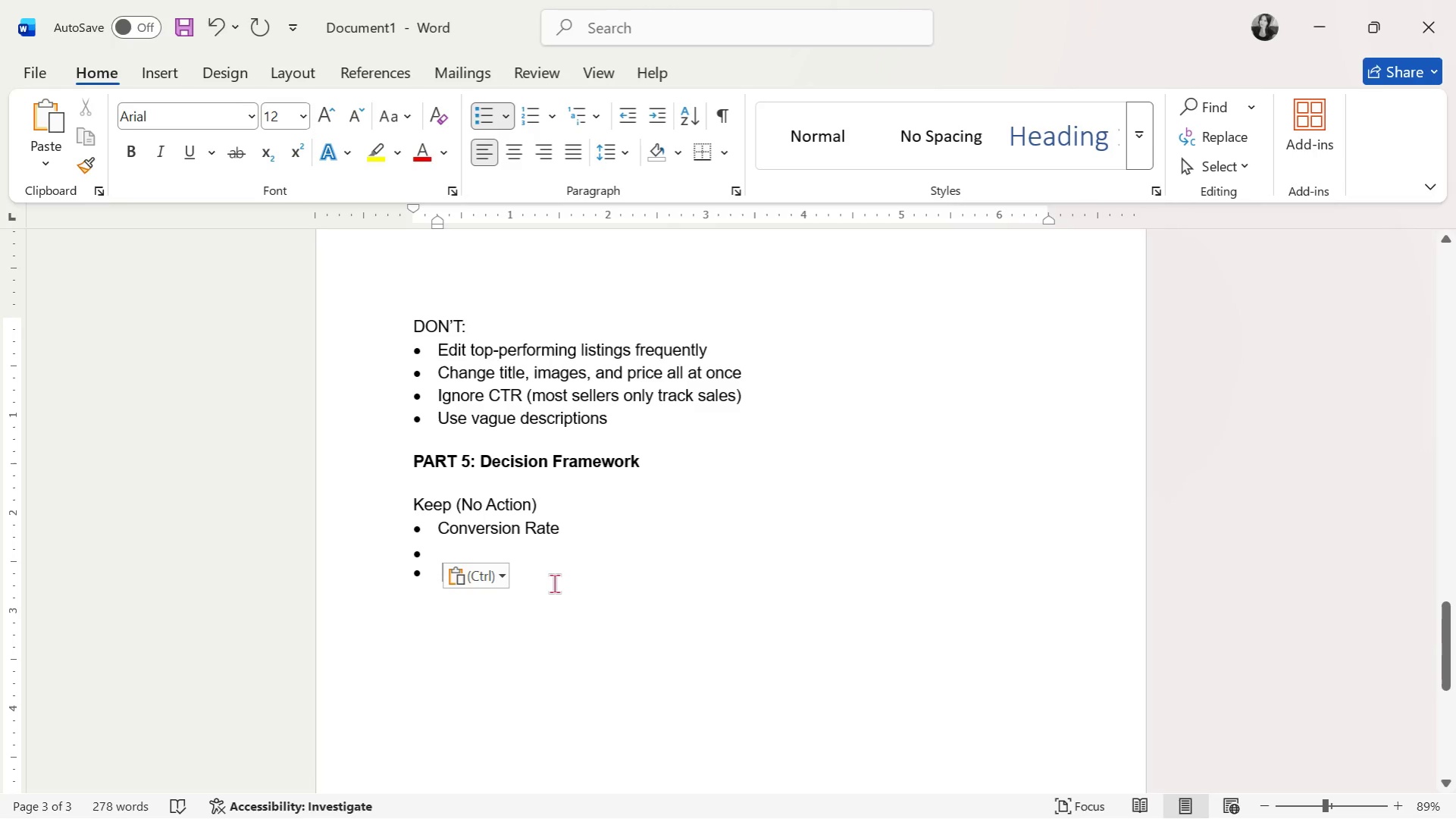 
key(Backspace)
 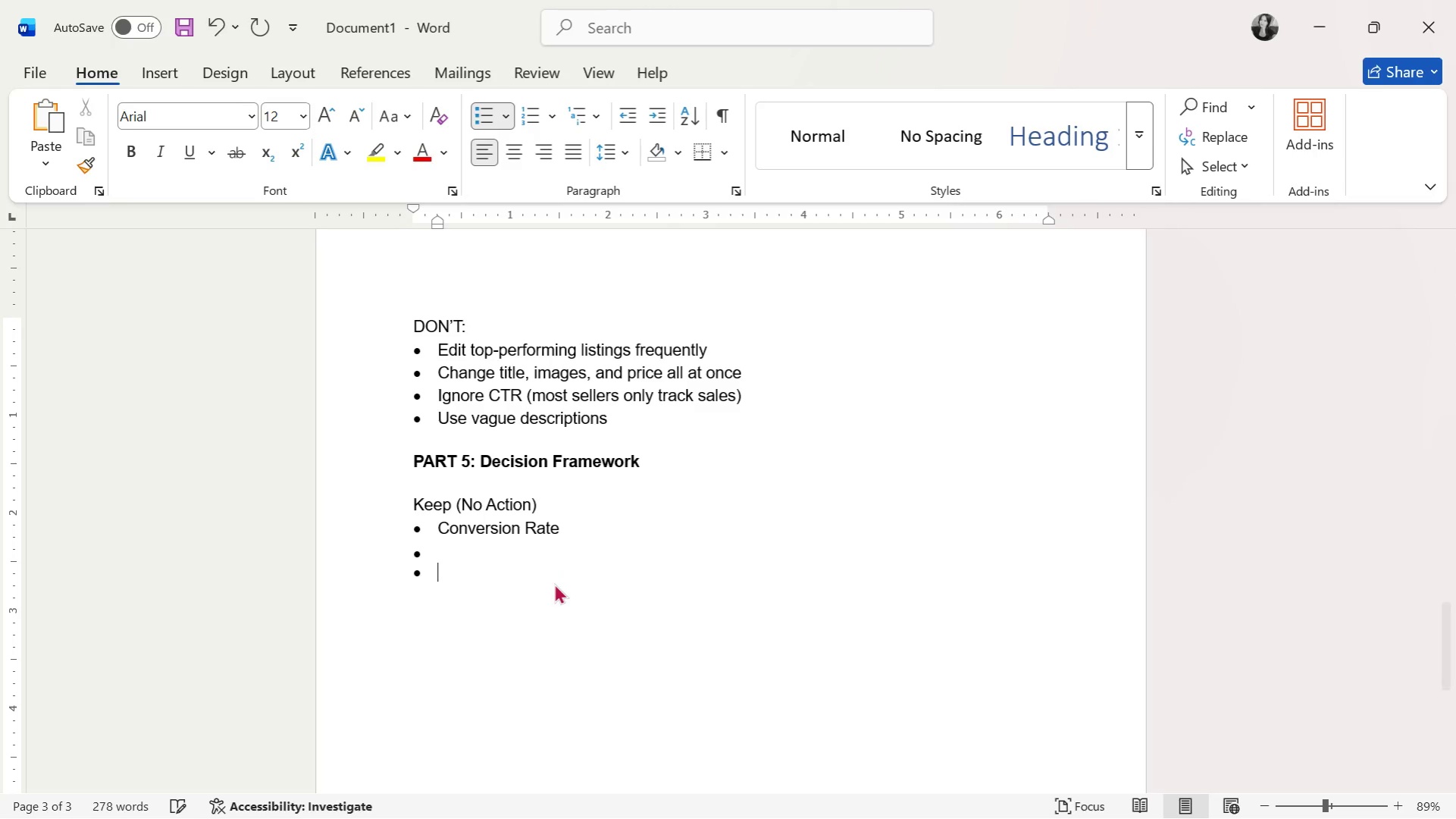 
key(Backspace)
 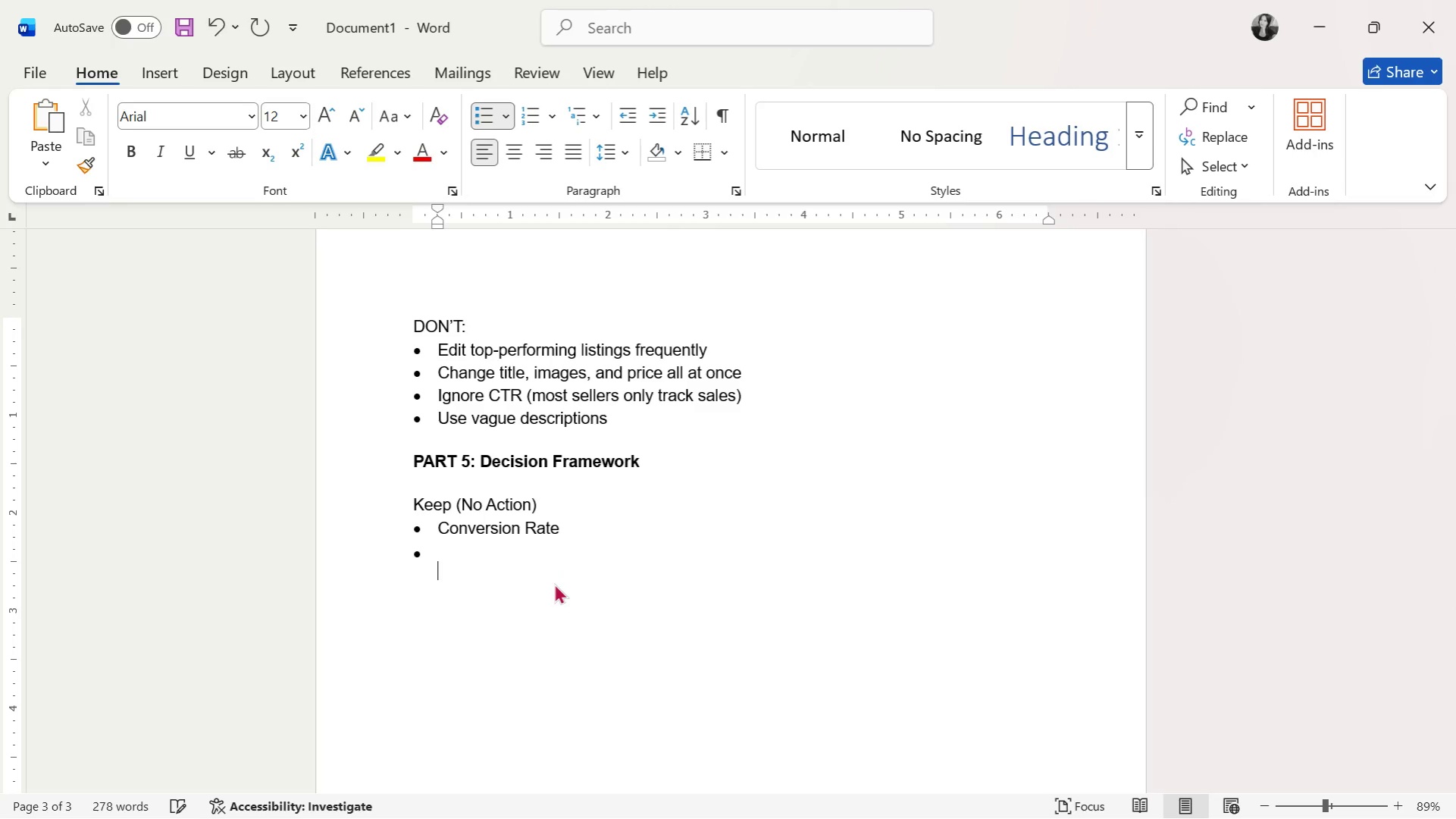 
key(Backspace)
 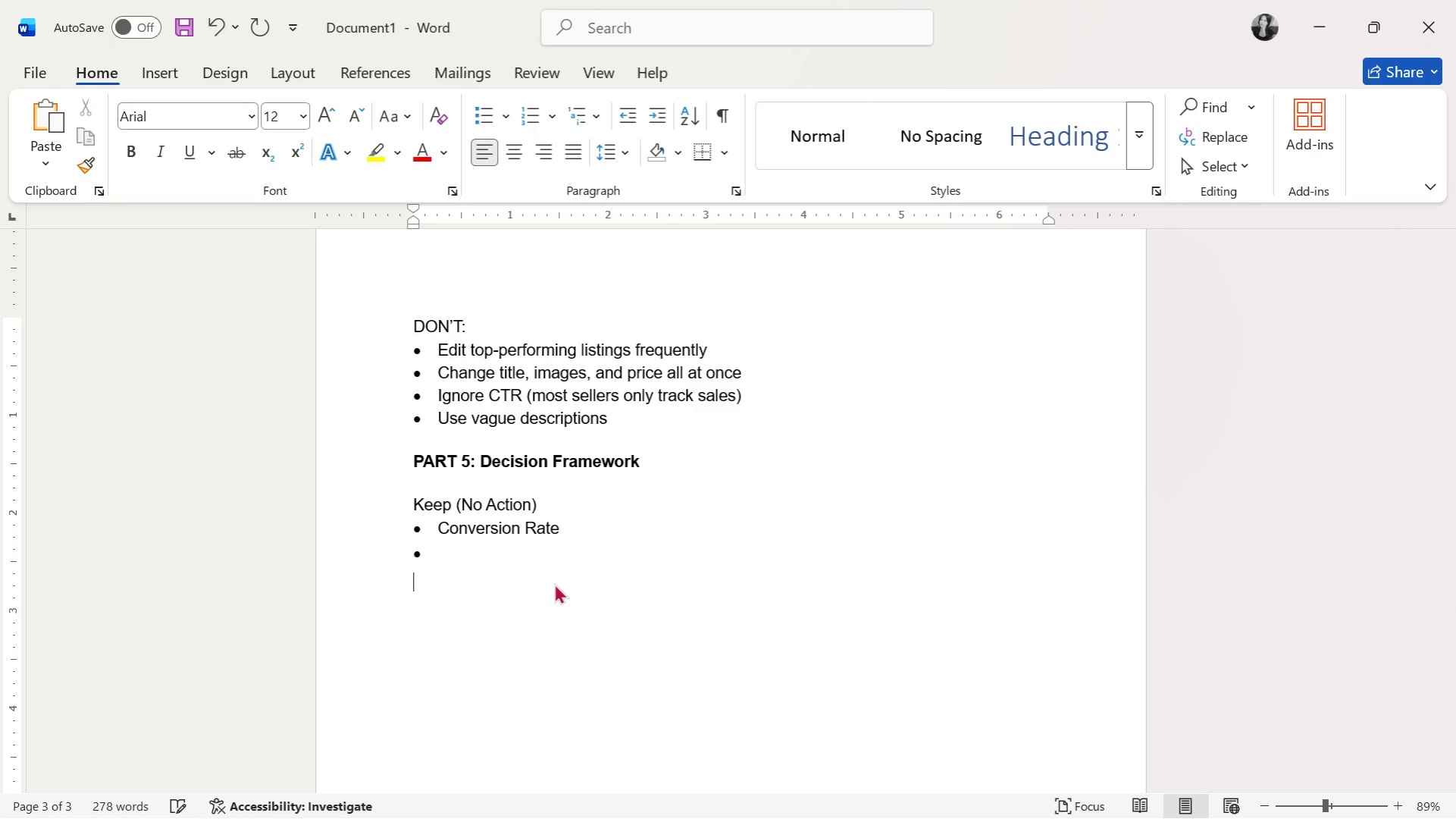 
key(Backspace)
 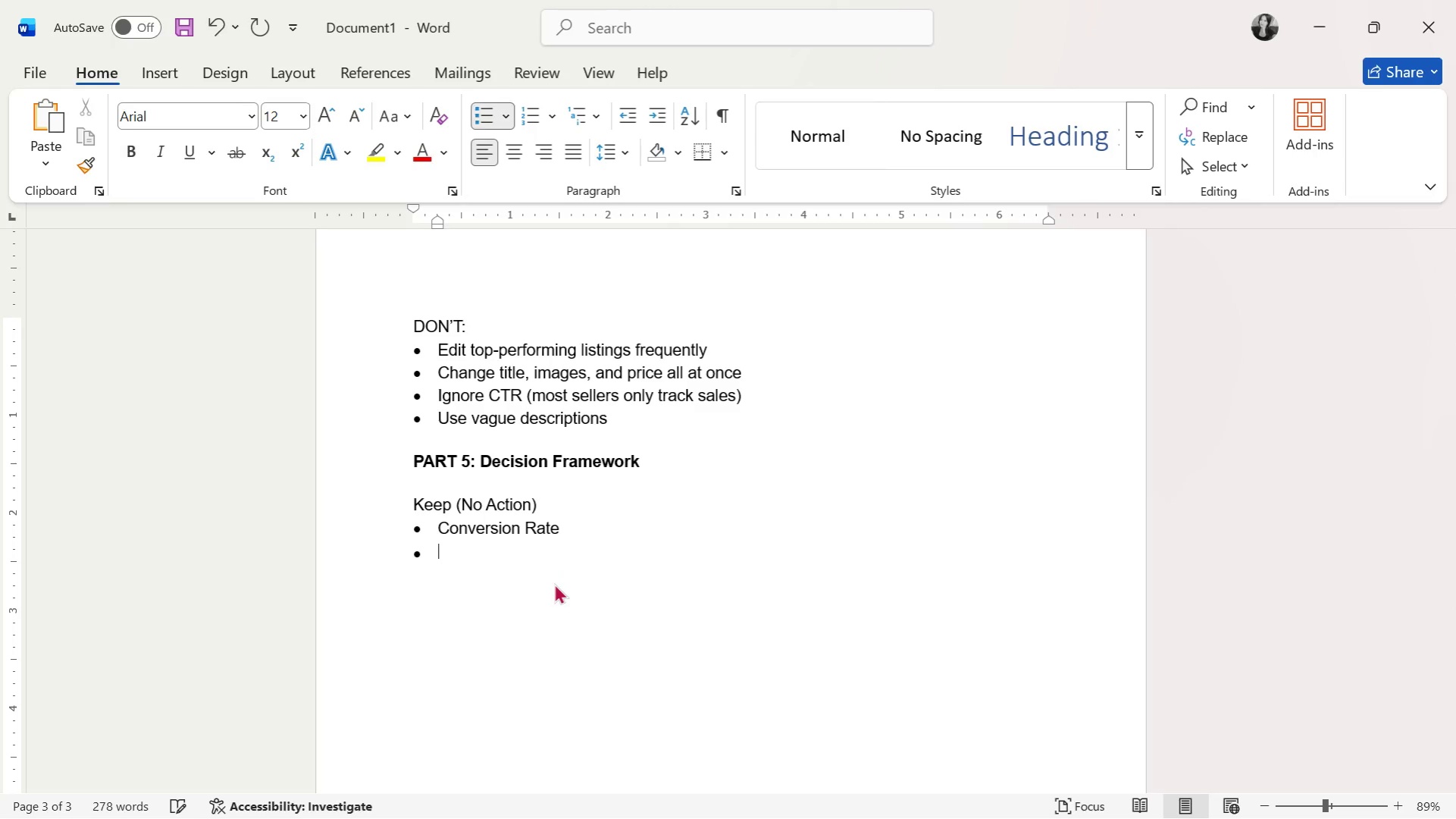 
key(Backspace)
 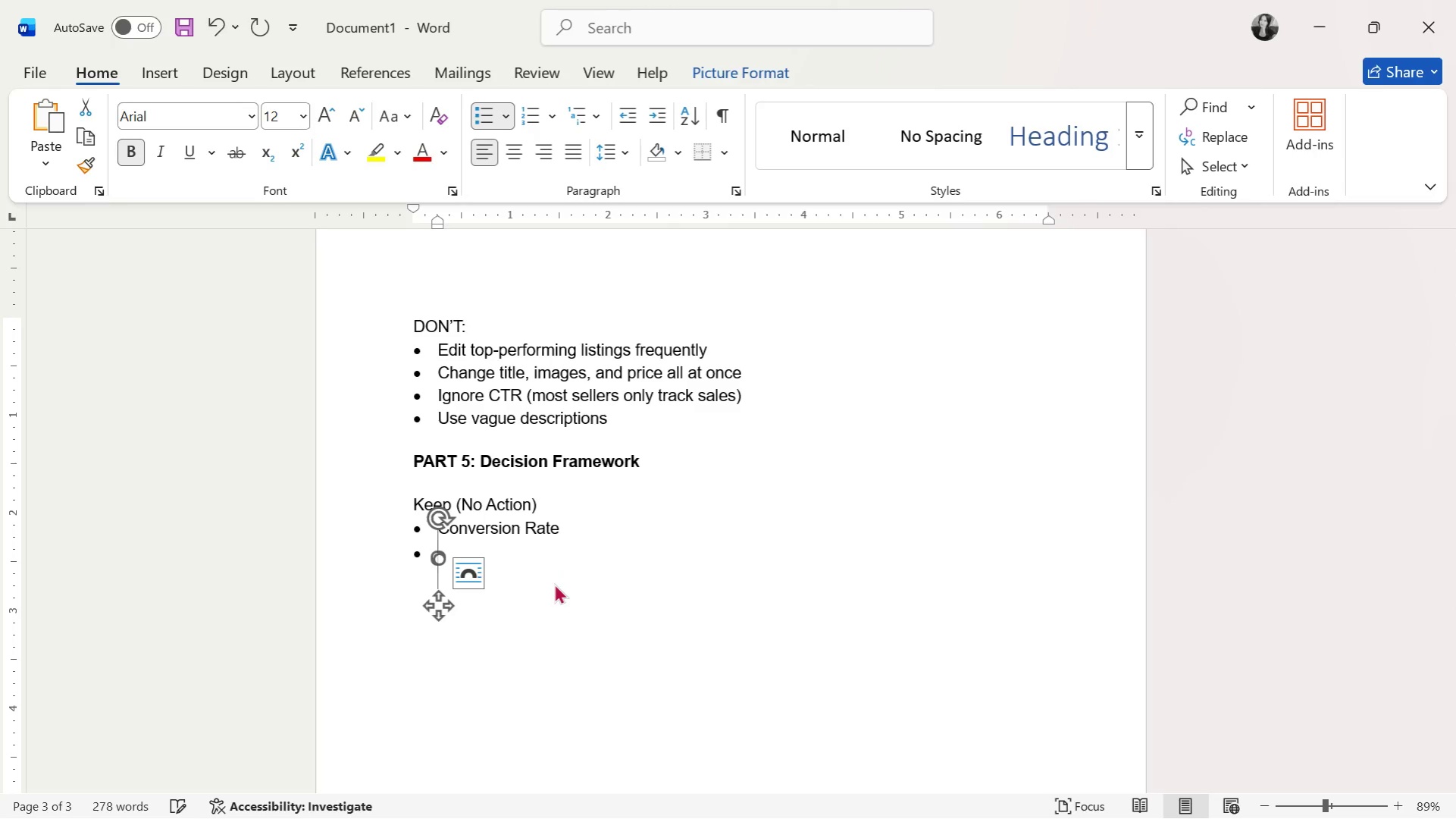 
key(Backspace)
 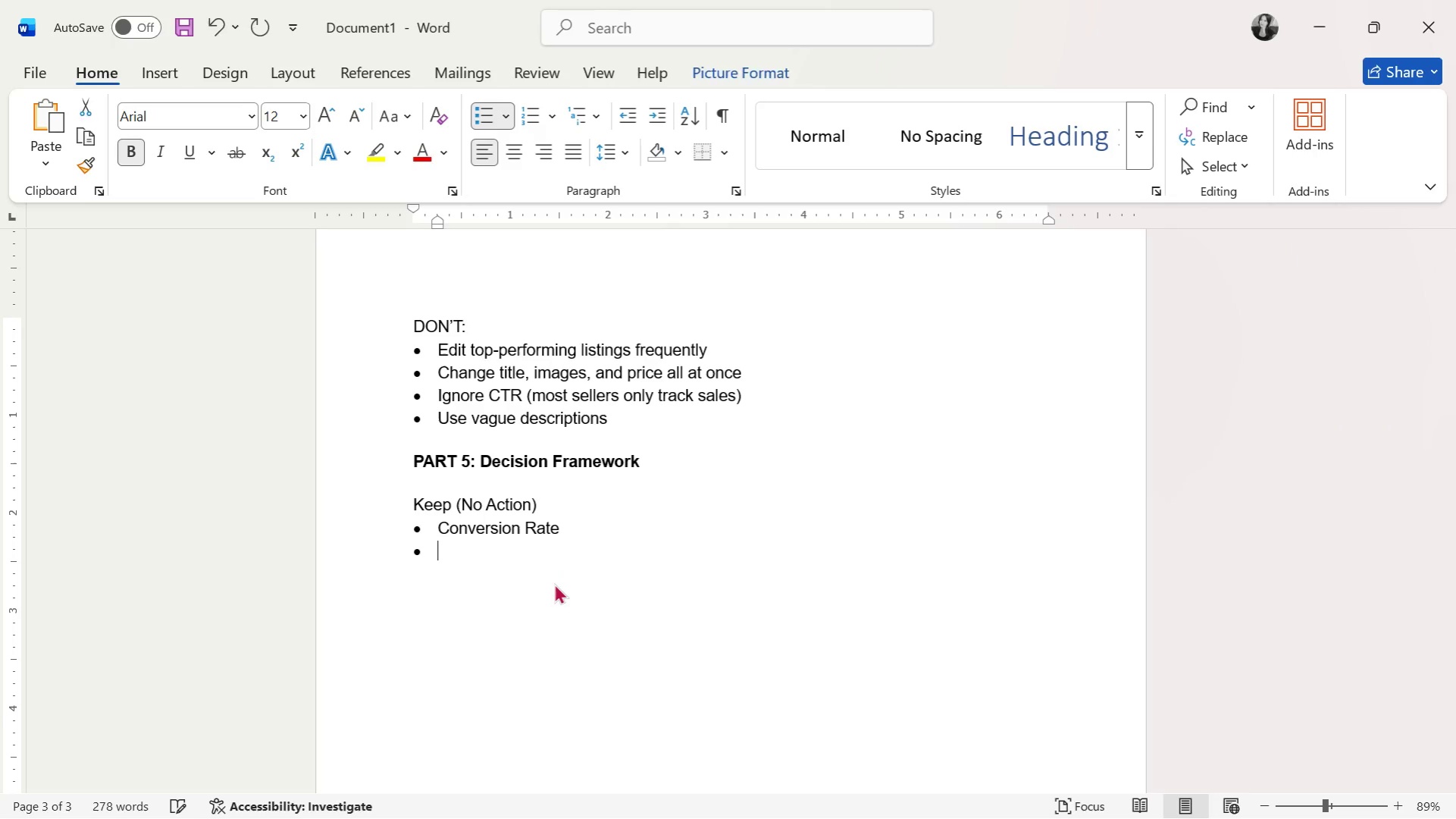 
key(Backspace)
 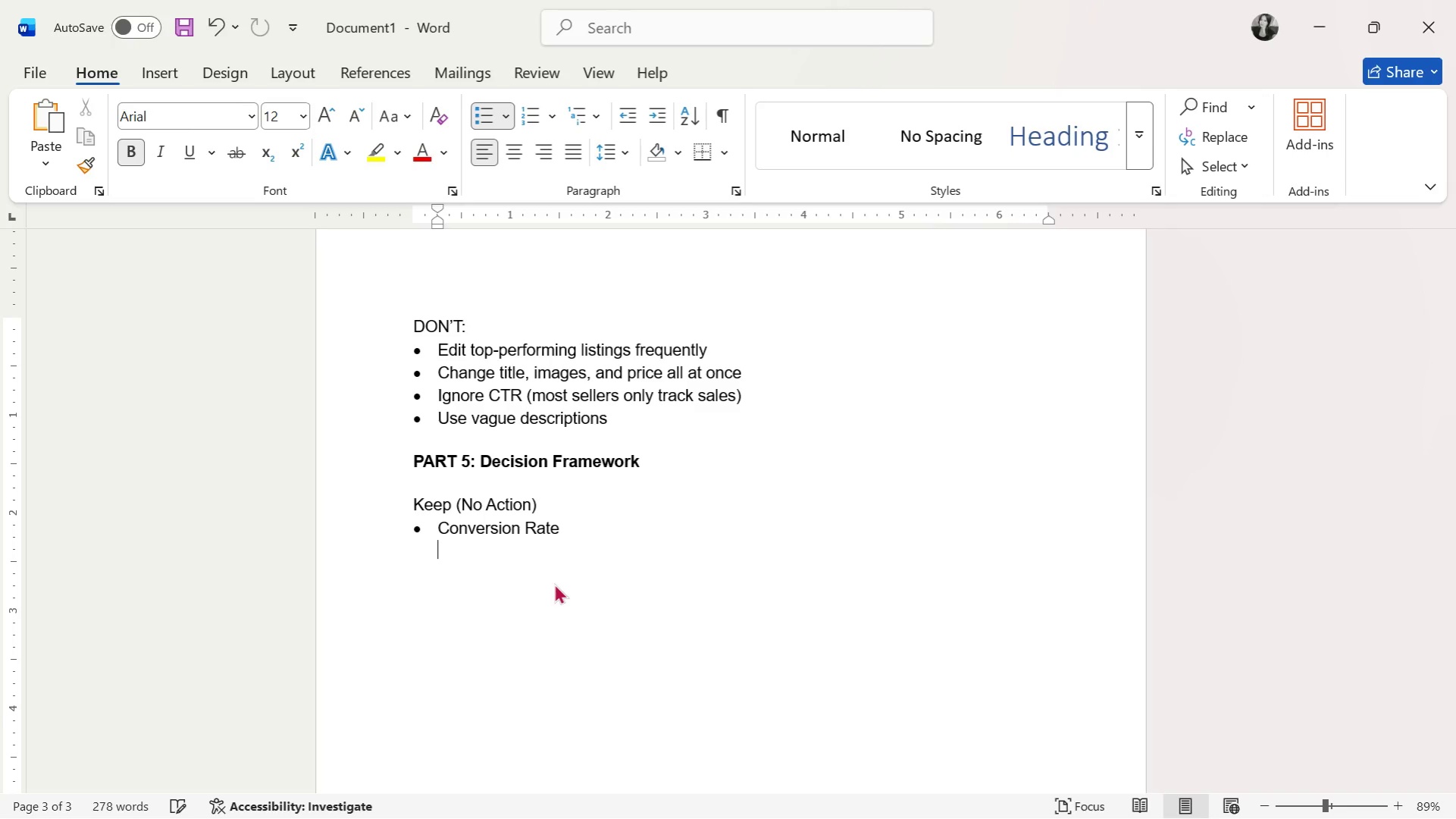 
key(Backspace)
 